 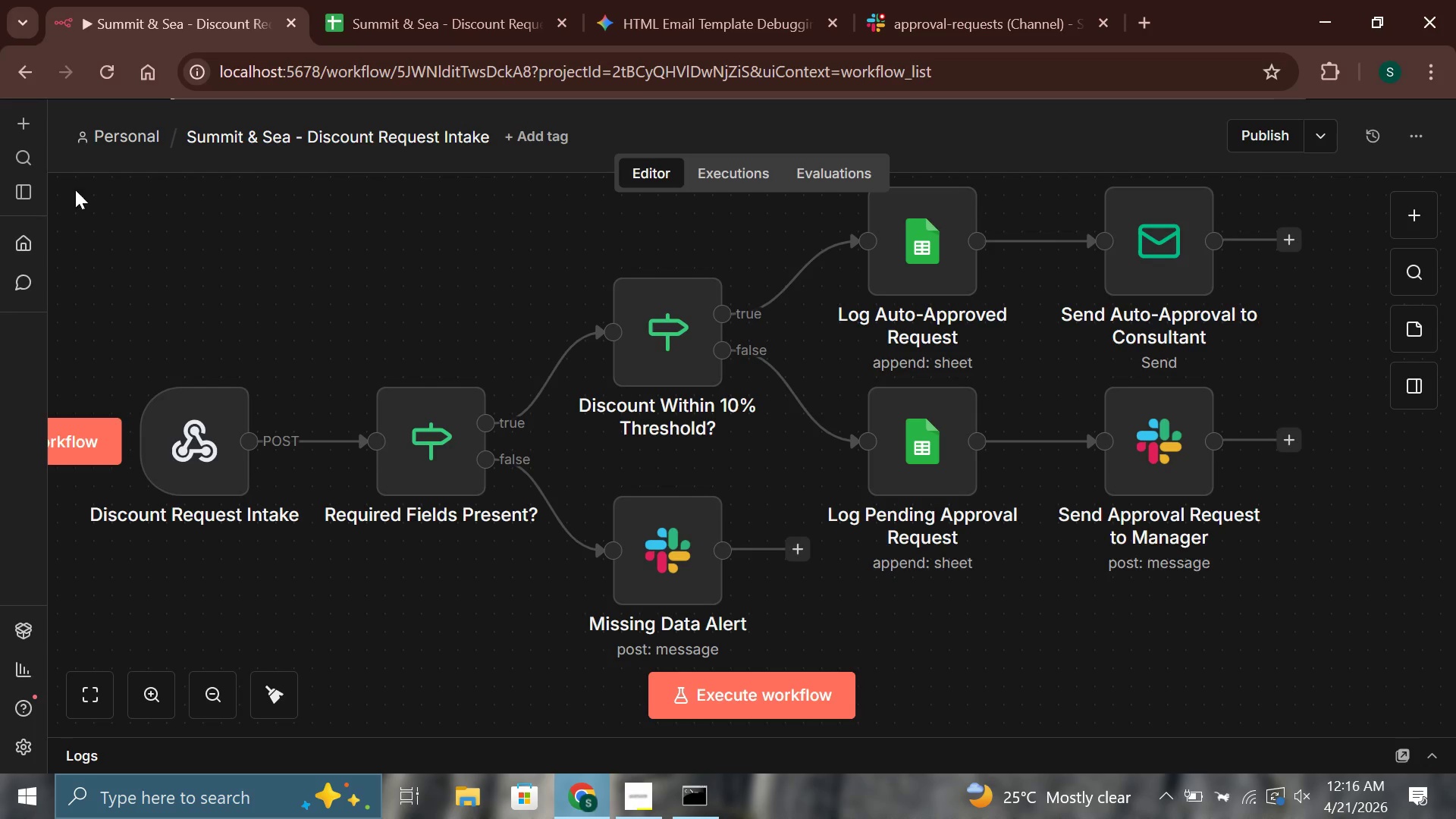 
left_click([116, 149])
 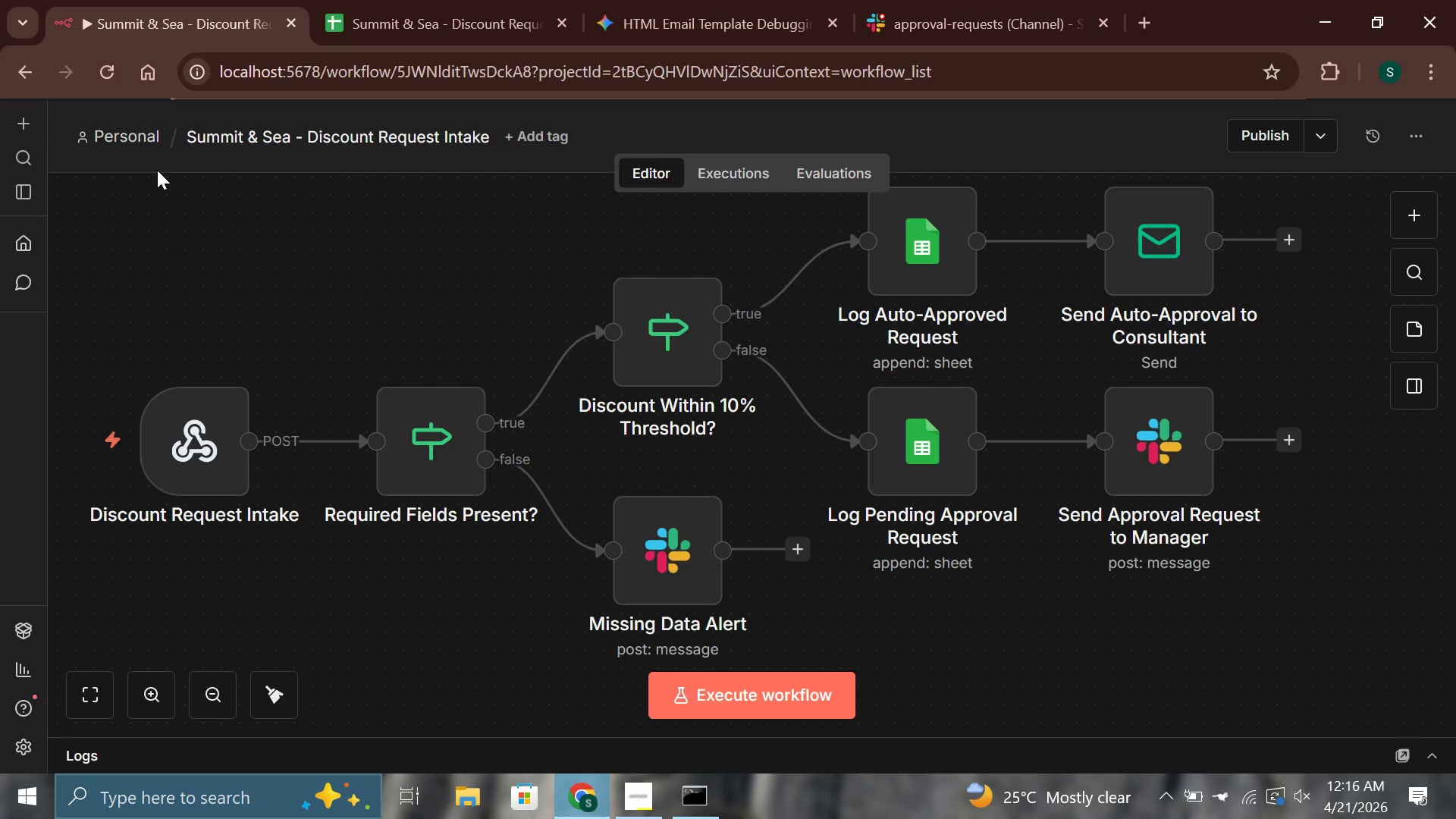 
left_click([133, 129])
 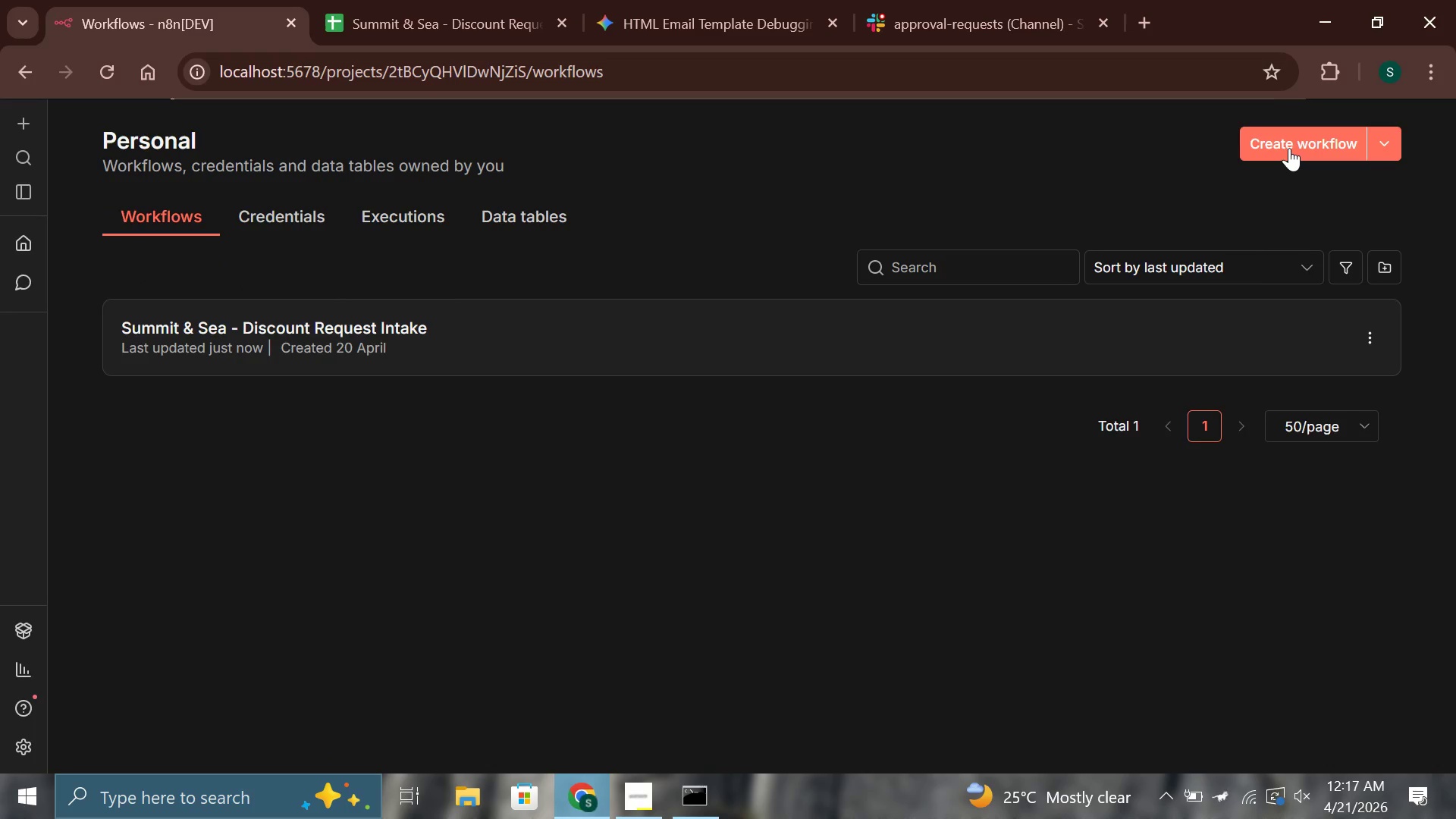 
left_click([1289, 148])
 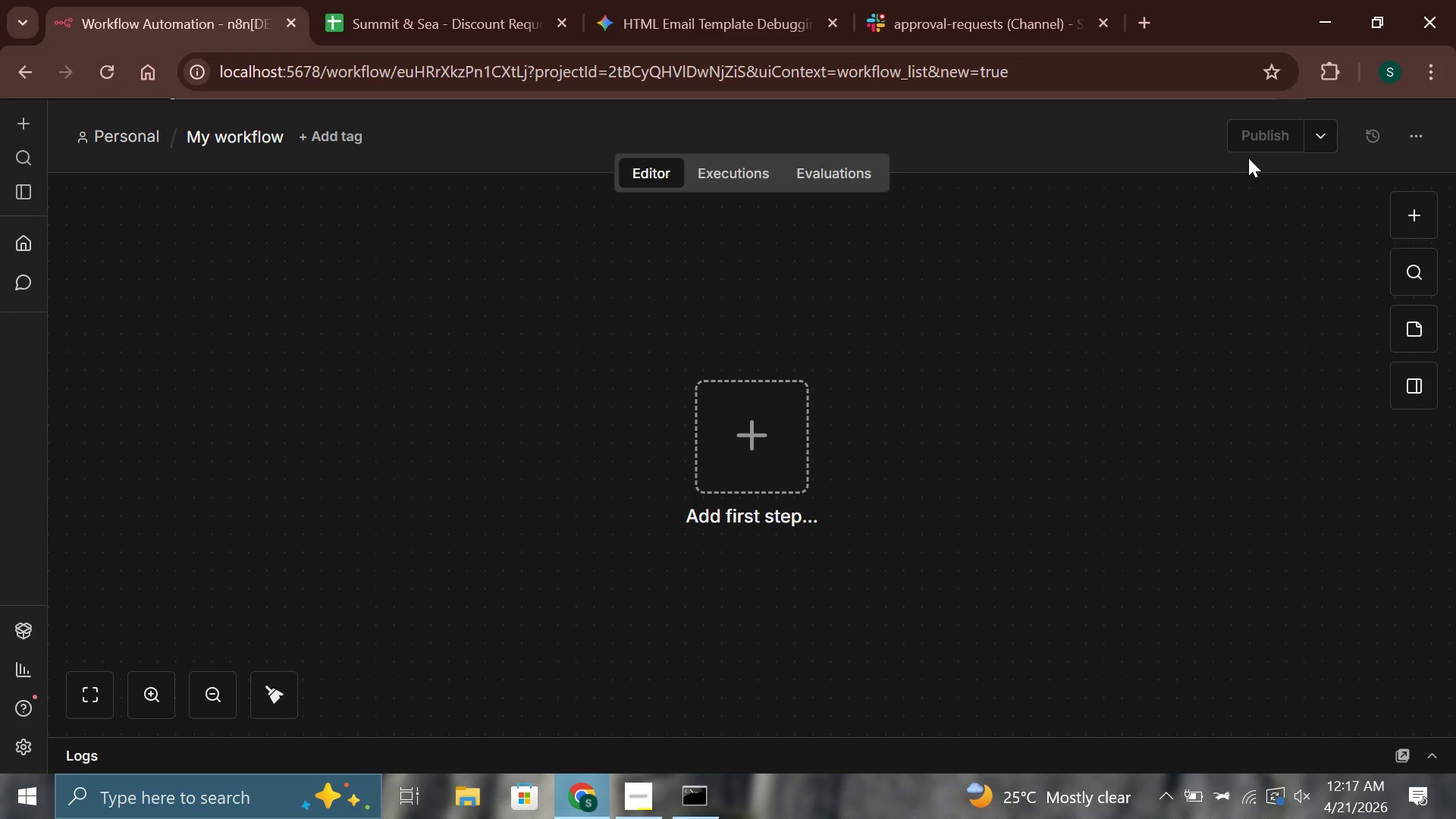 
wait(12.31)
 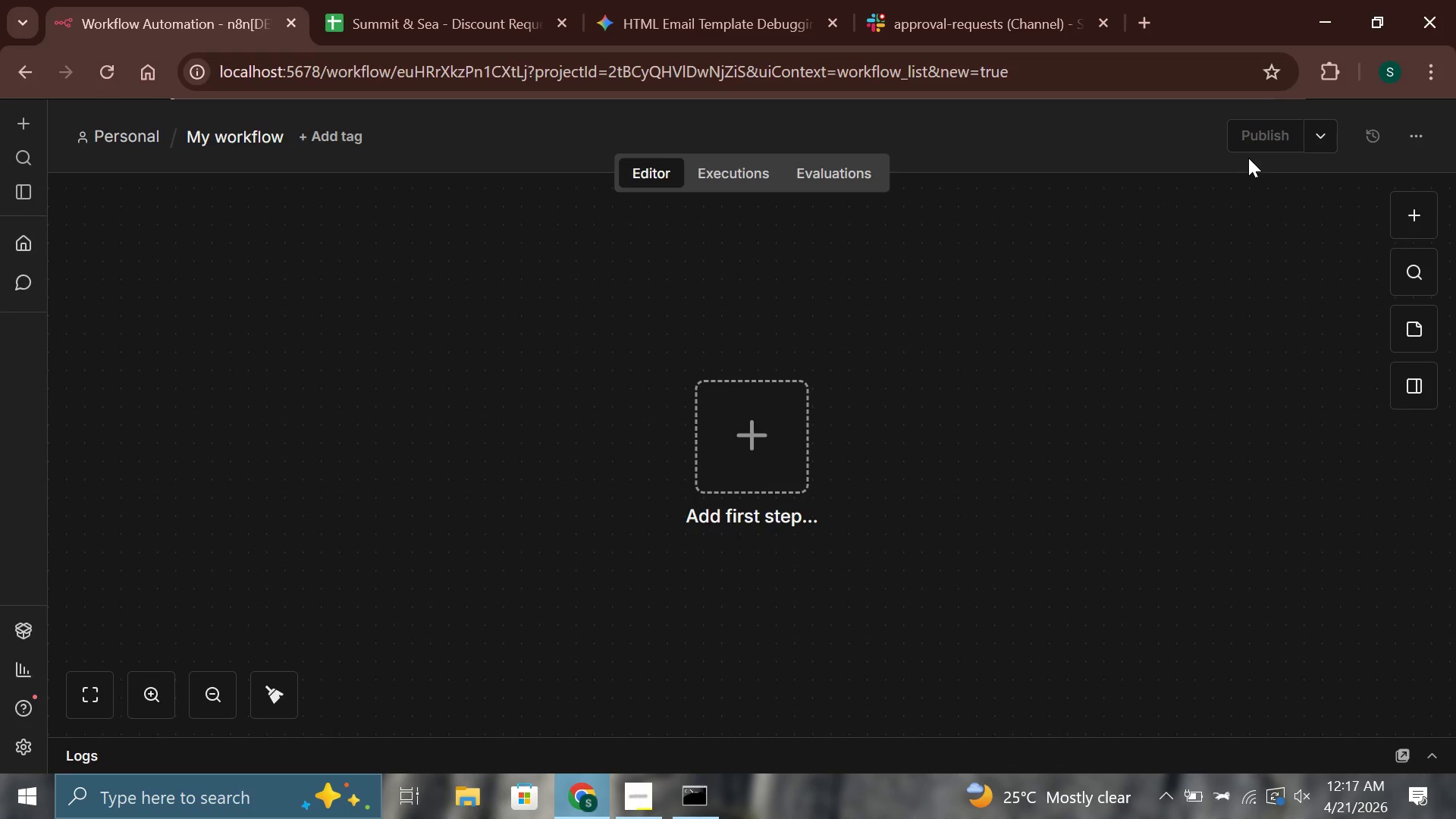 
left_click([227, 146])
 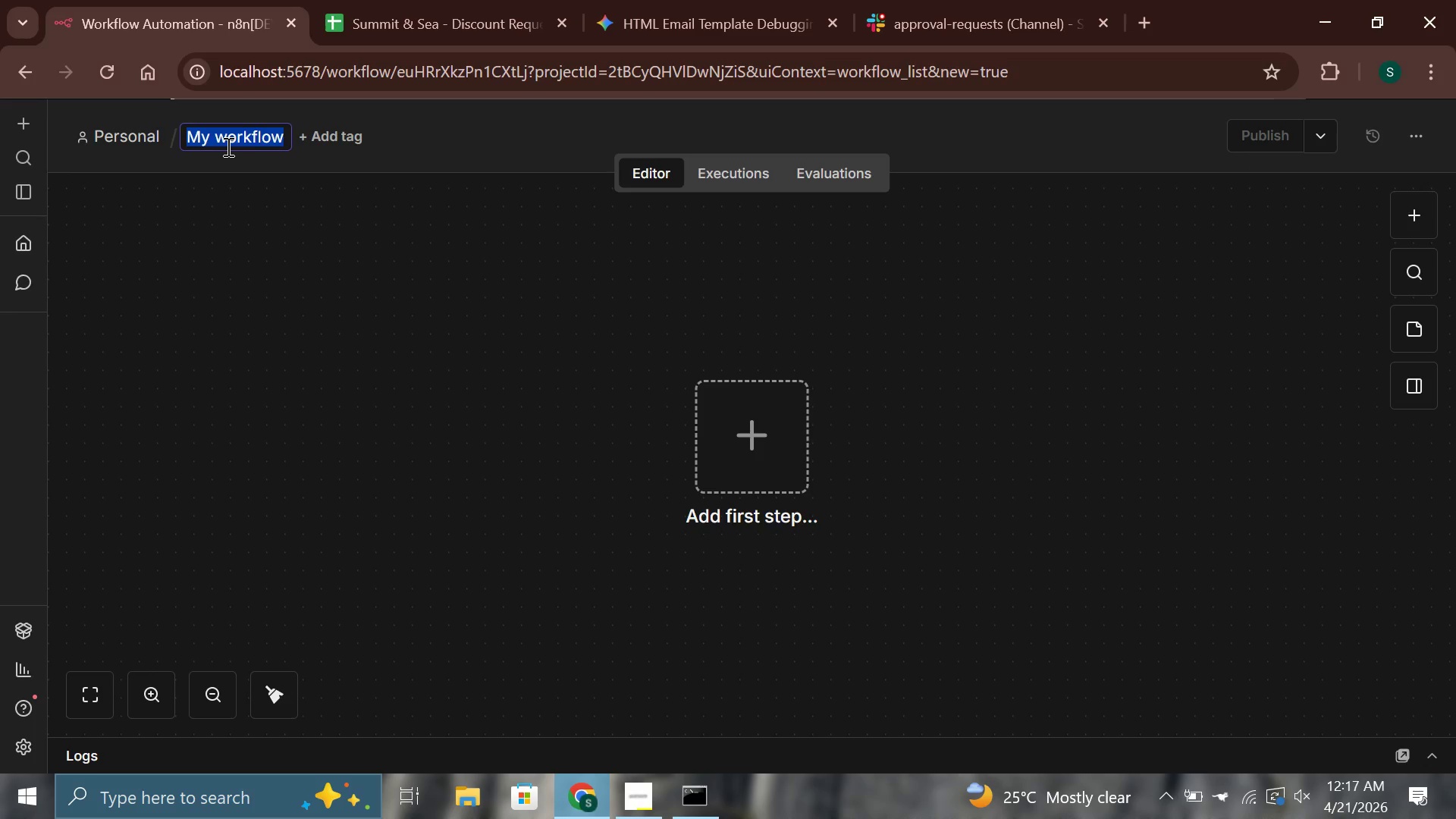 
type(Summit & Sea - Manager Decision)
 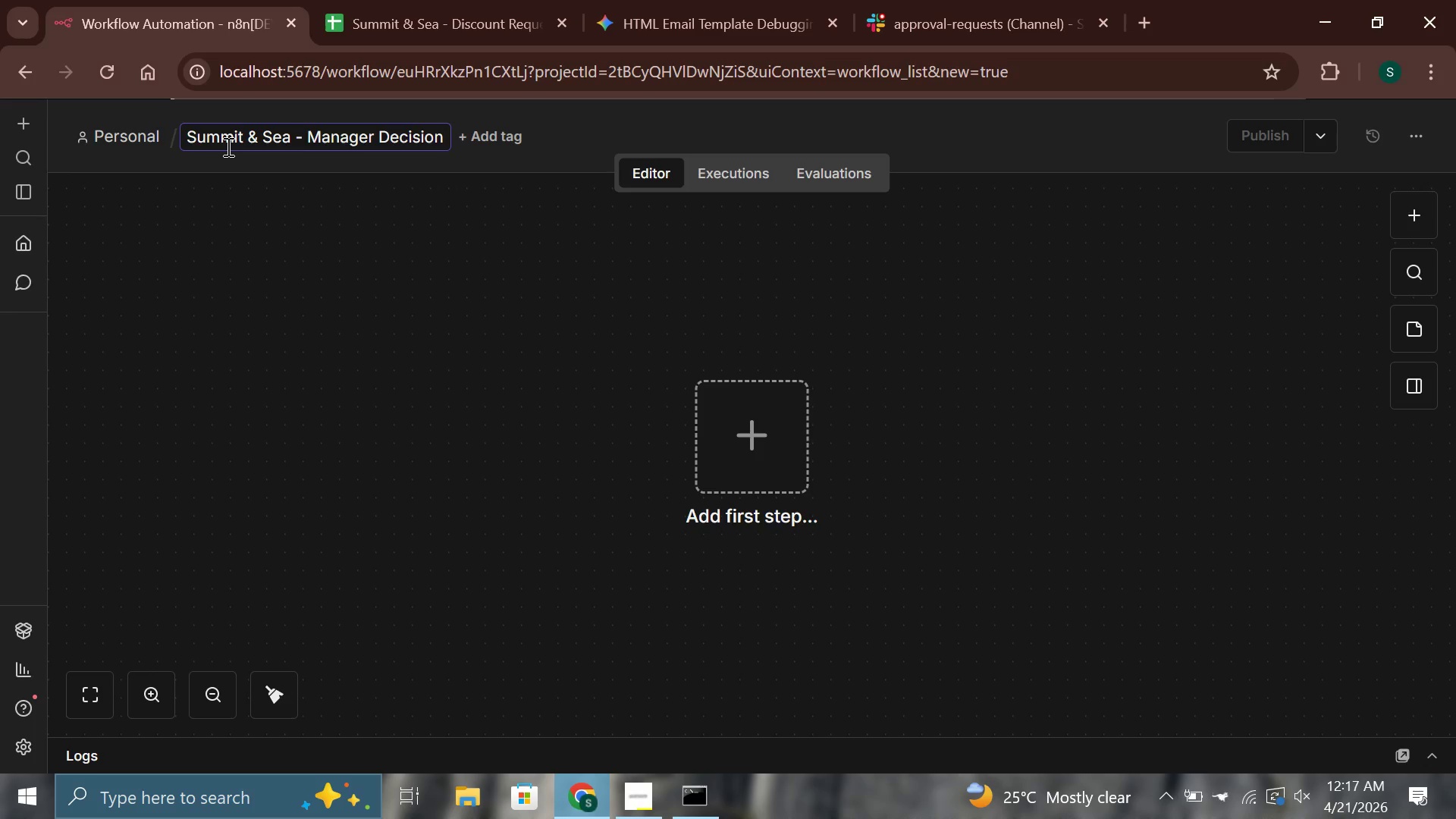 
left_click([780, 413])
 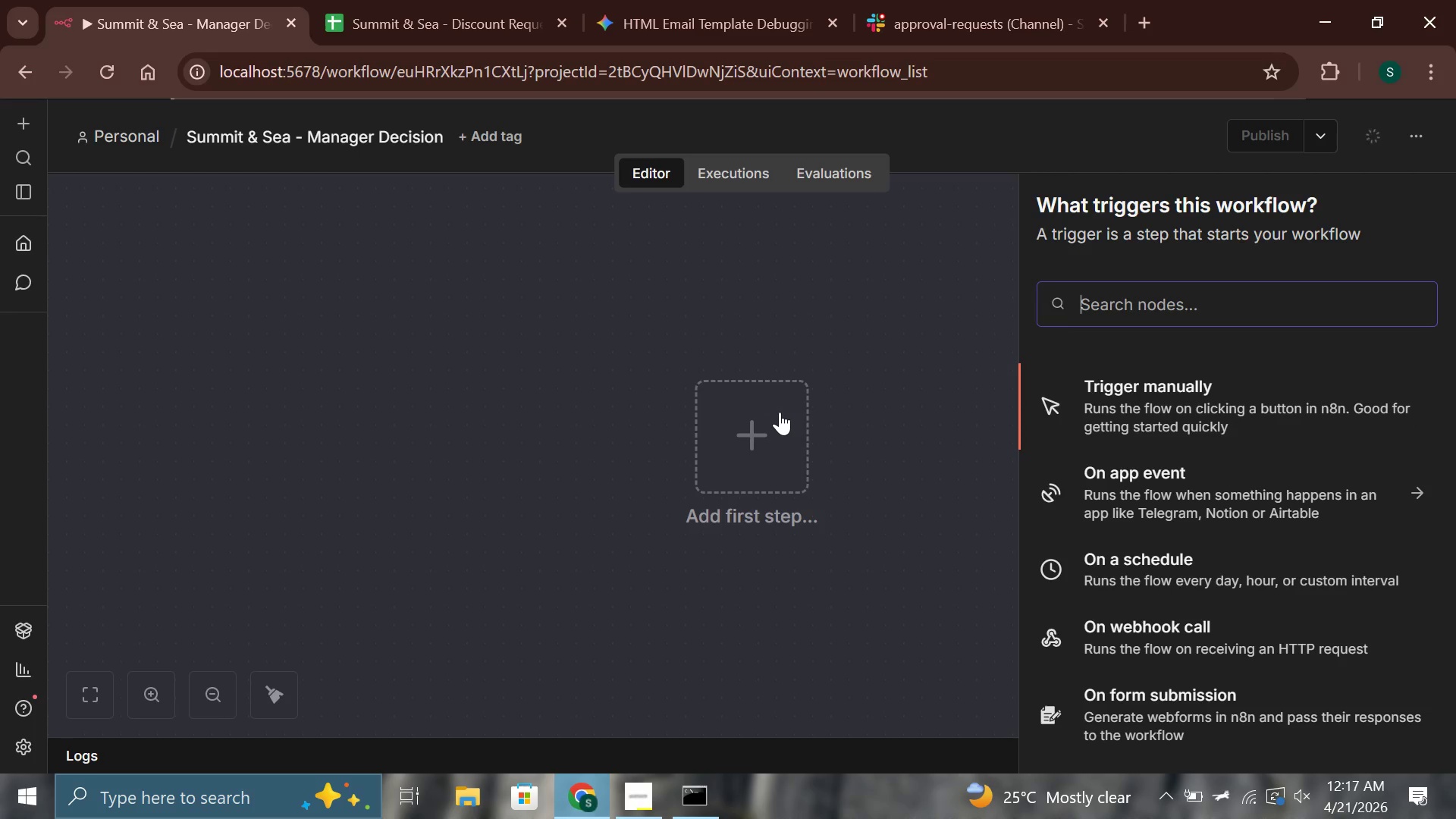 
type(we)
 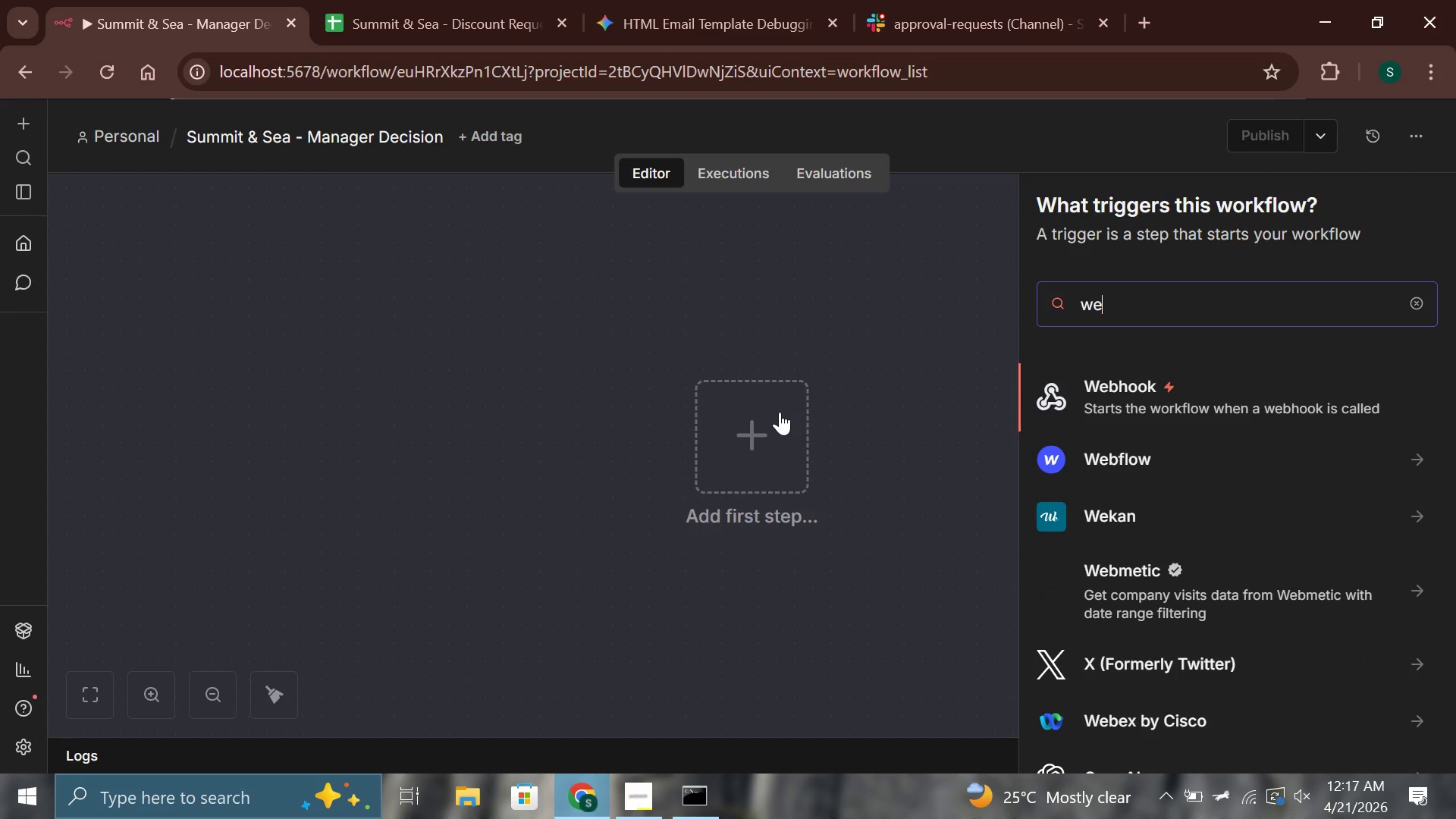 
key(Enter)
 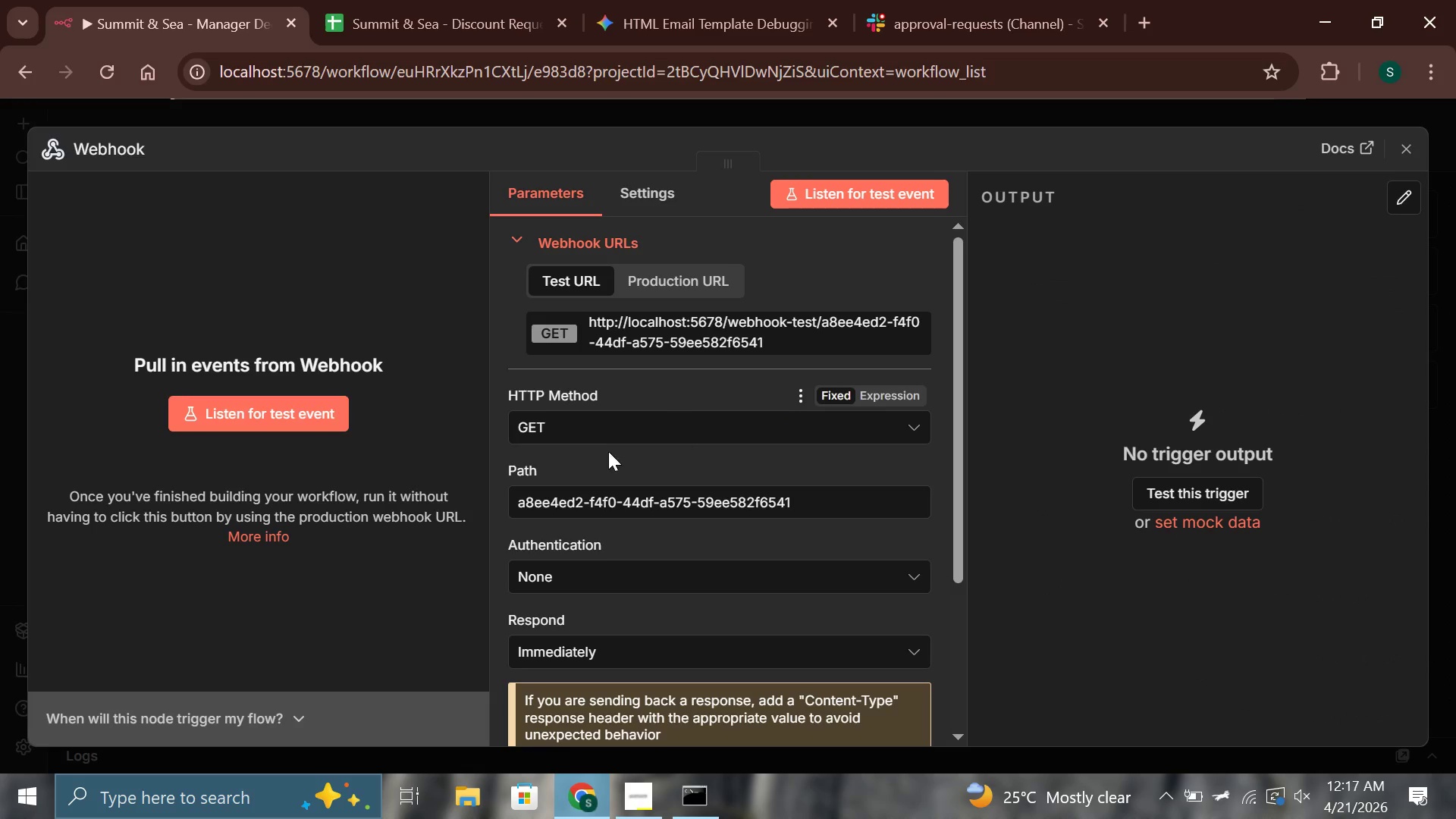 
left_click([657, 513])
 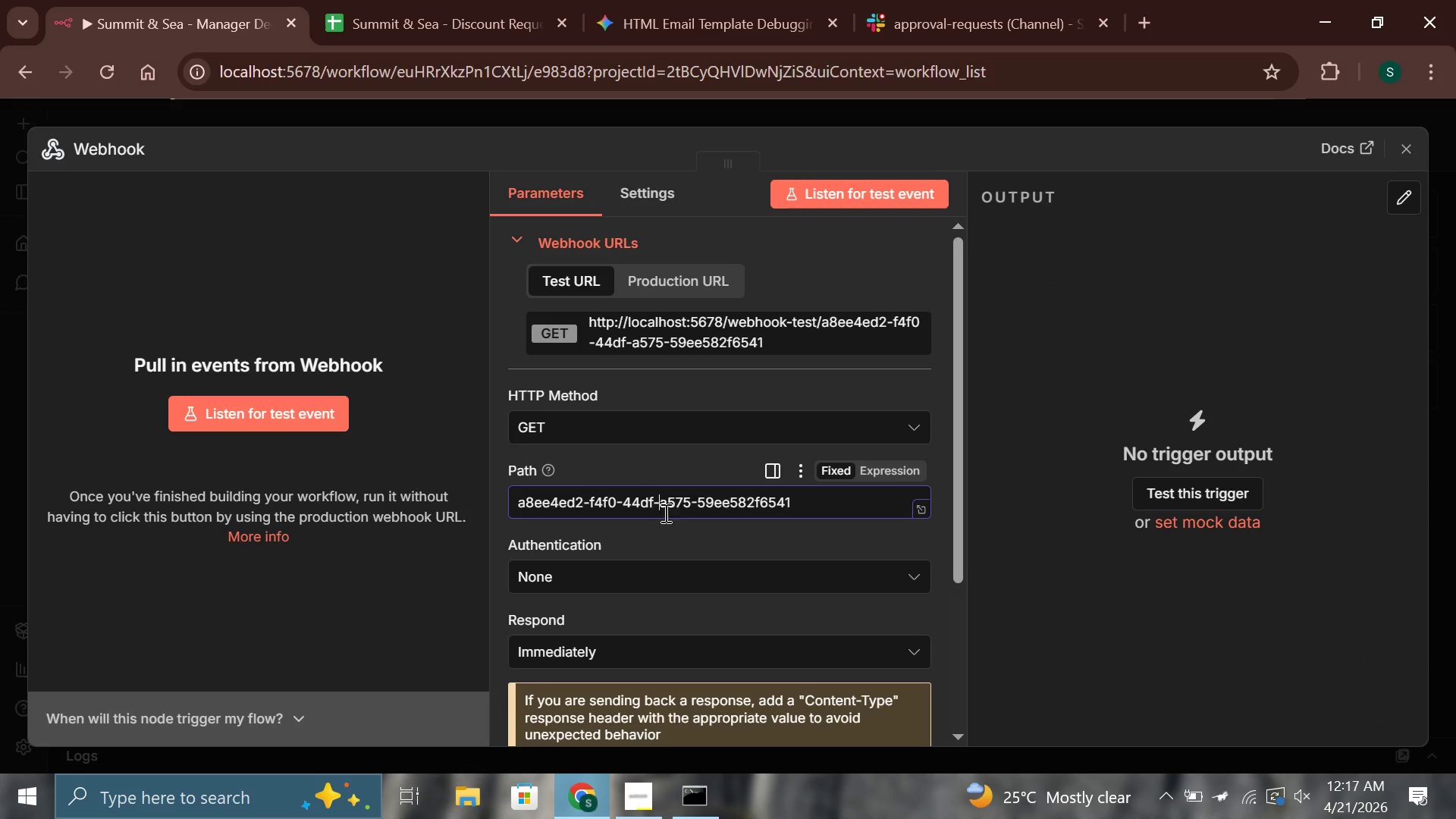 
key(Control+A)
 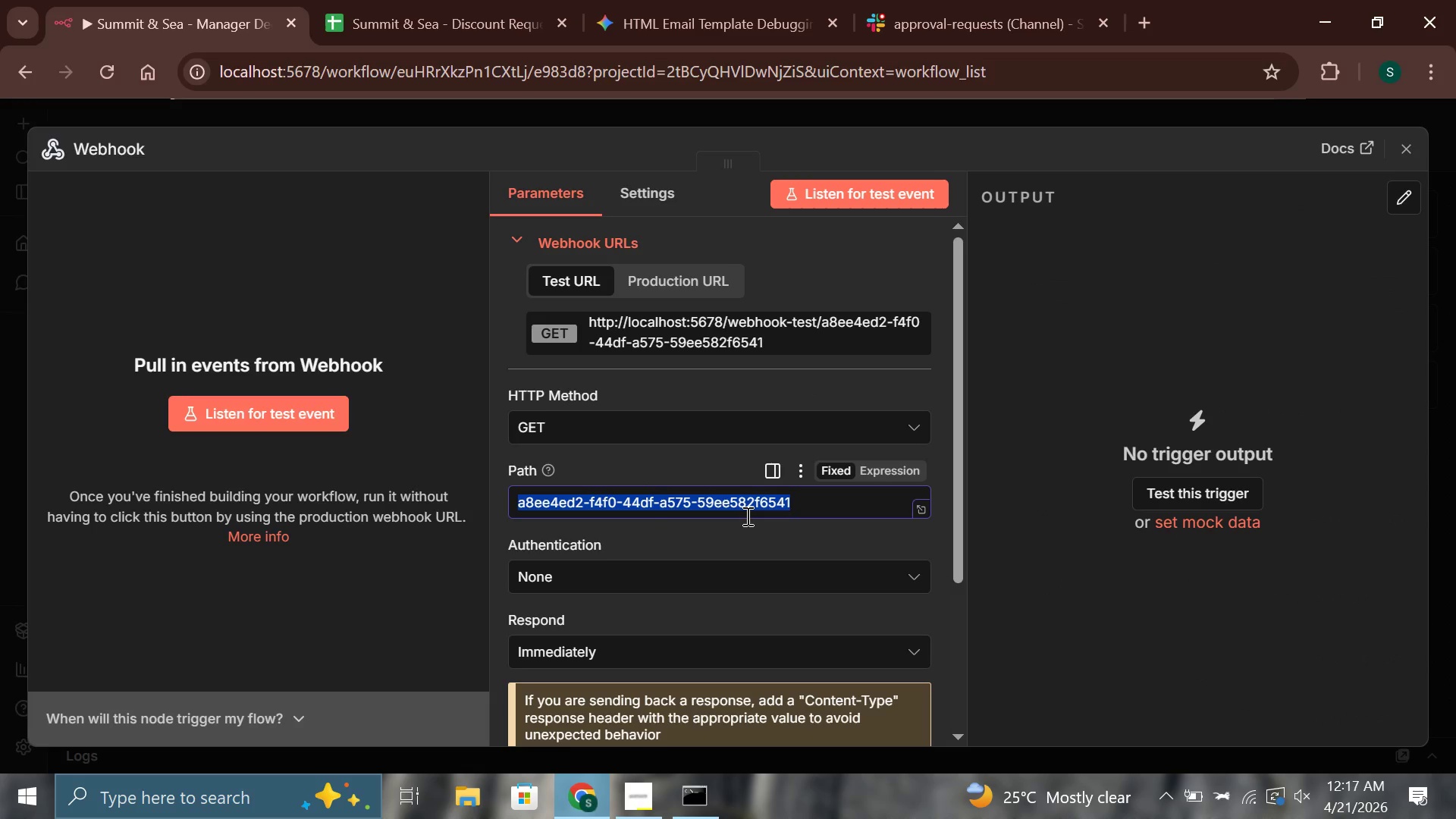 
type(\)
key(Backspace)
type(manager-des)
key(Backspace)
type(cision)
 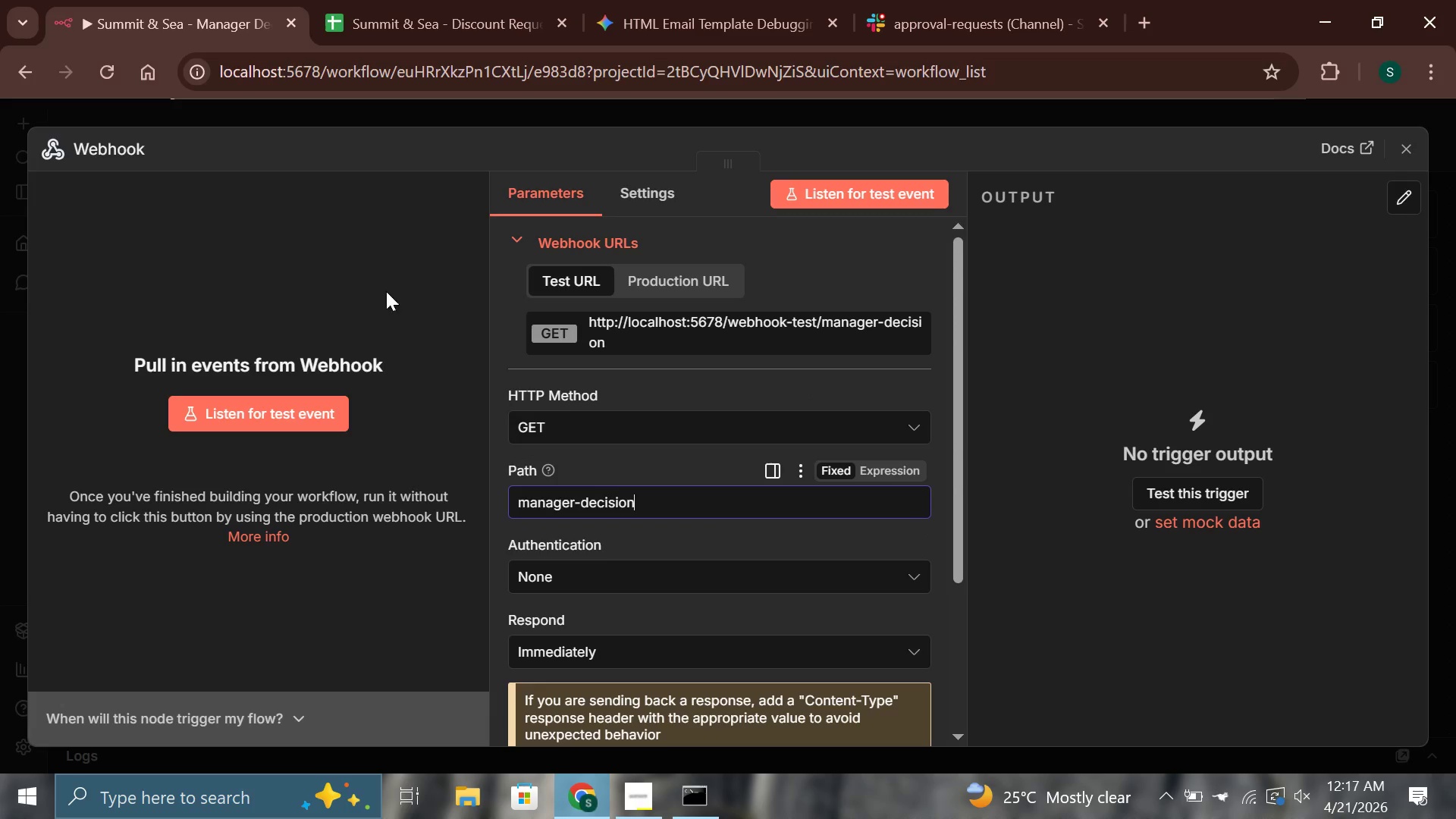 
left_click([140, 151])
 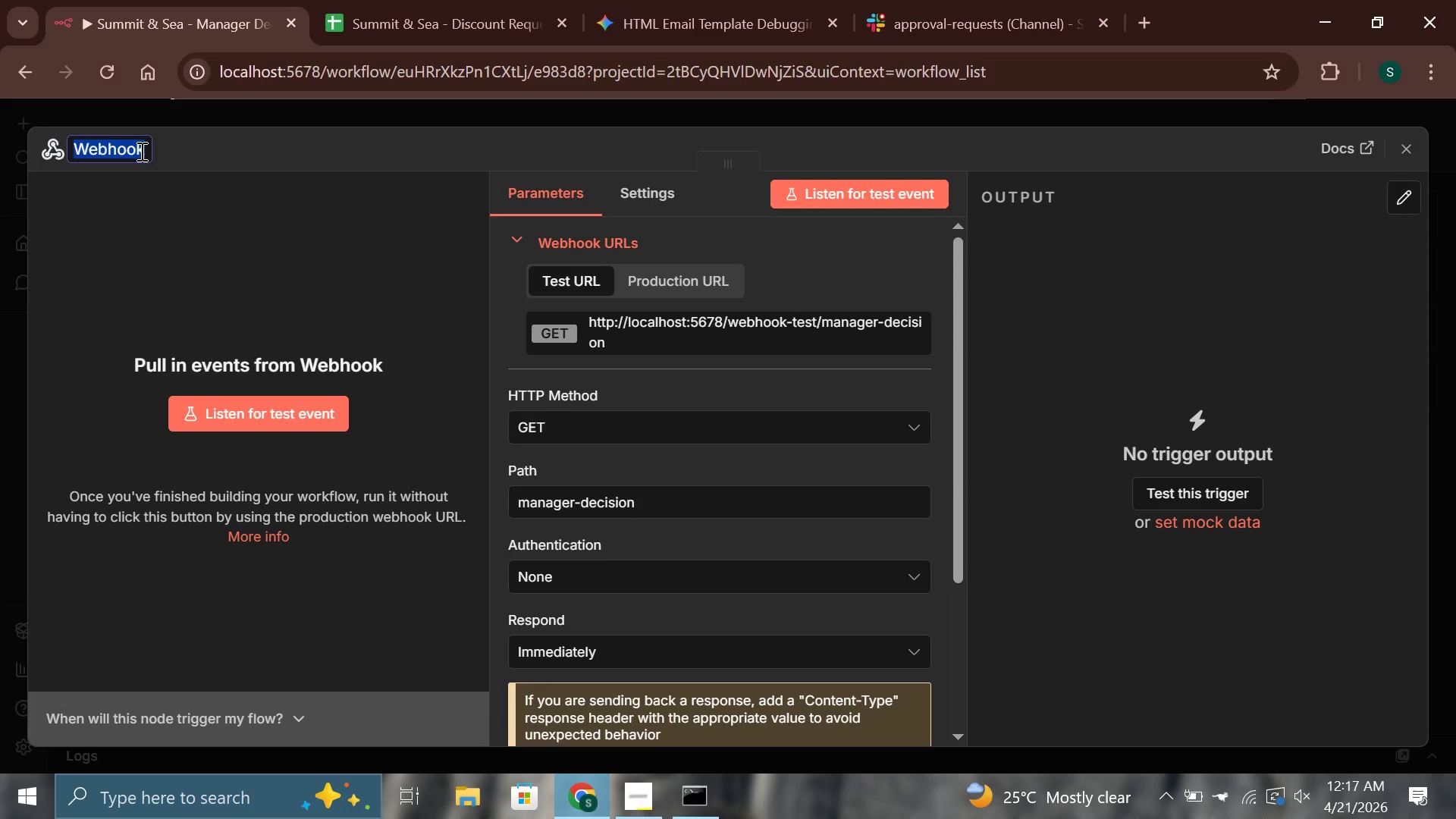 
type(Manager Decisioon Webhook)
key(Backspace)
 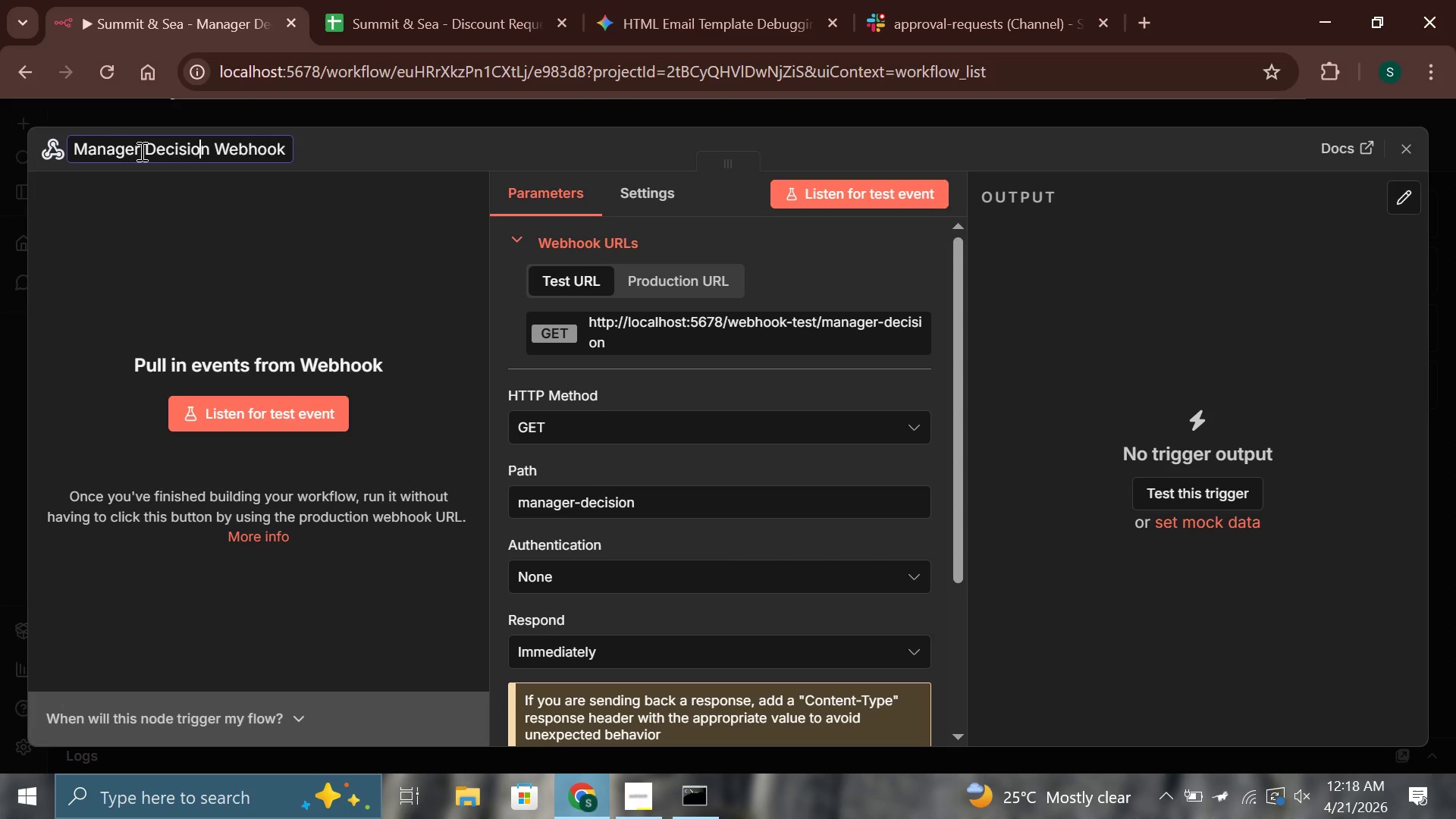 
 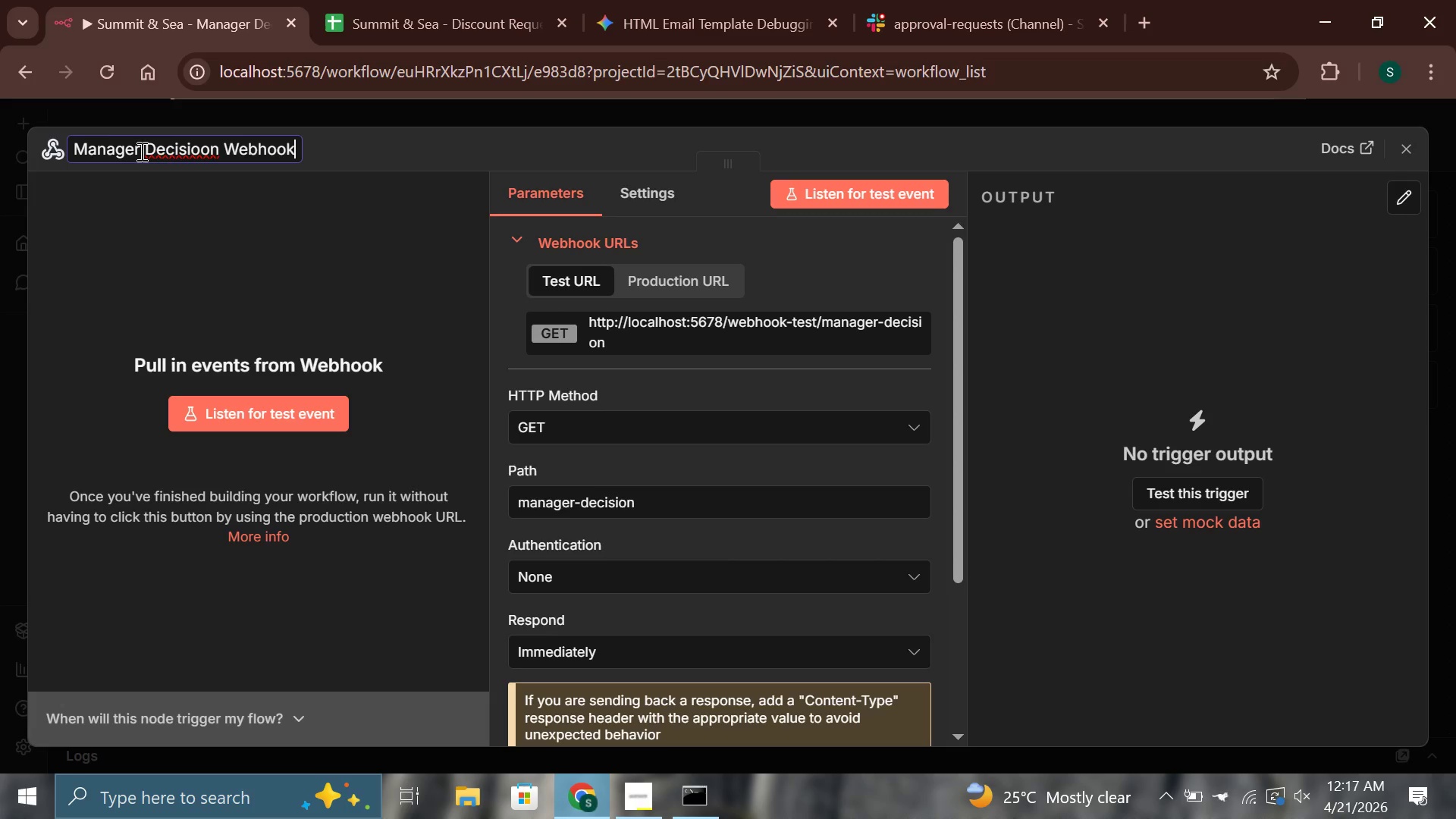 
hold_key(key=ArrowLeft, duration=0.78)
 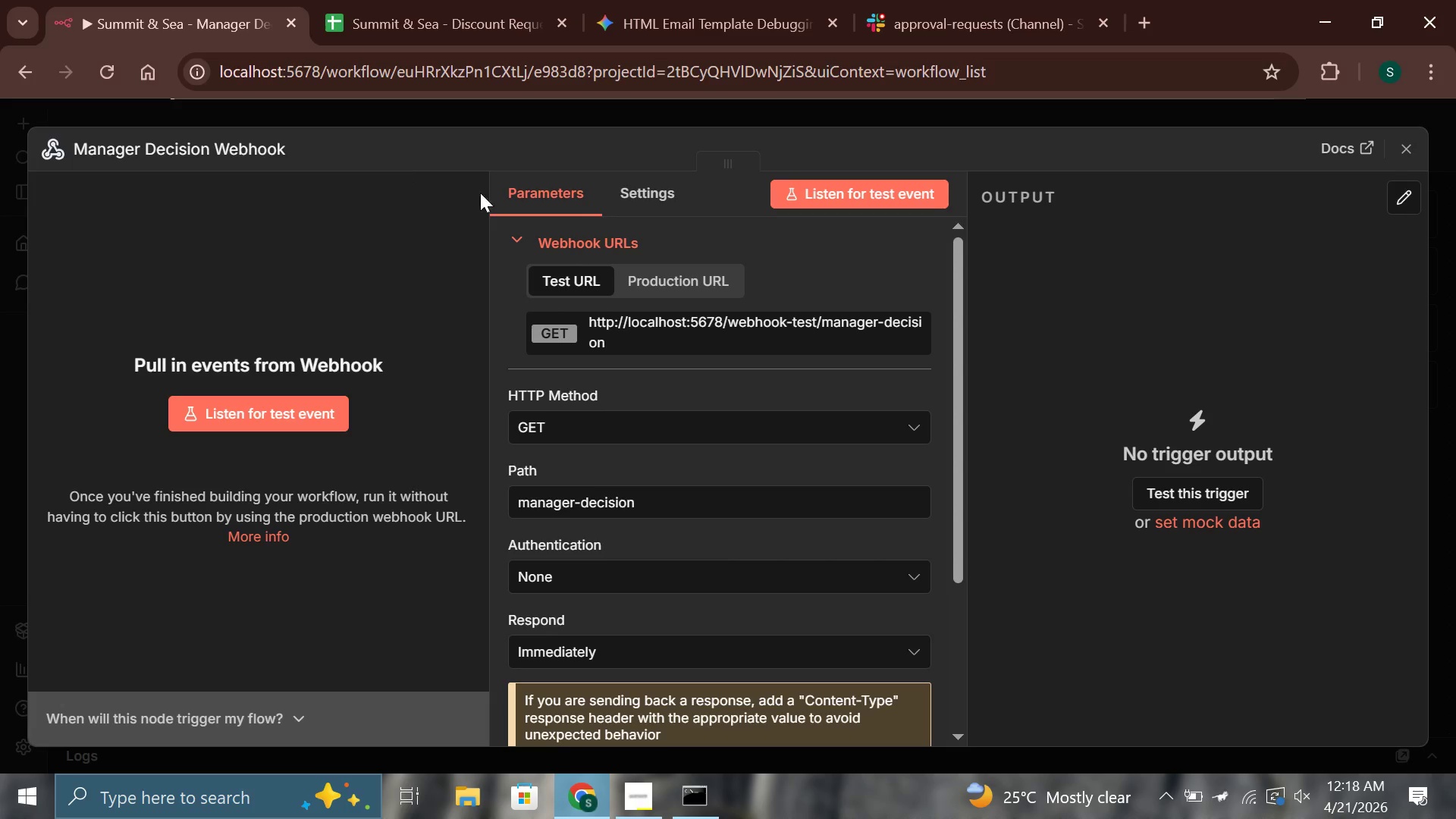 
left_click([700, 426])
 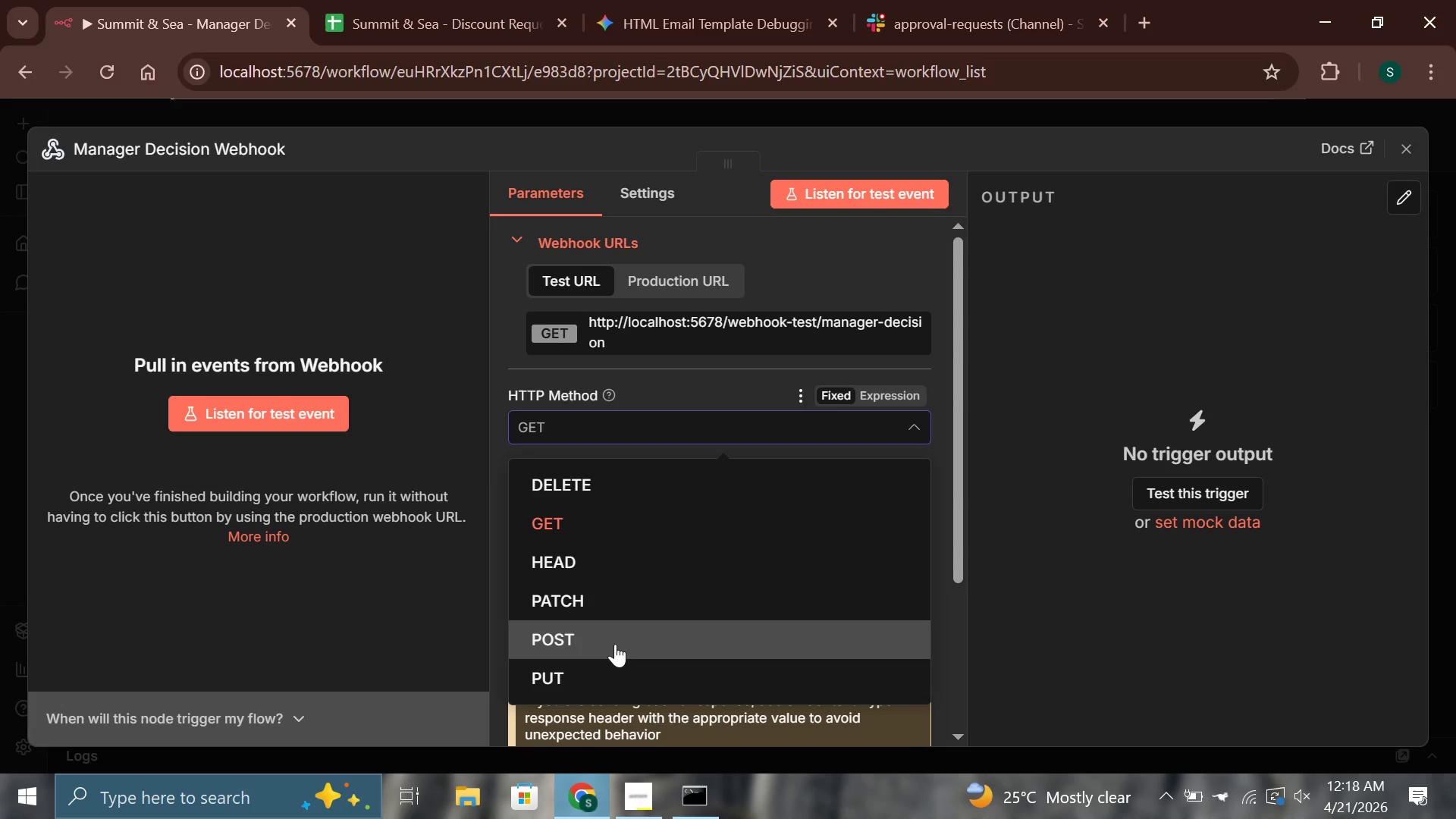 
left_click([615, 644])
 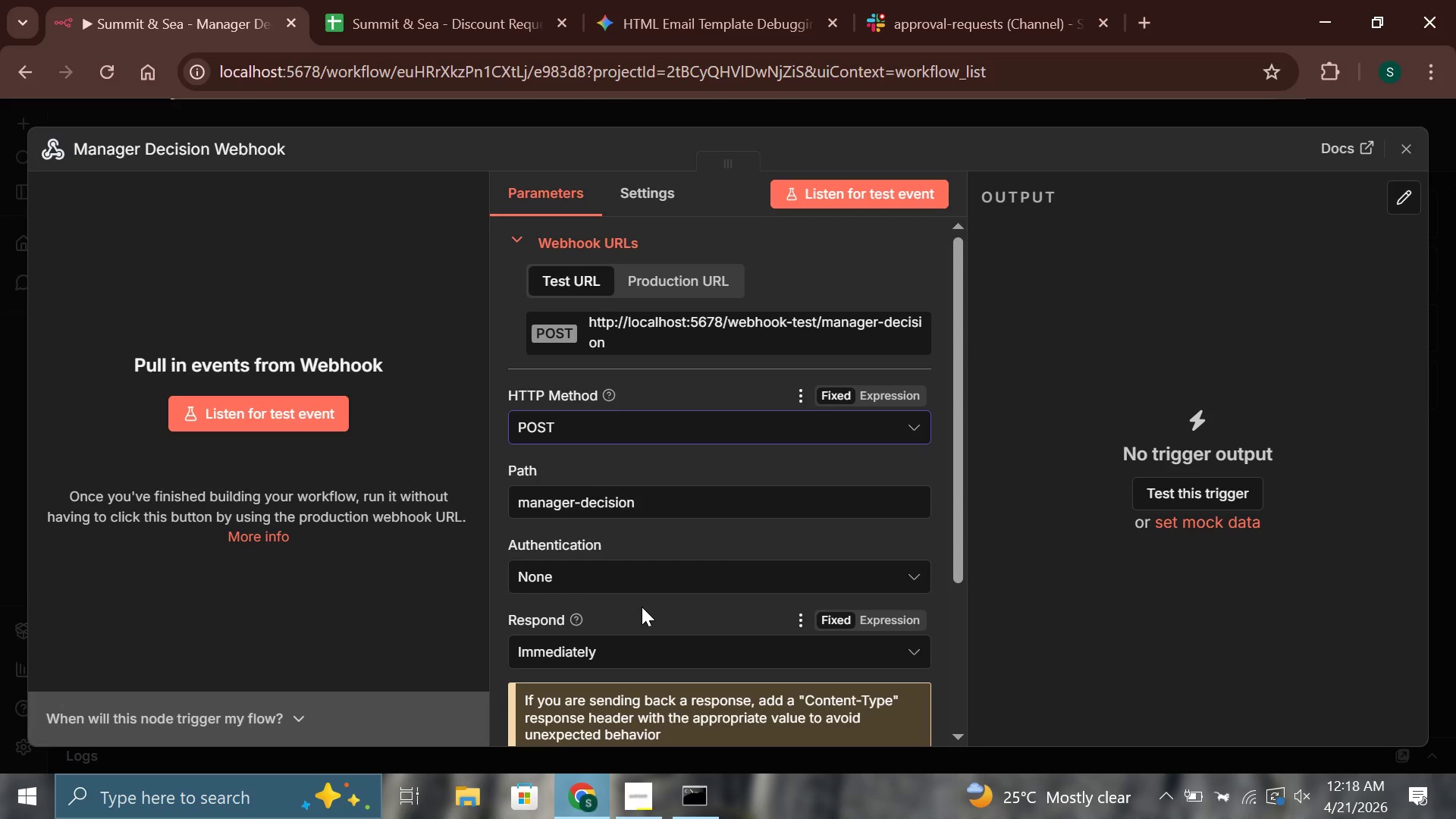 
scroll: coordinate [640, 607], scroll_direction: down, amount: 2.0
 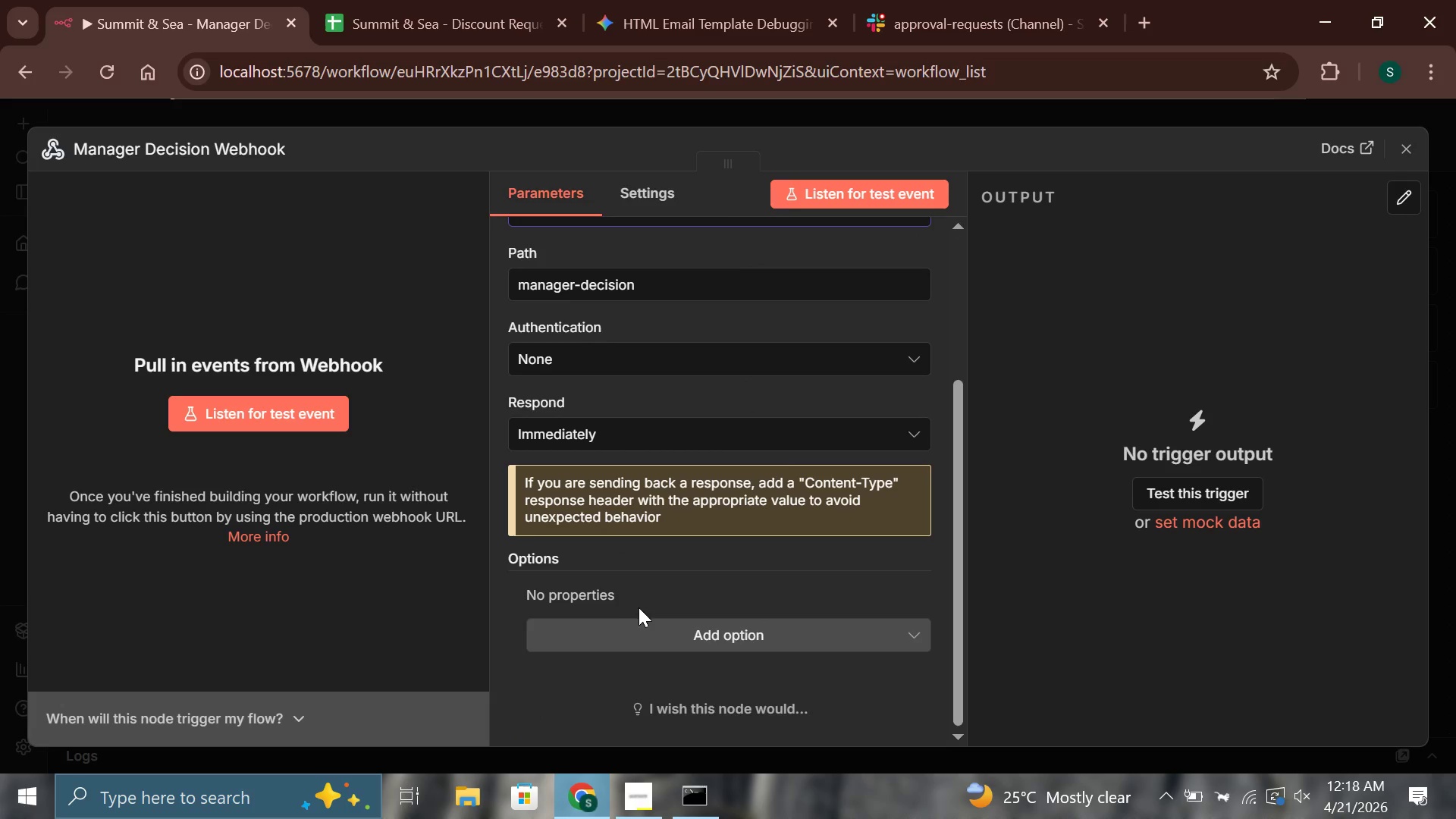 
scroll: coordinate [659, 581], scroll_direction: up, amount: 2.0
 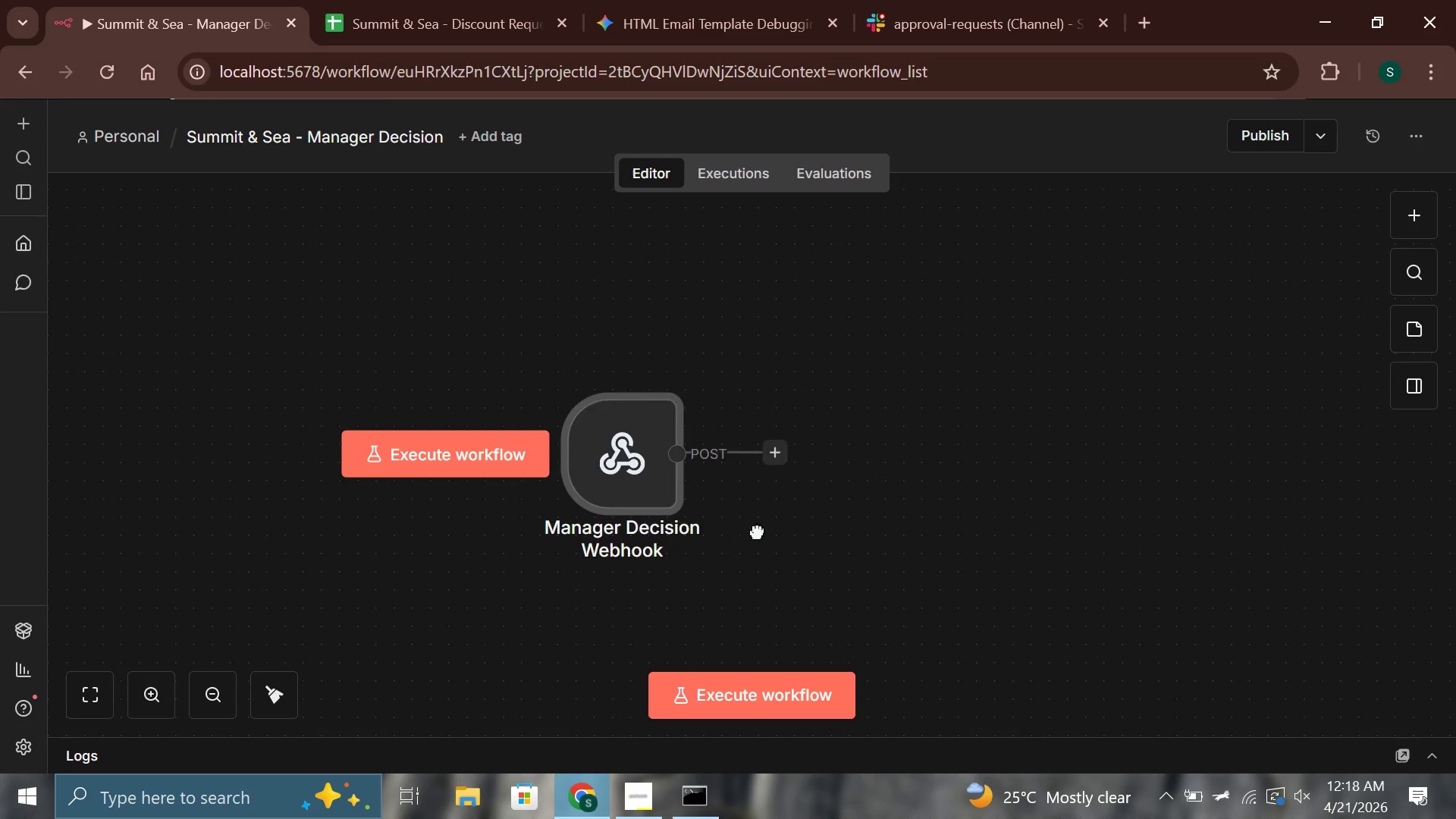 
wait(5.02)
 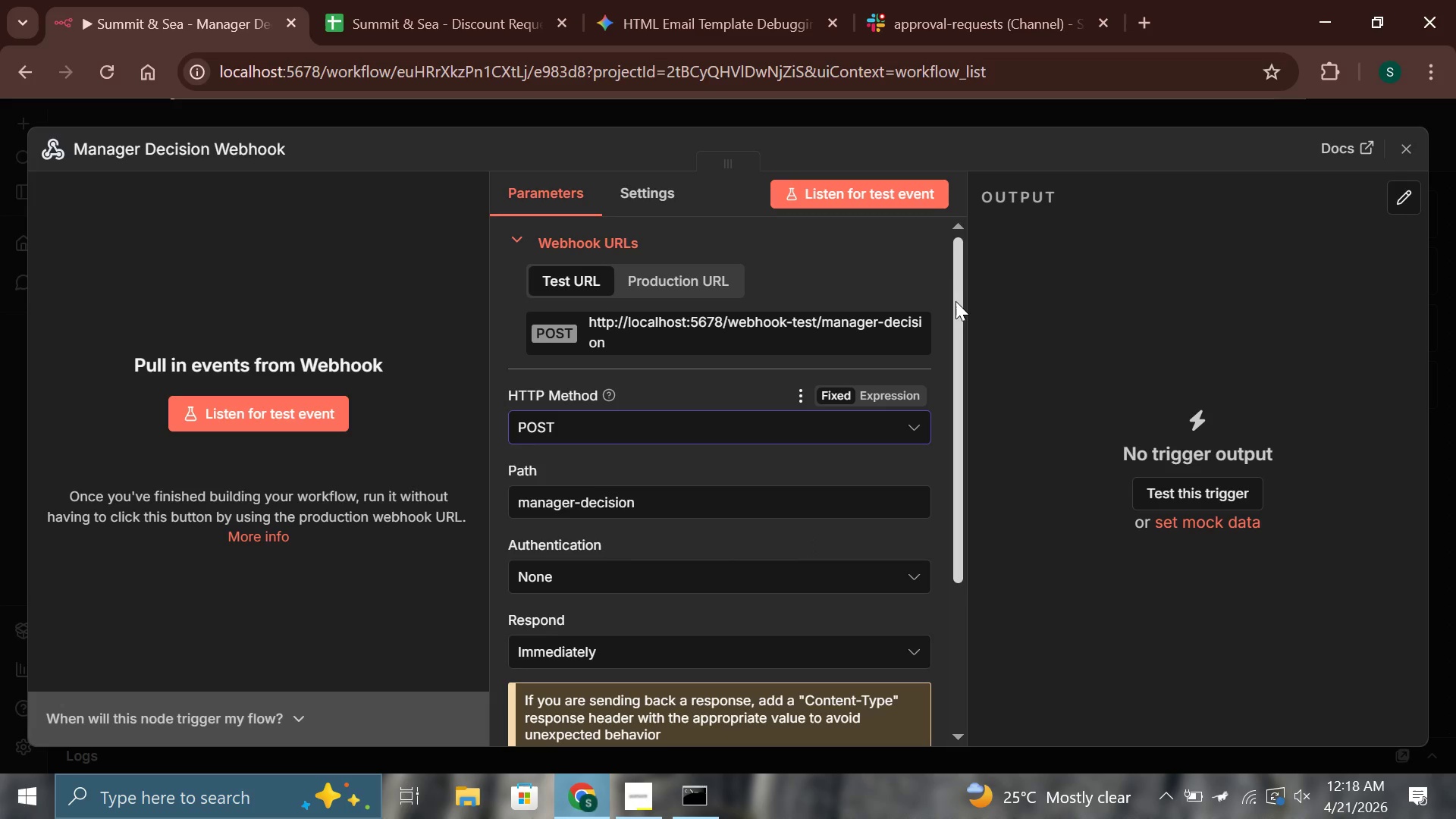 
left_click([688, 464])
 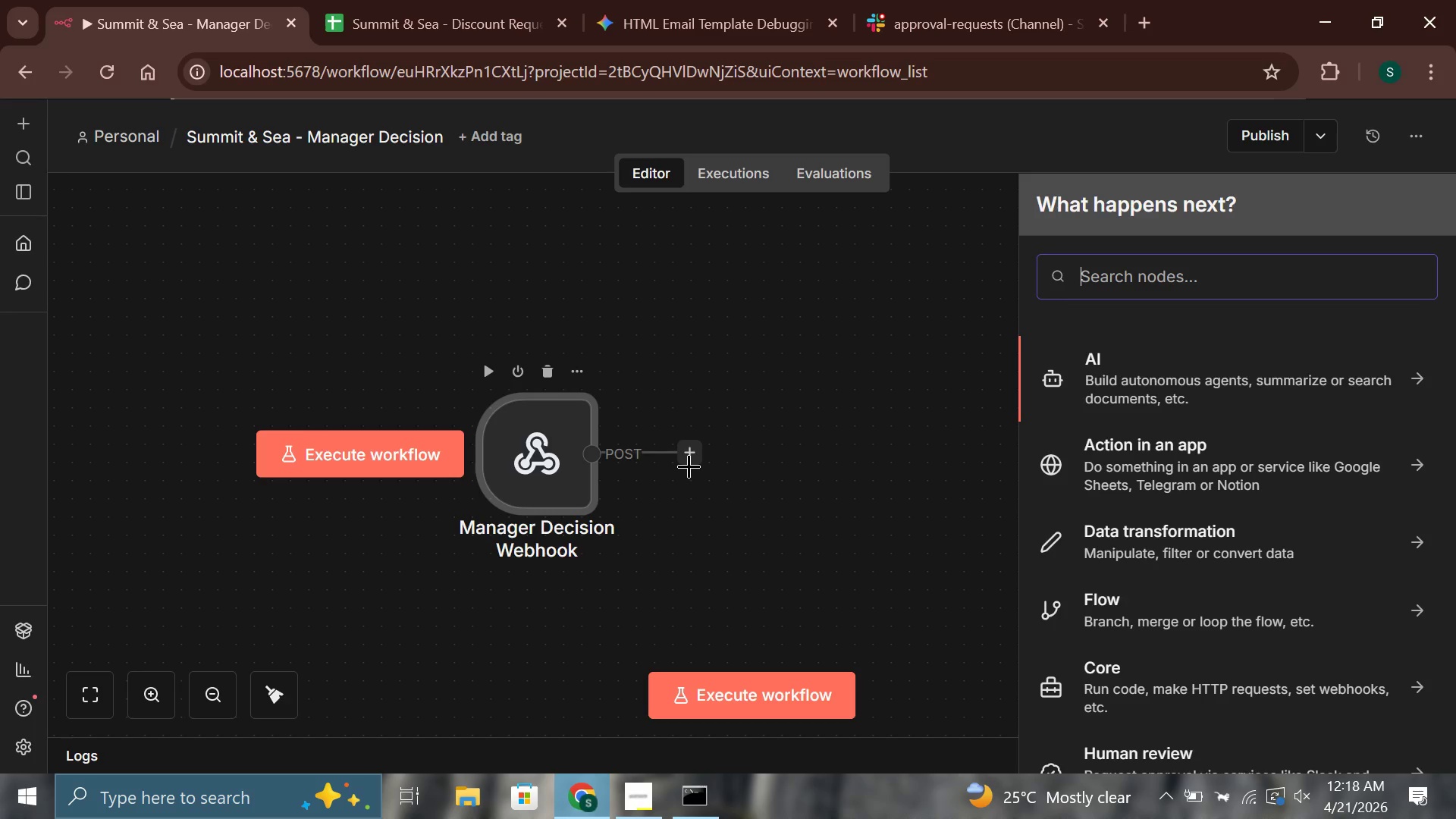 
wait(13.7)
 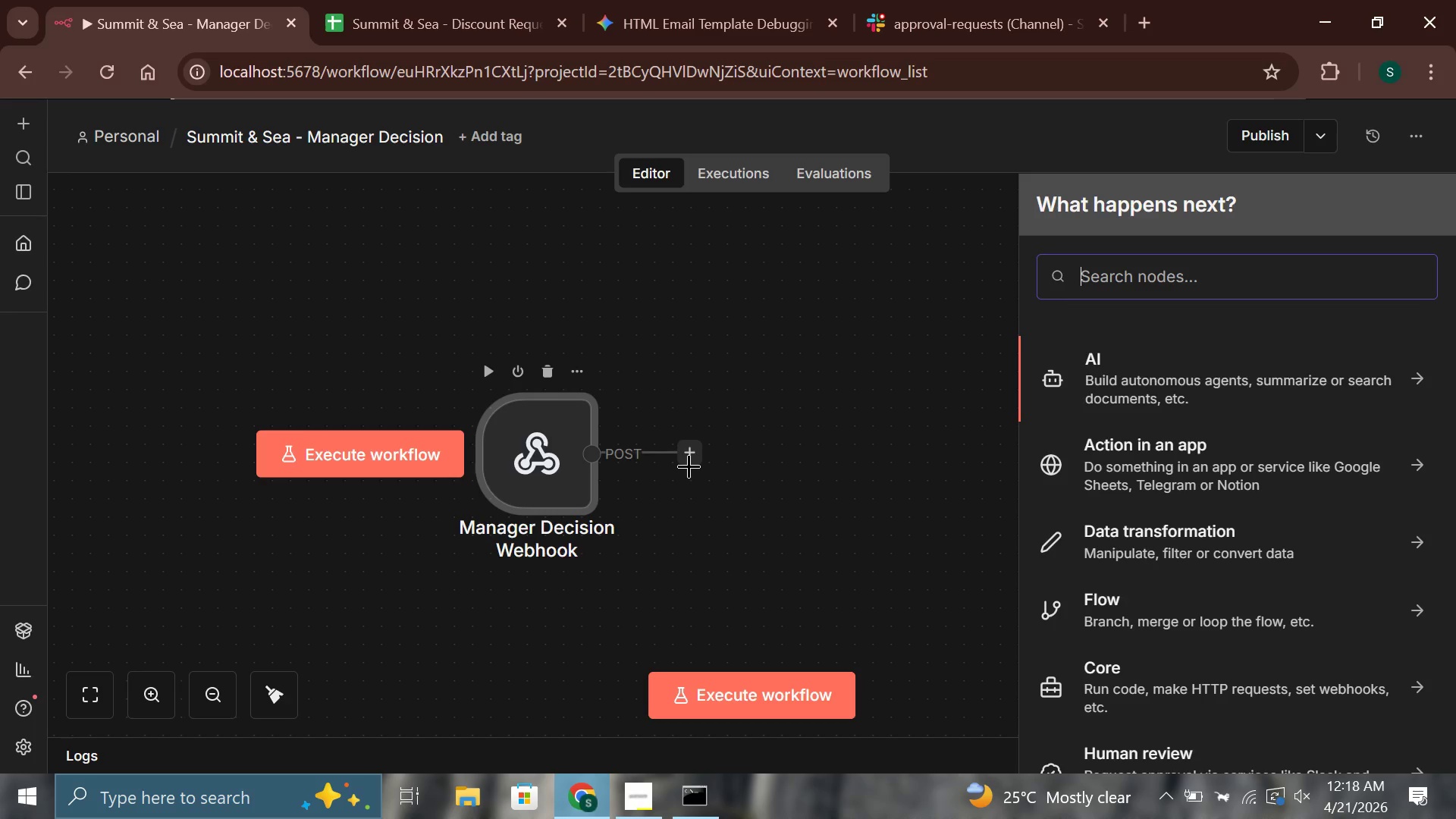 
type(google)
 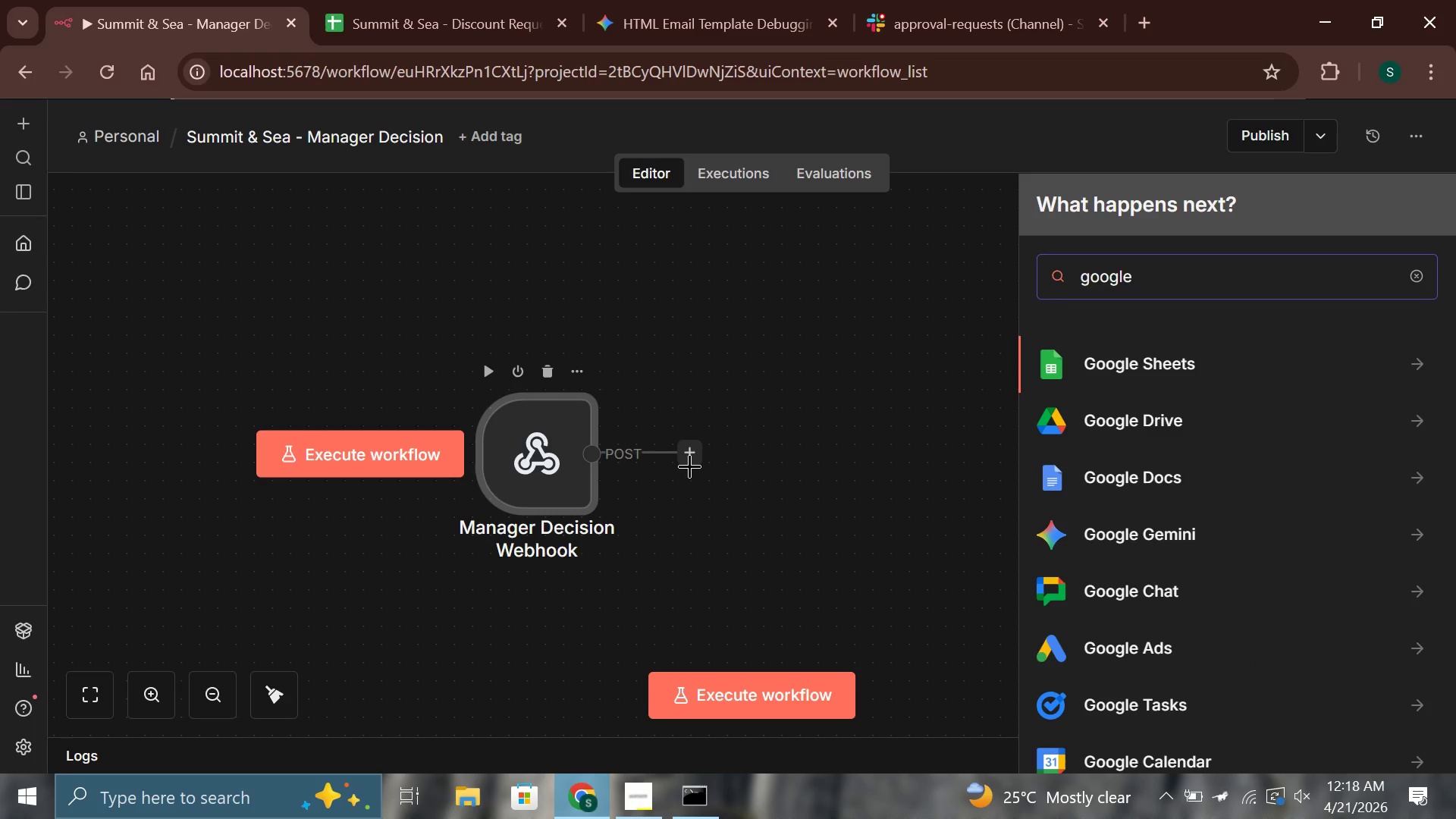 
key(Enter)
 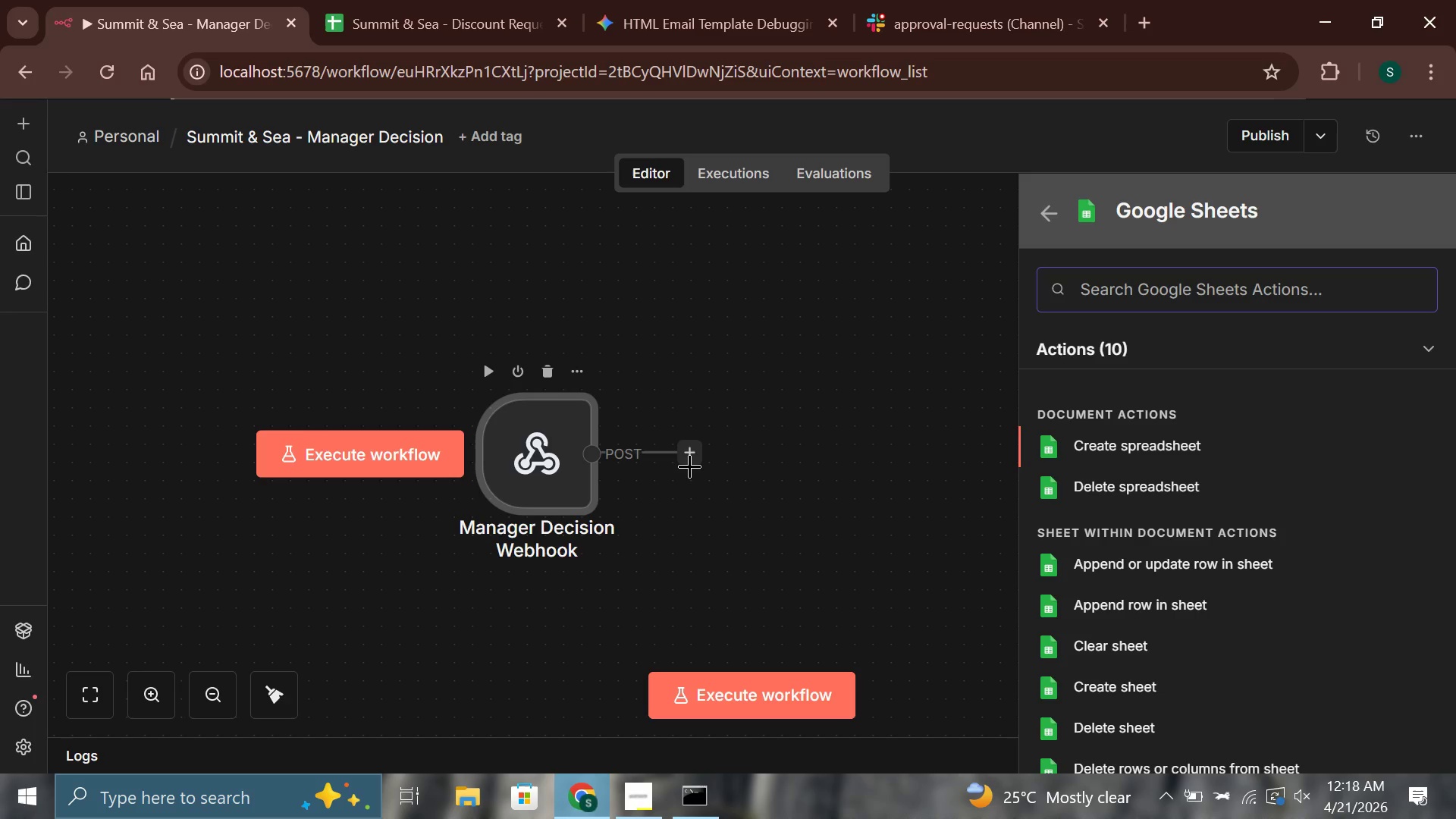 
key(ArrowDown)
 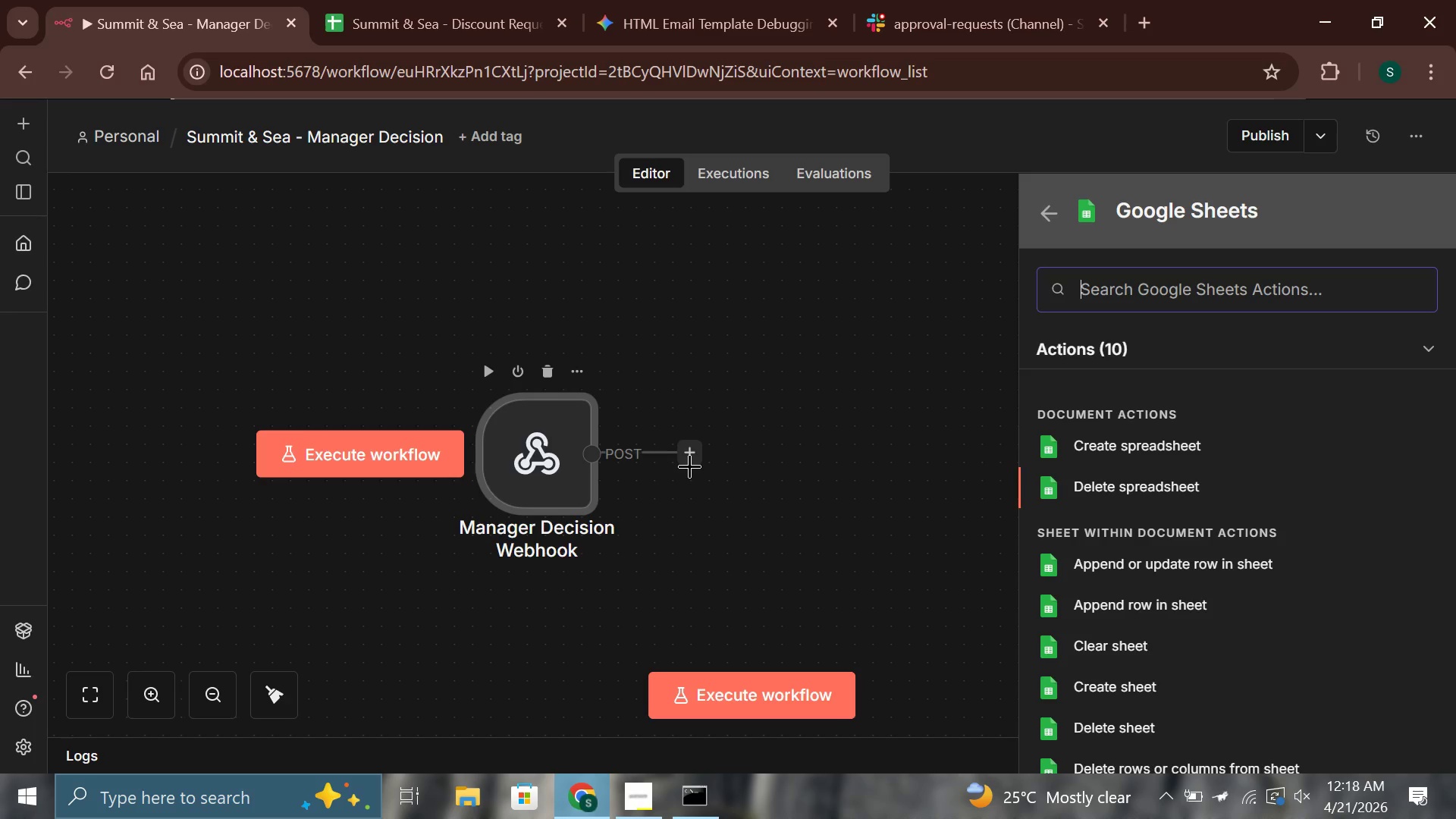 
key(ArrowDown)
 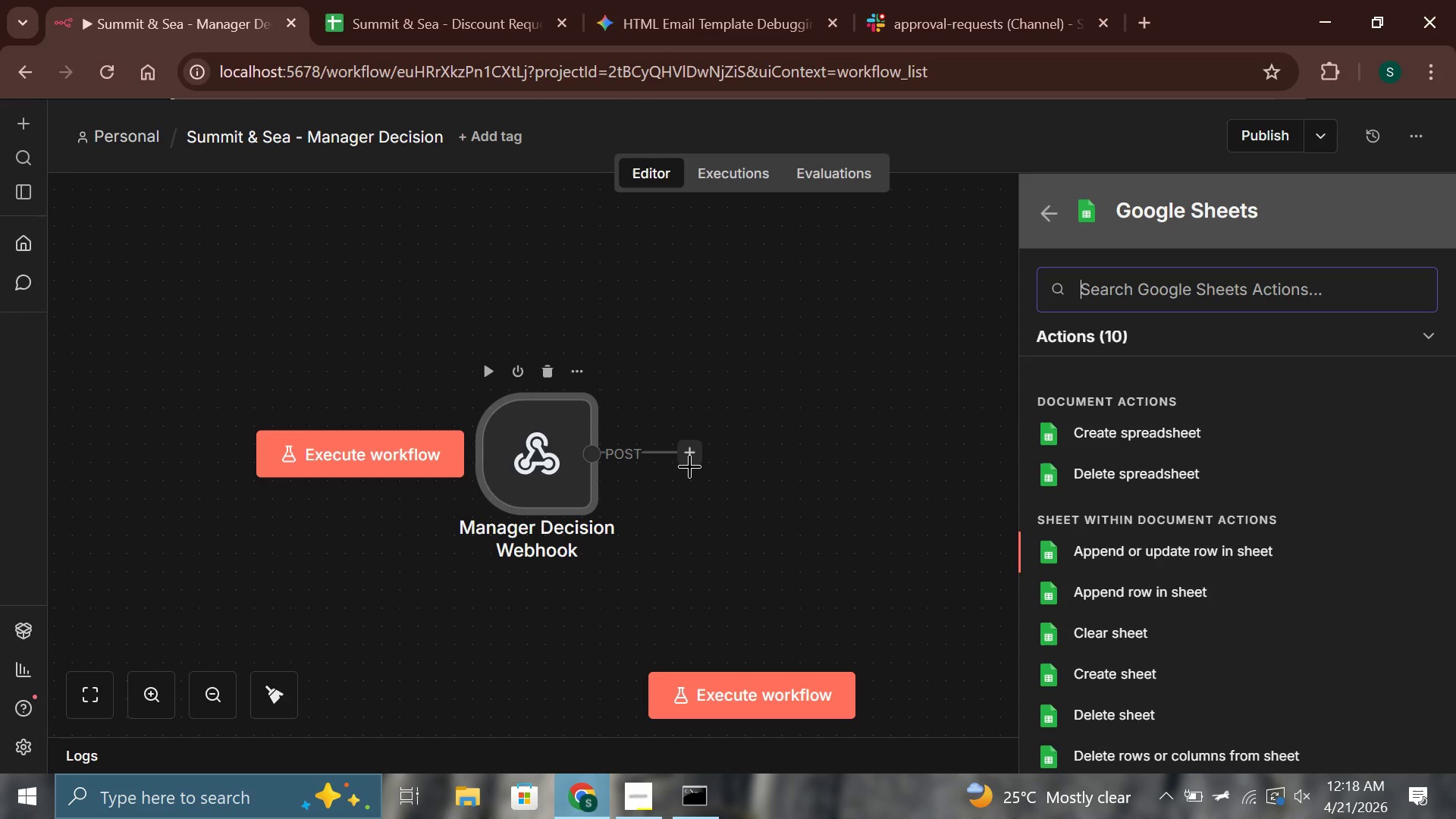 
key(ArrowDown)
 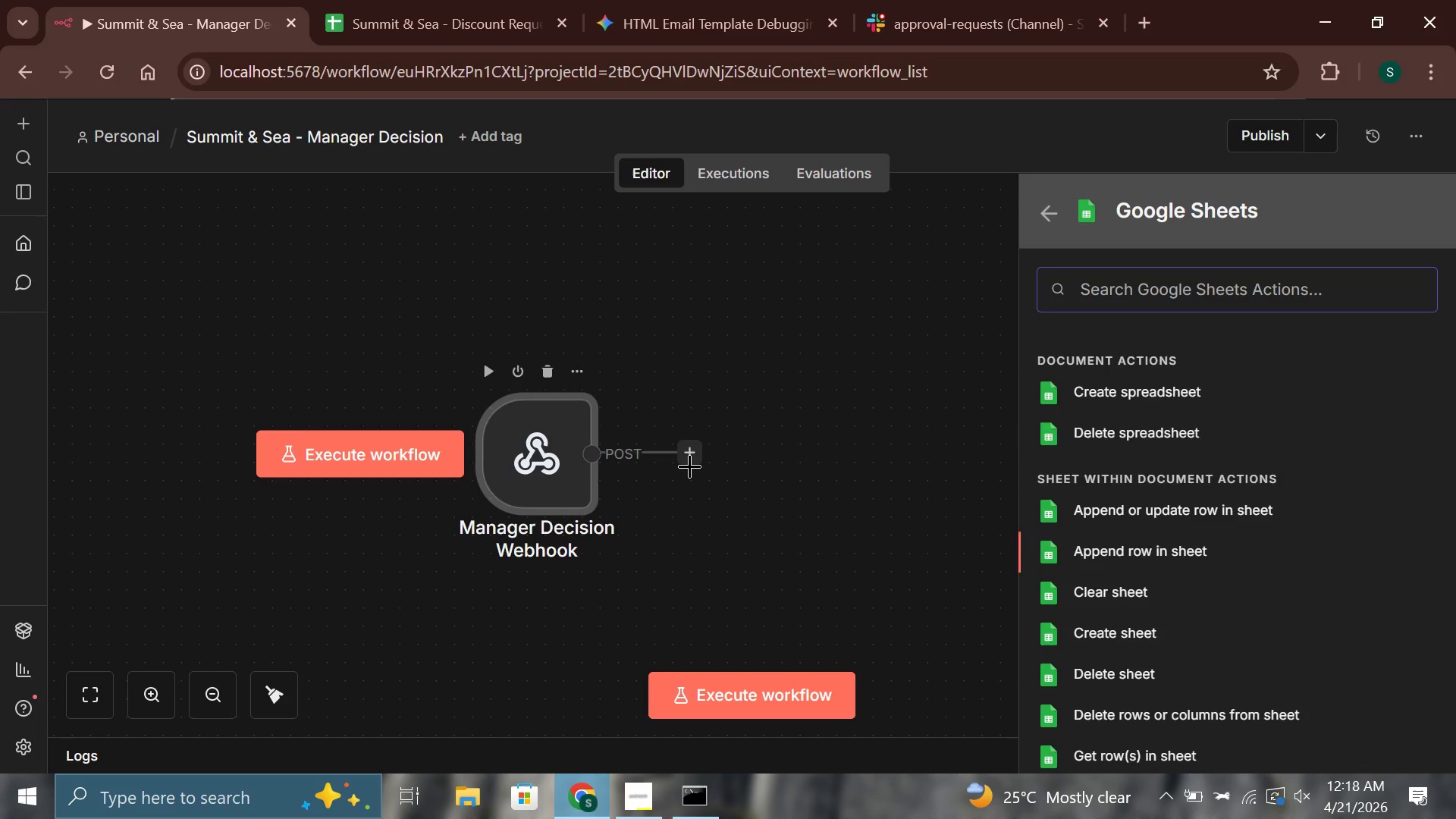 
key(ArrowDown)
 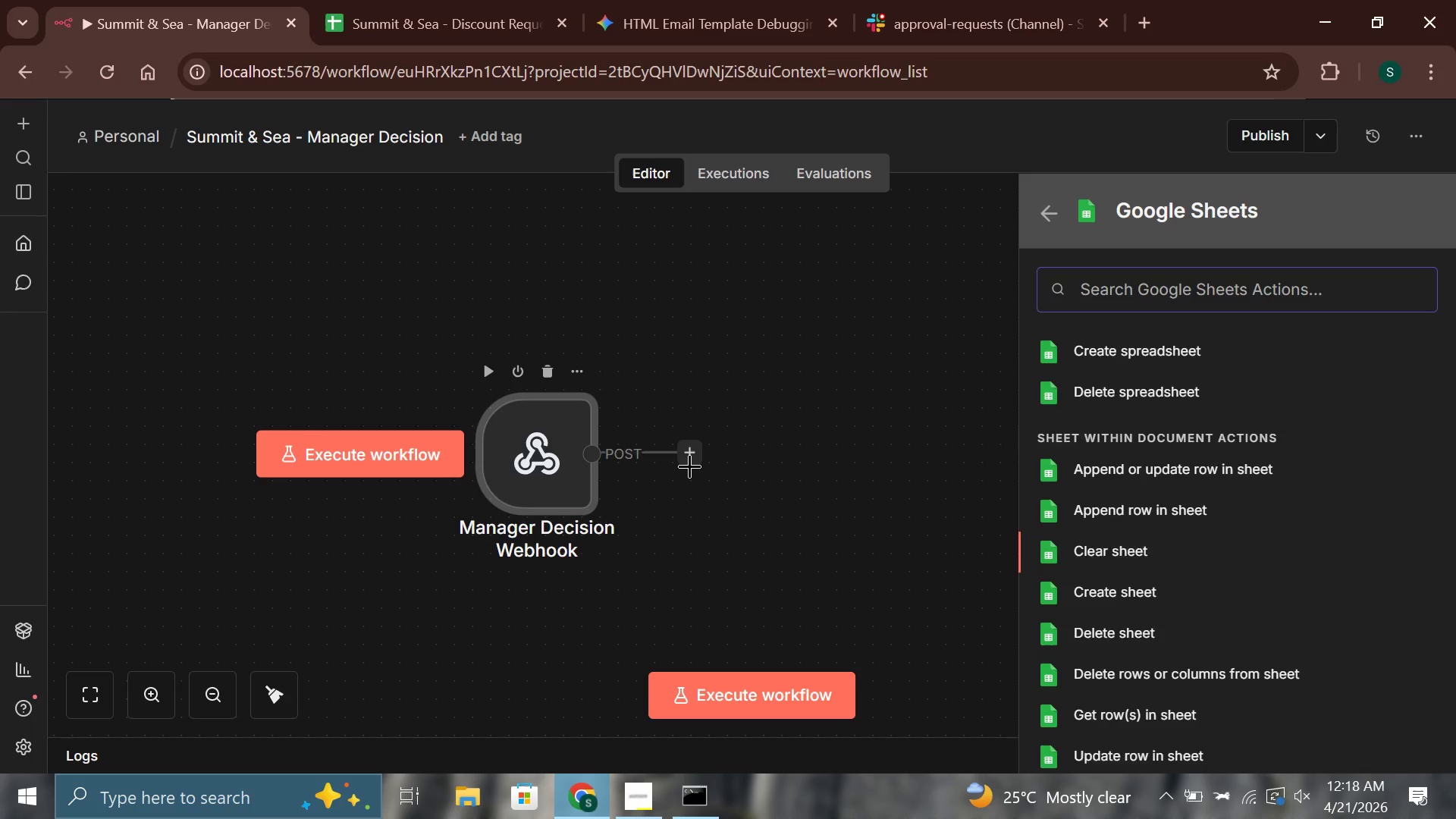 
key(ArrowDown)
 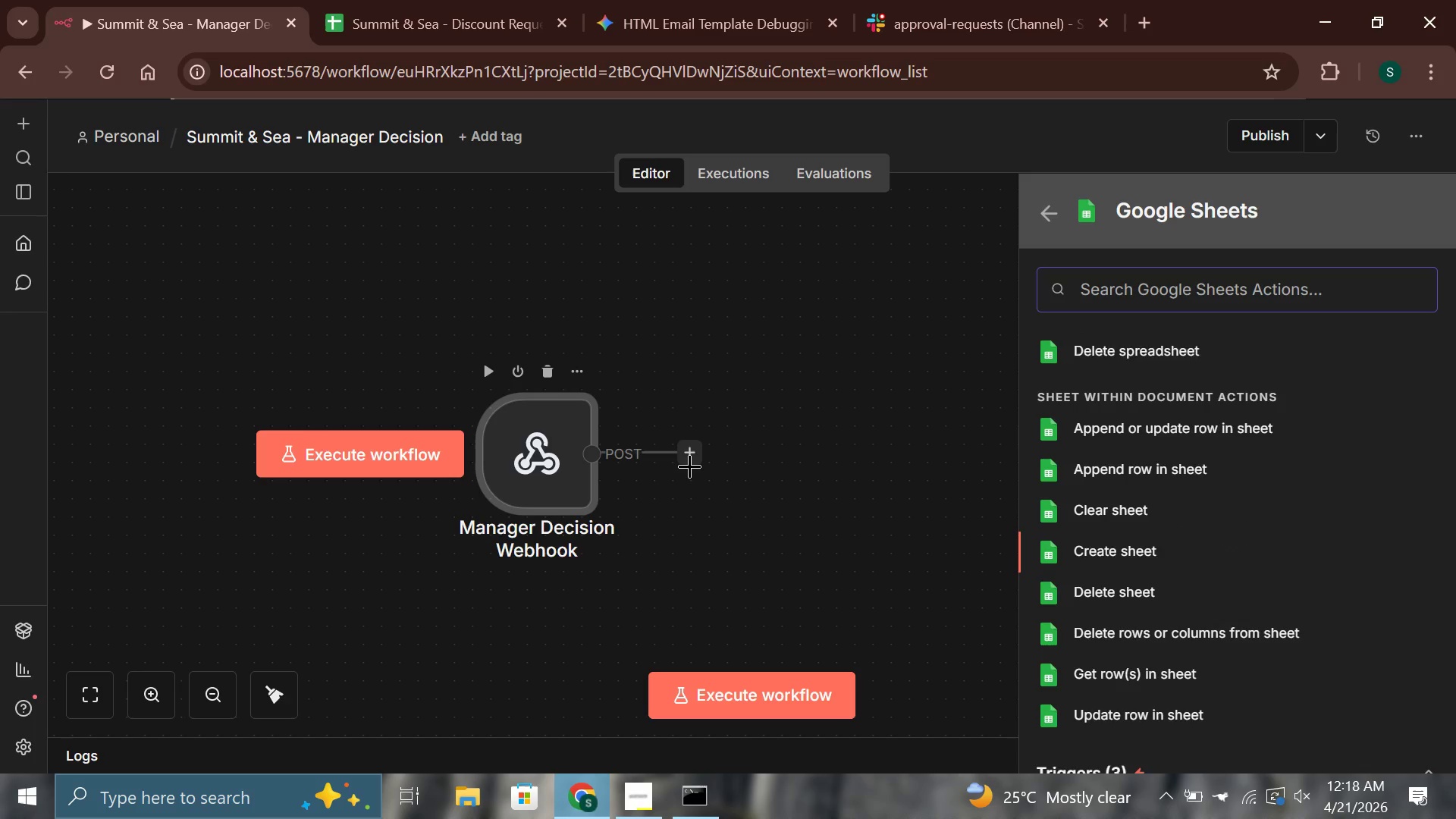 
key(ArrowDown)
 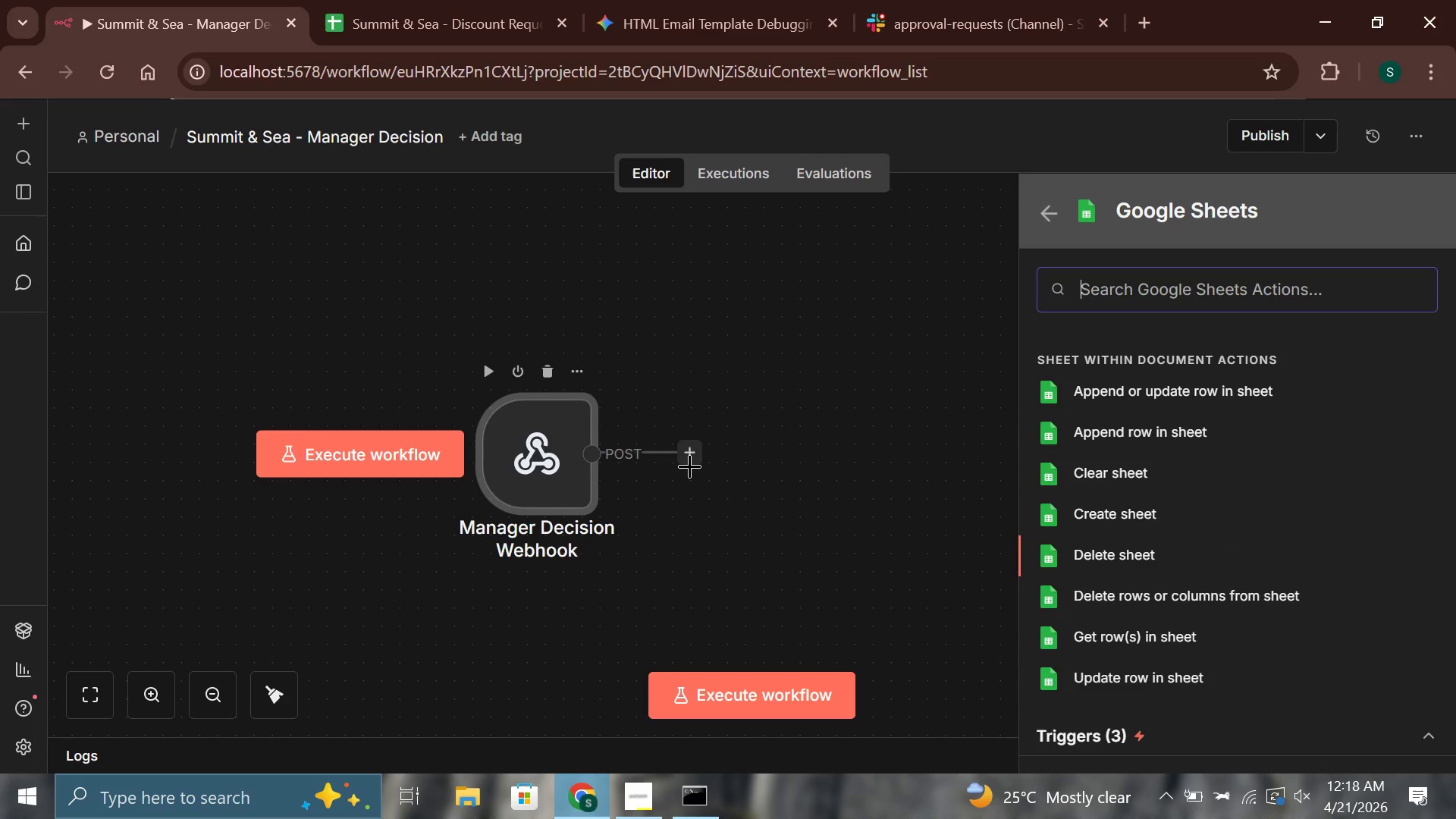 
key(ArrowDown)
 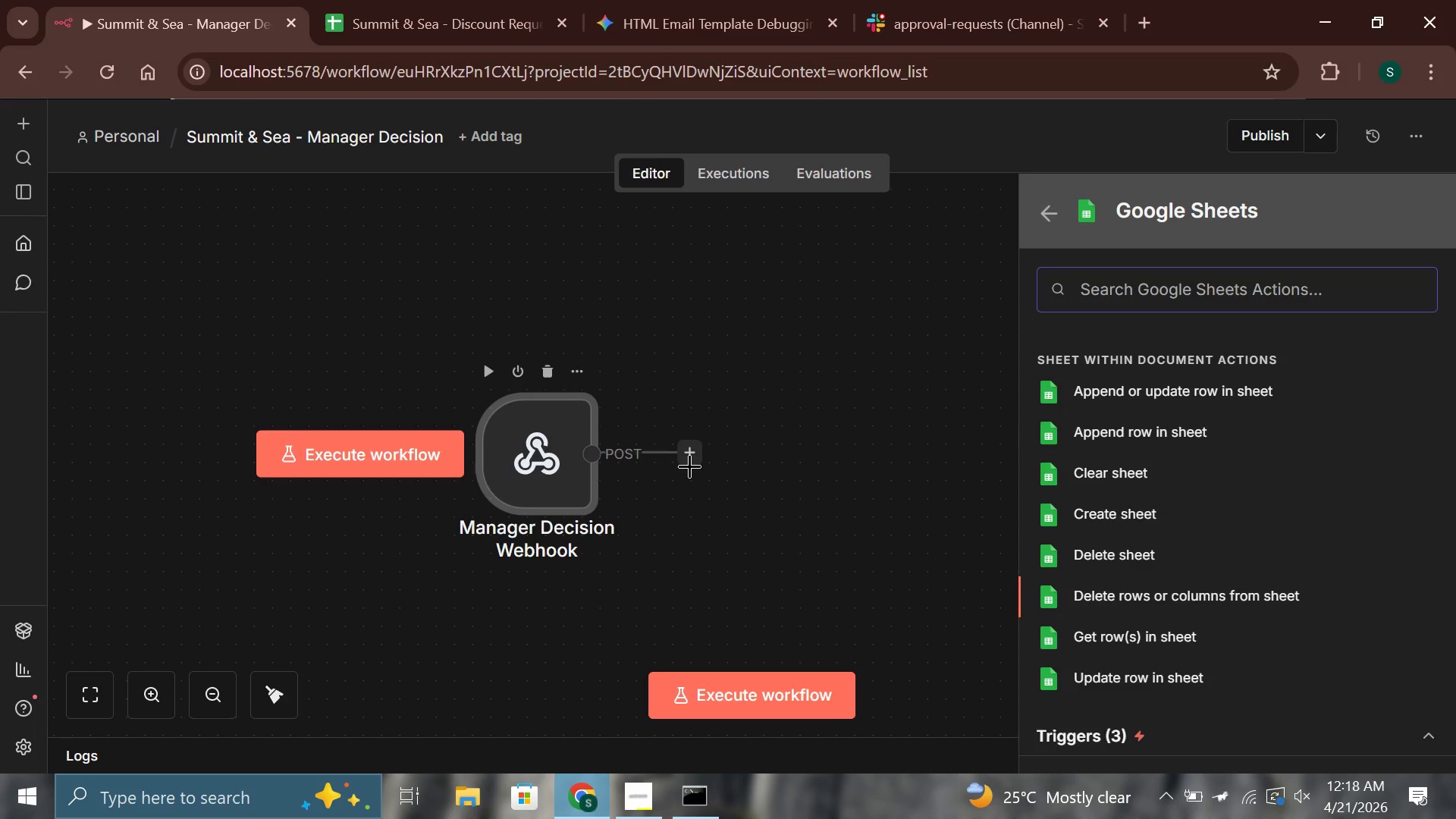 
key(ArrowDown)
 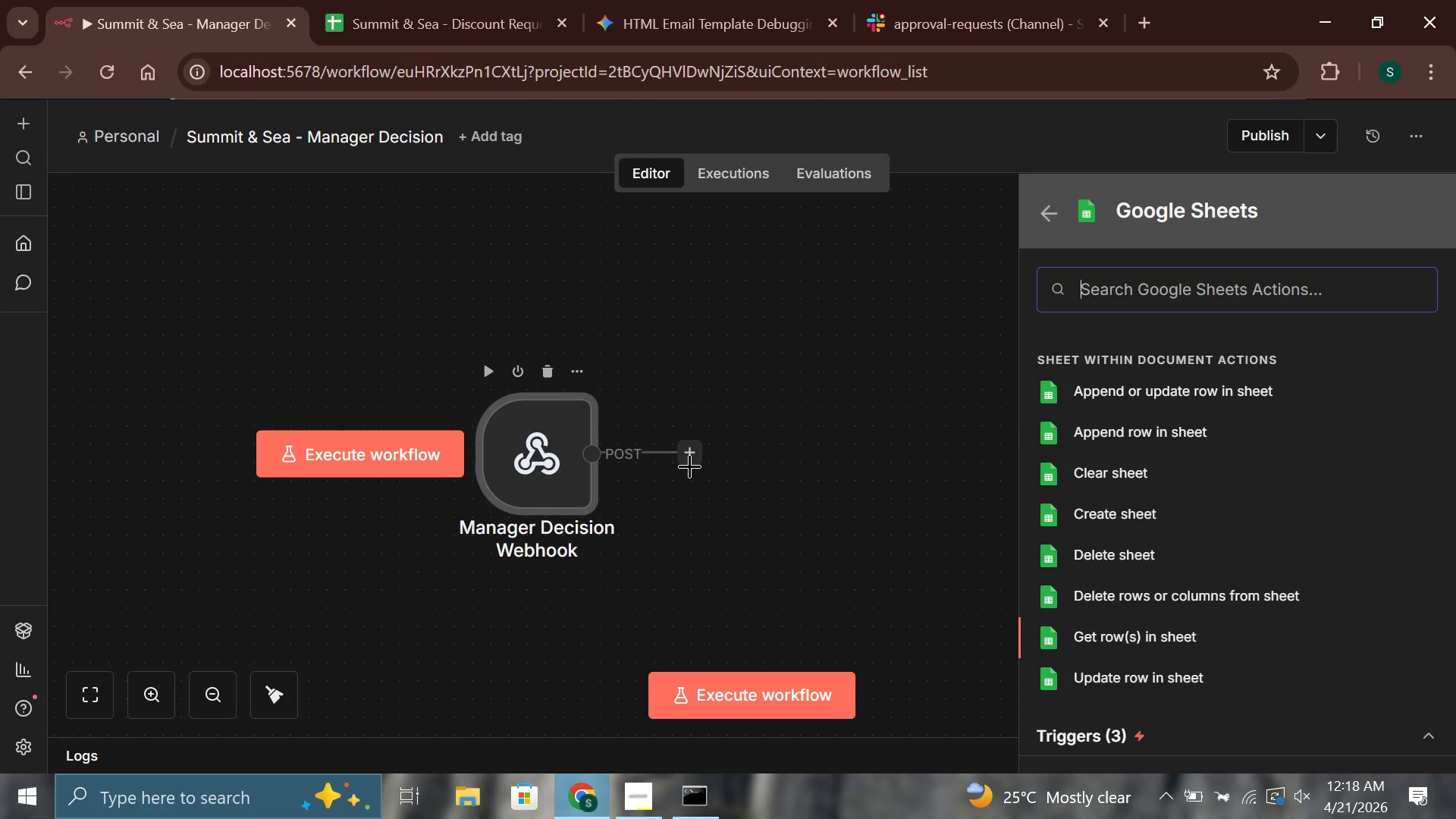 
key(ArrowDown)
 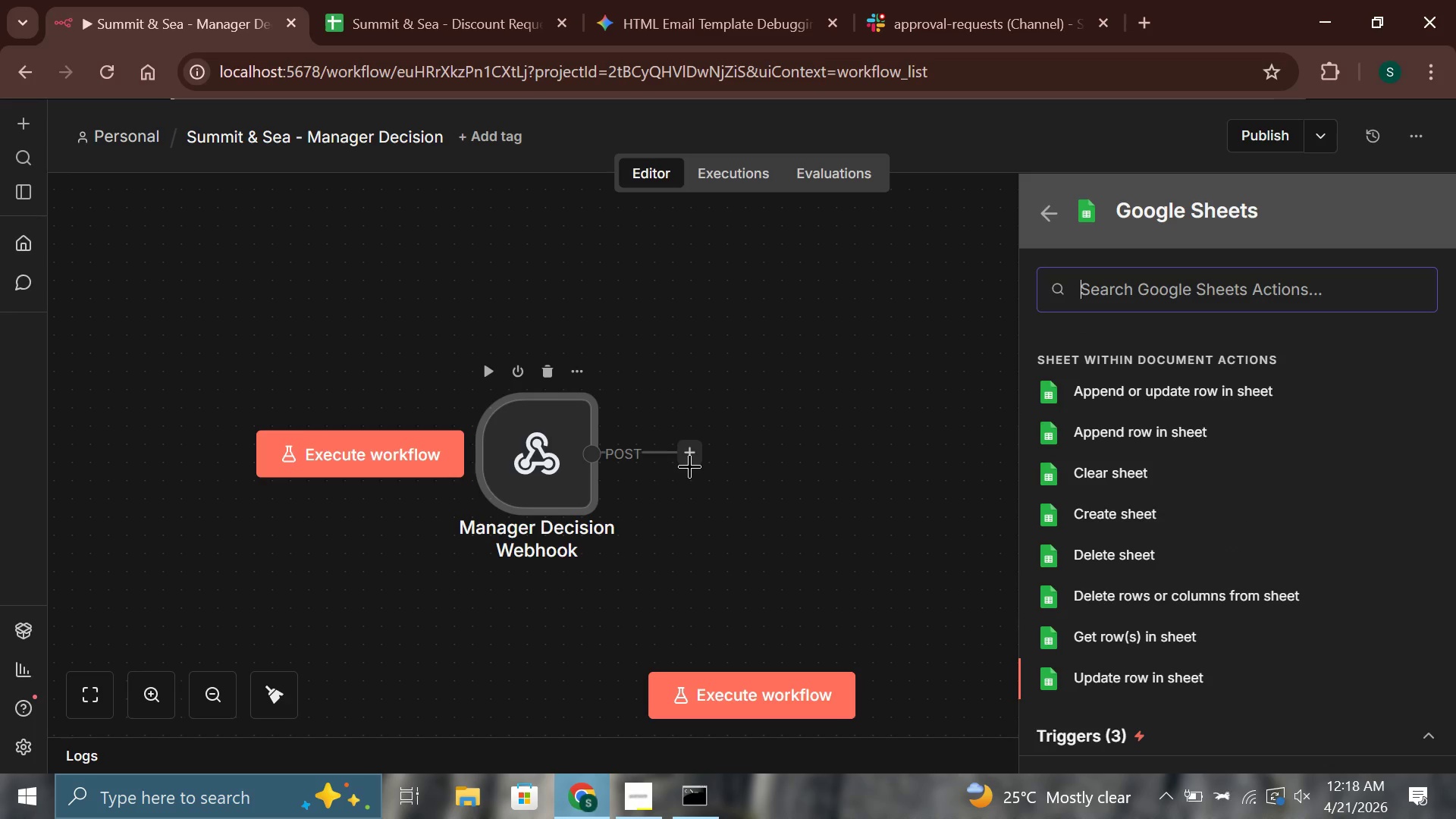 
key(Enter)
 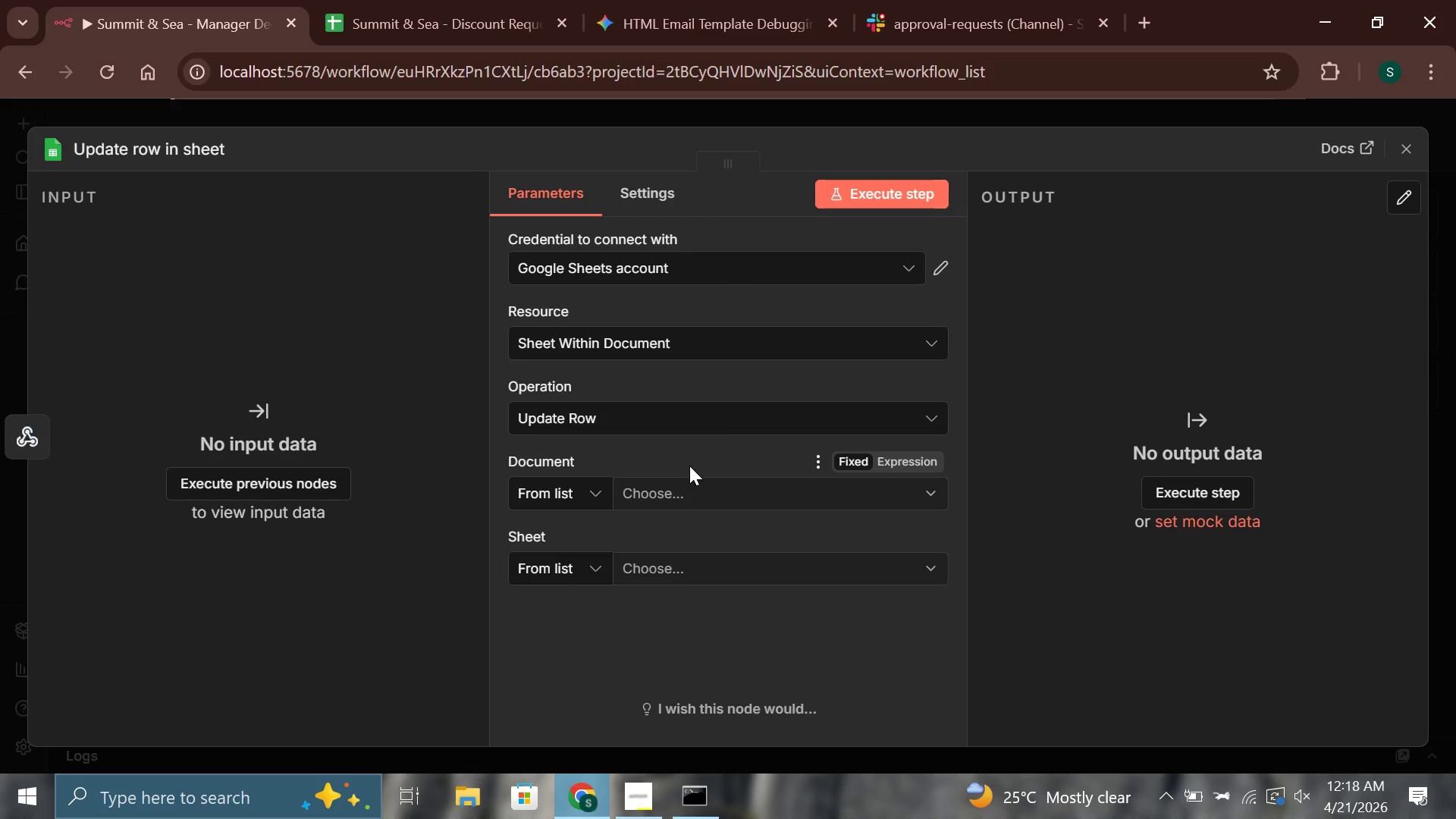 
left_click([579, 504])
 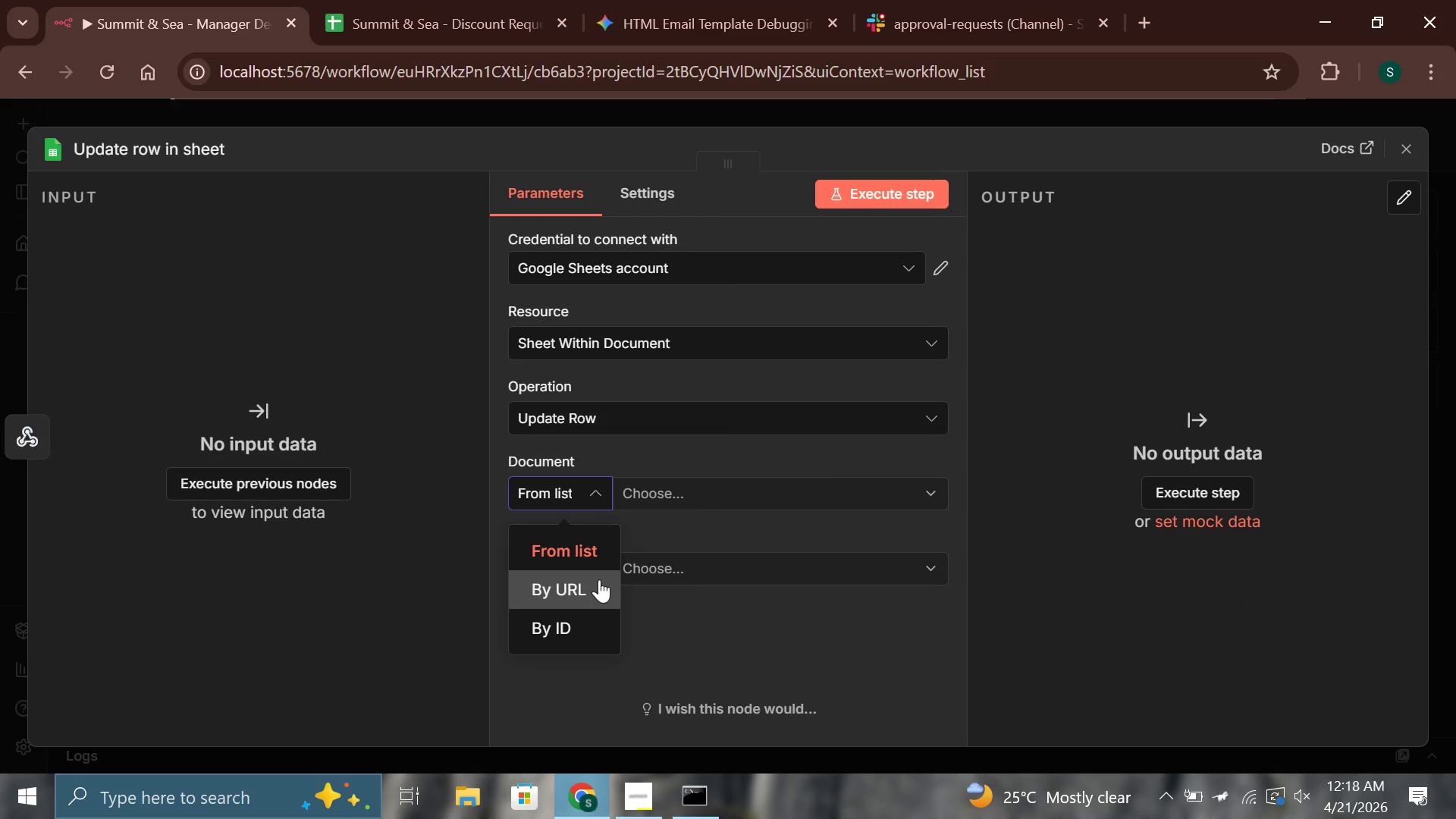 
left_click([598, 579])
 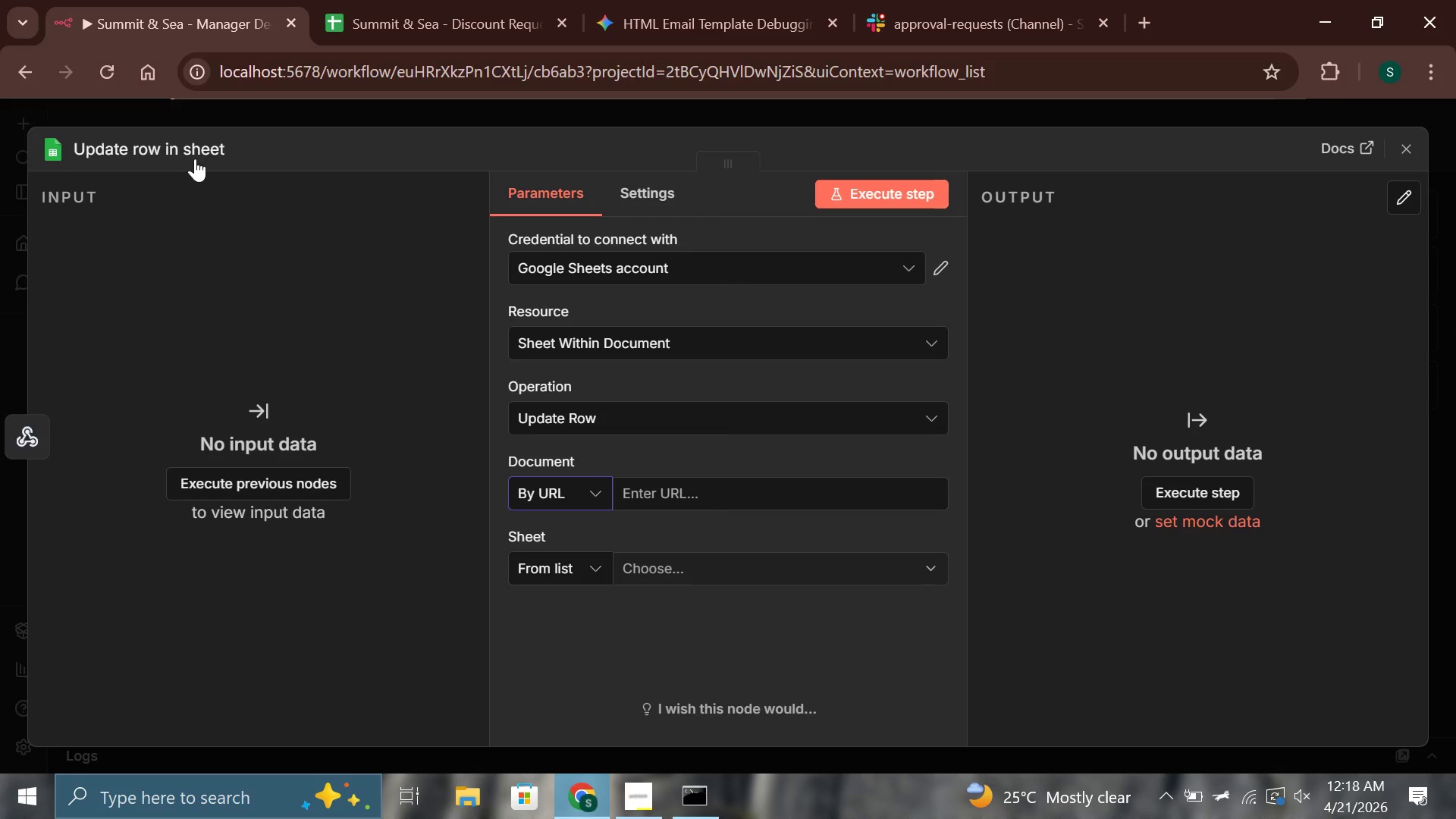 
left_click([190, 149])
 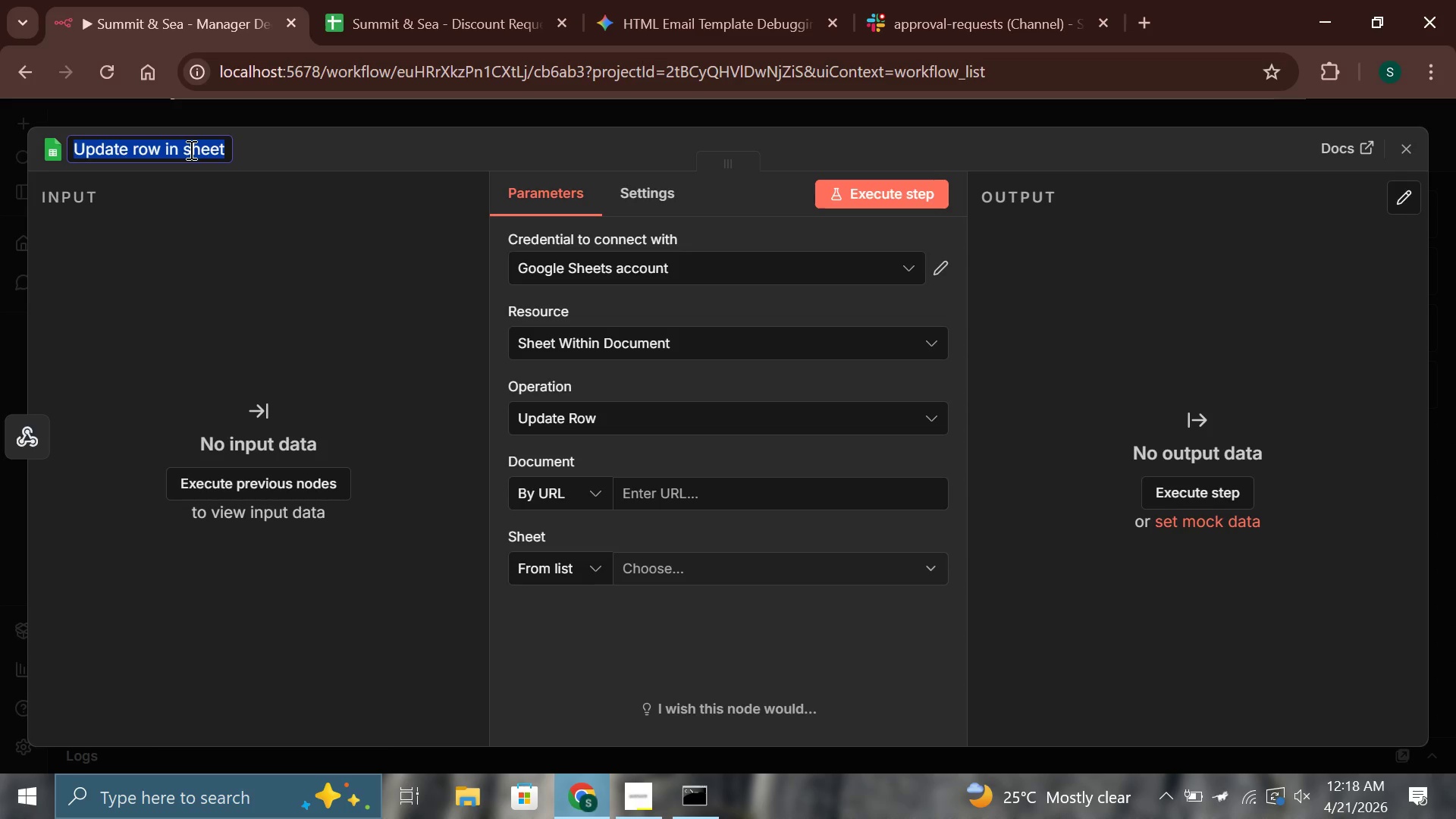 
hold_key(key=ShiftLeft, duration=1.5)
 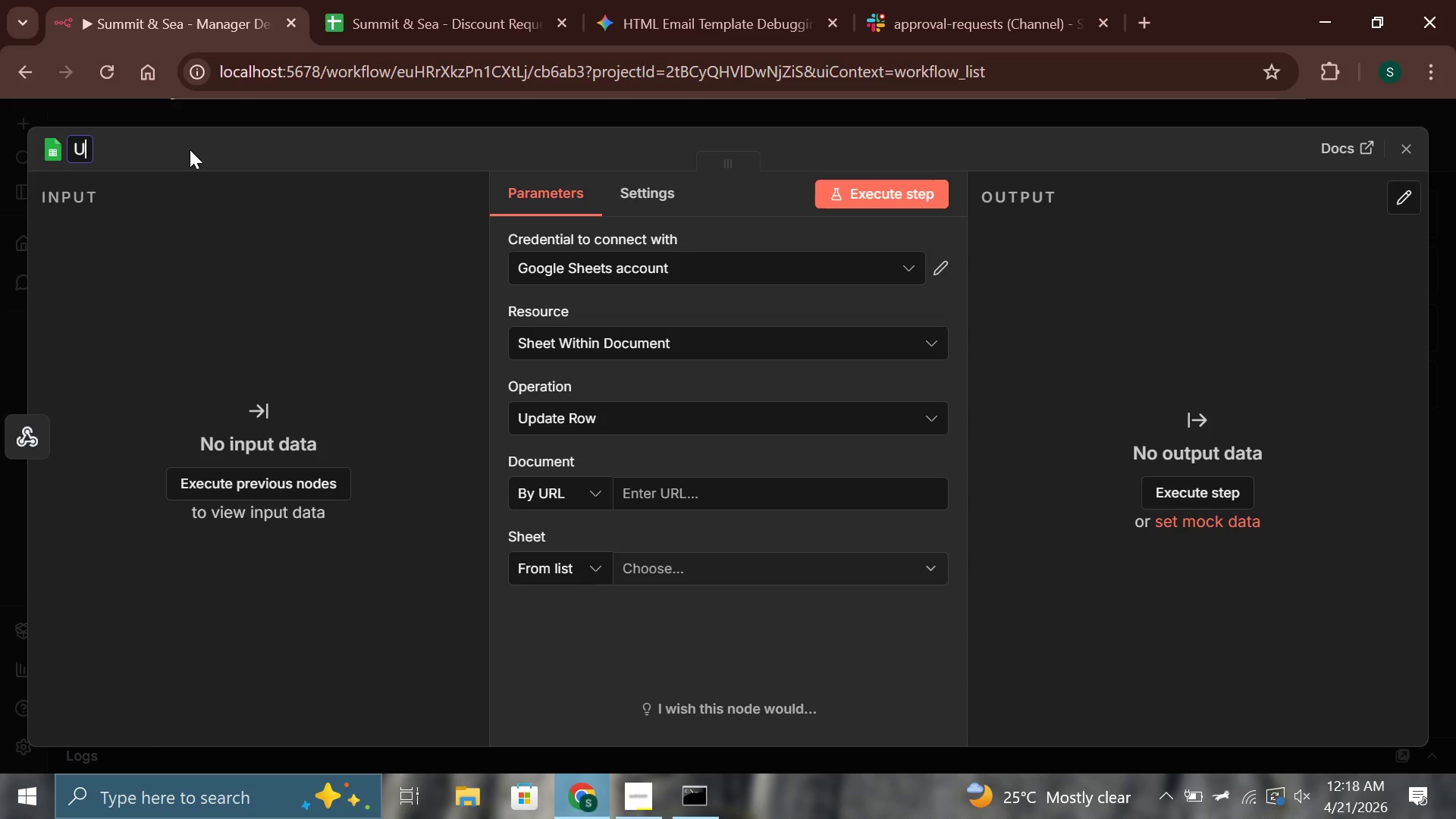 
type(Update Request Status)
 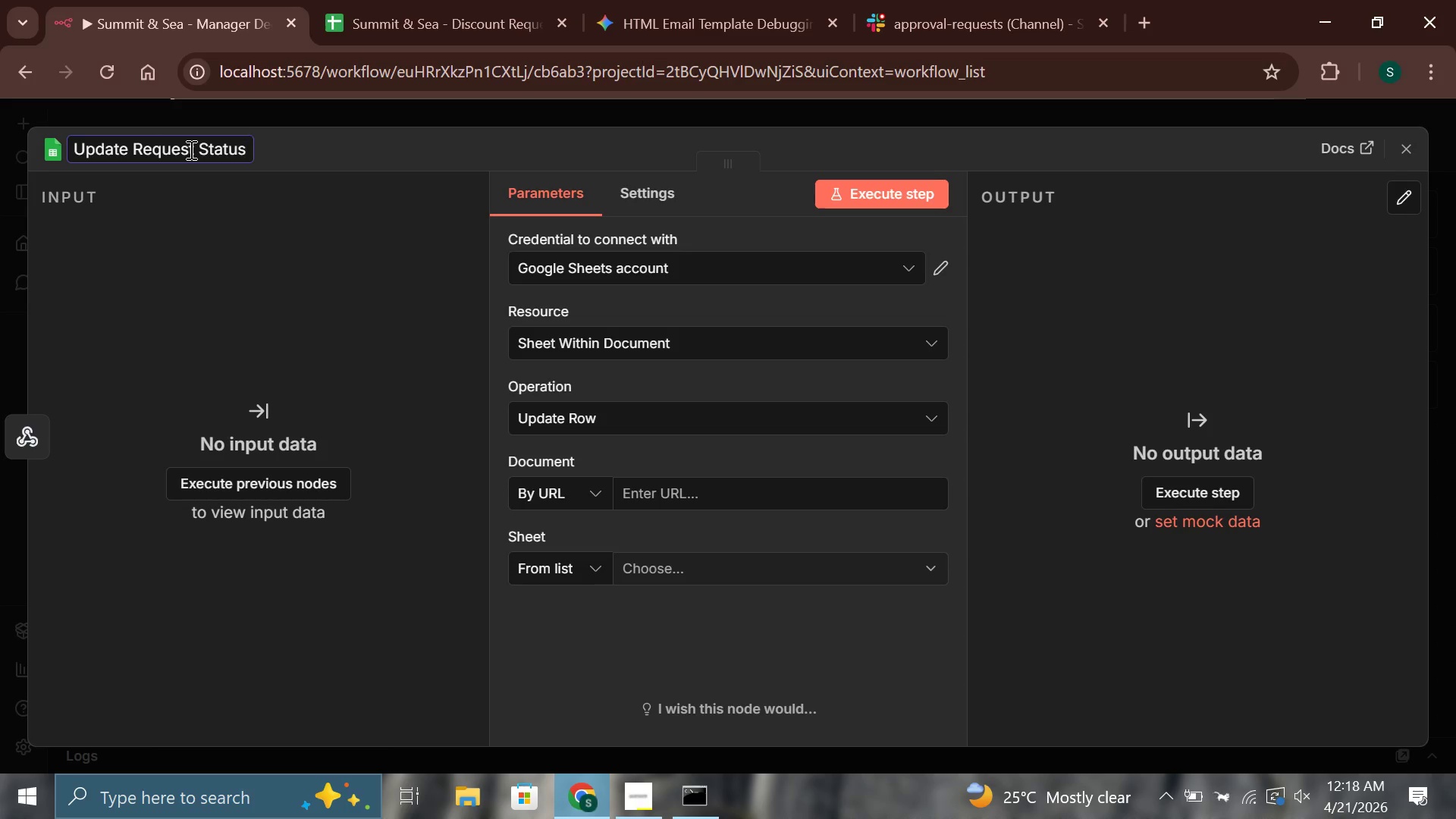 
left_click([678, 503])
 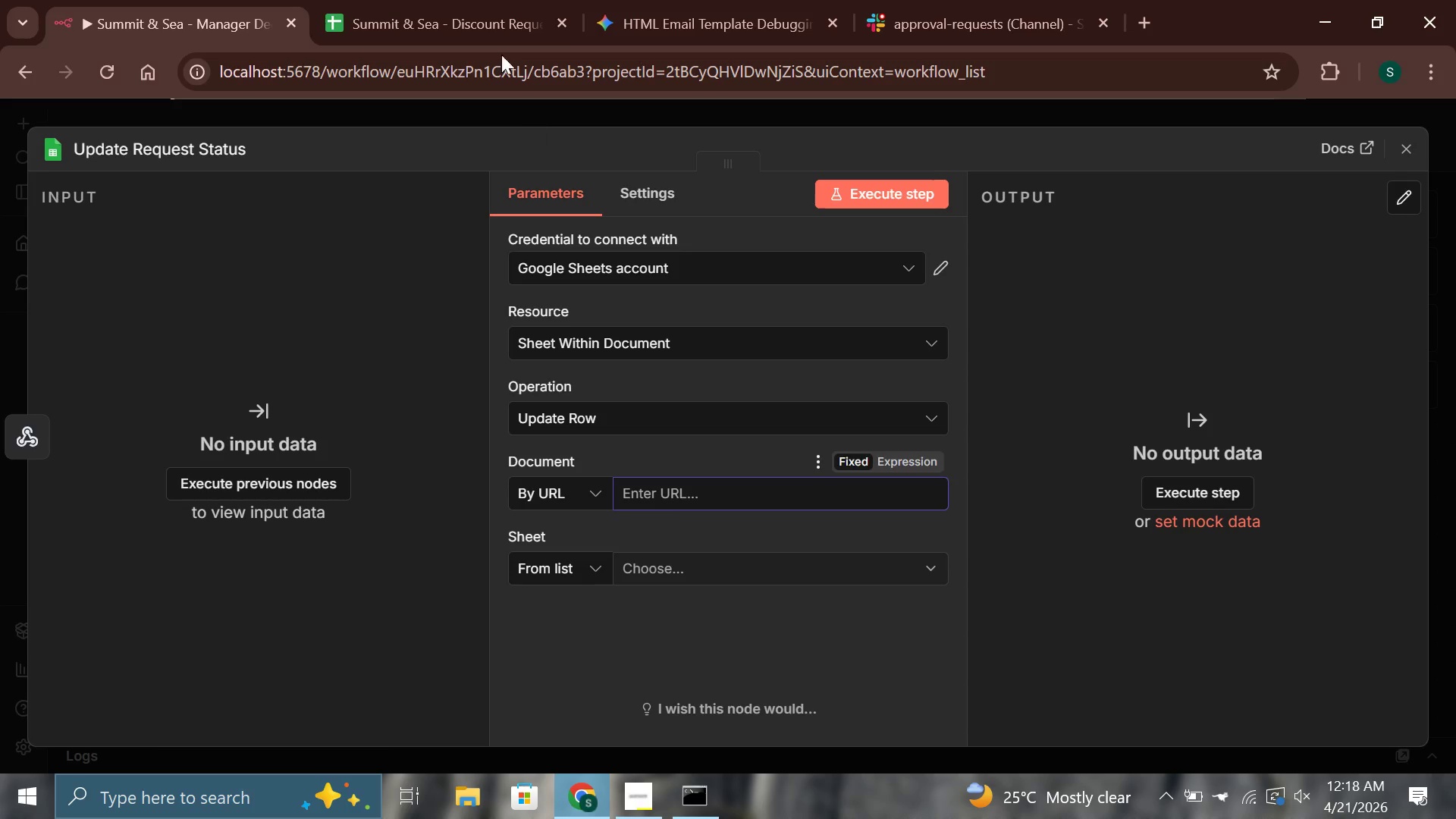 
left_click([458, 0])
 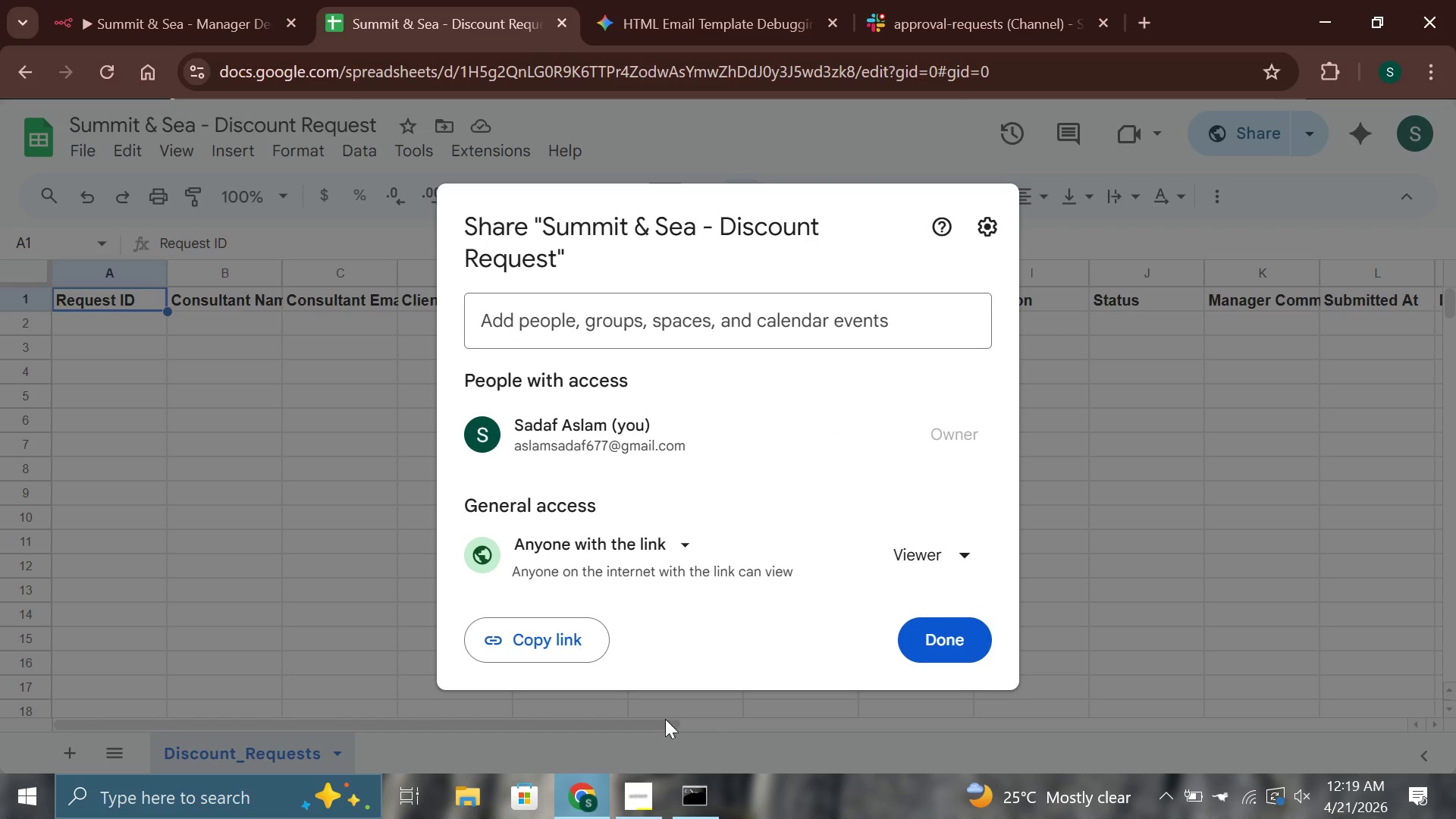 
left_click([551, 647])
 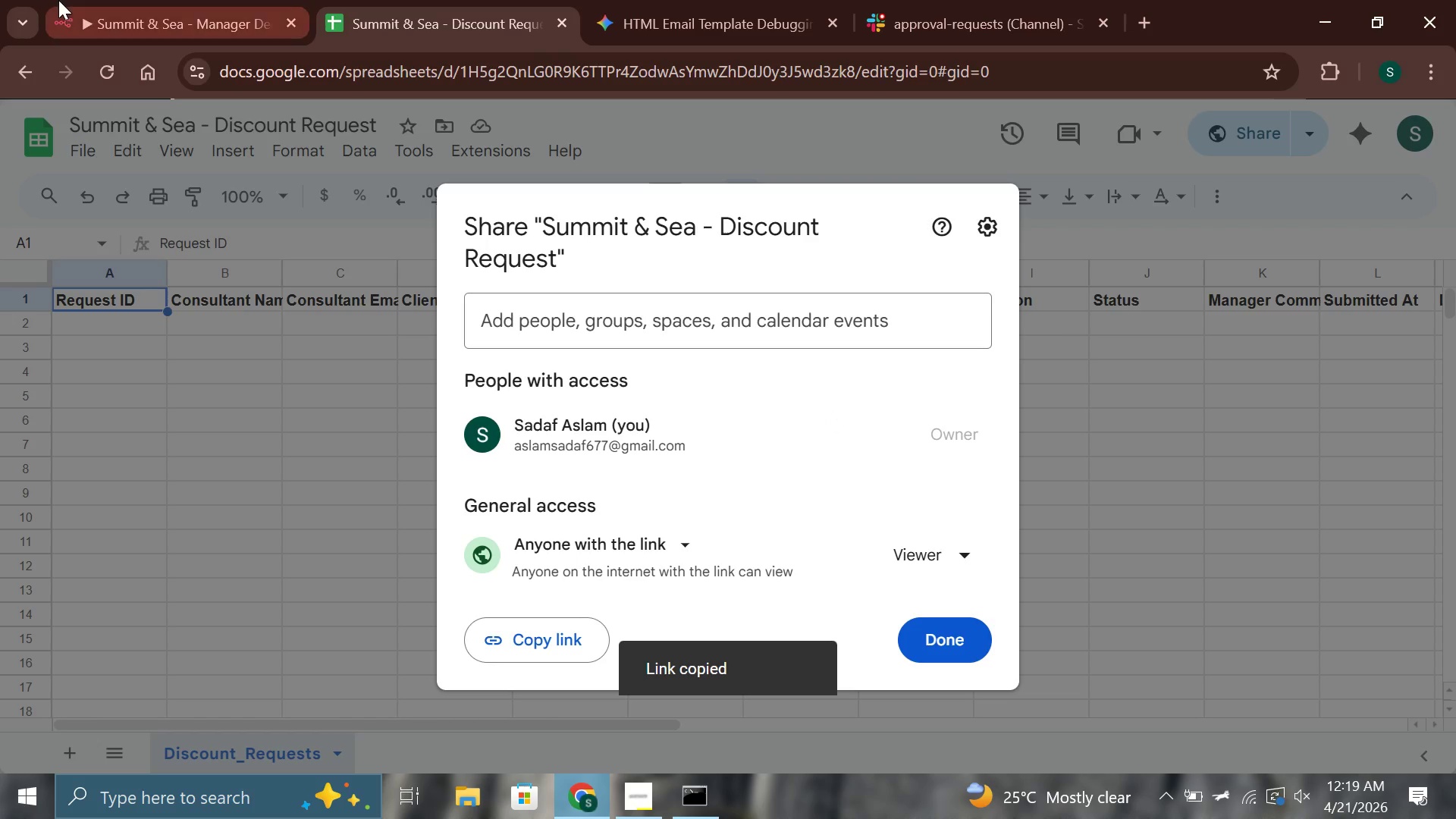 
left_click([57, 0])
 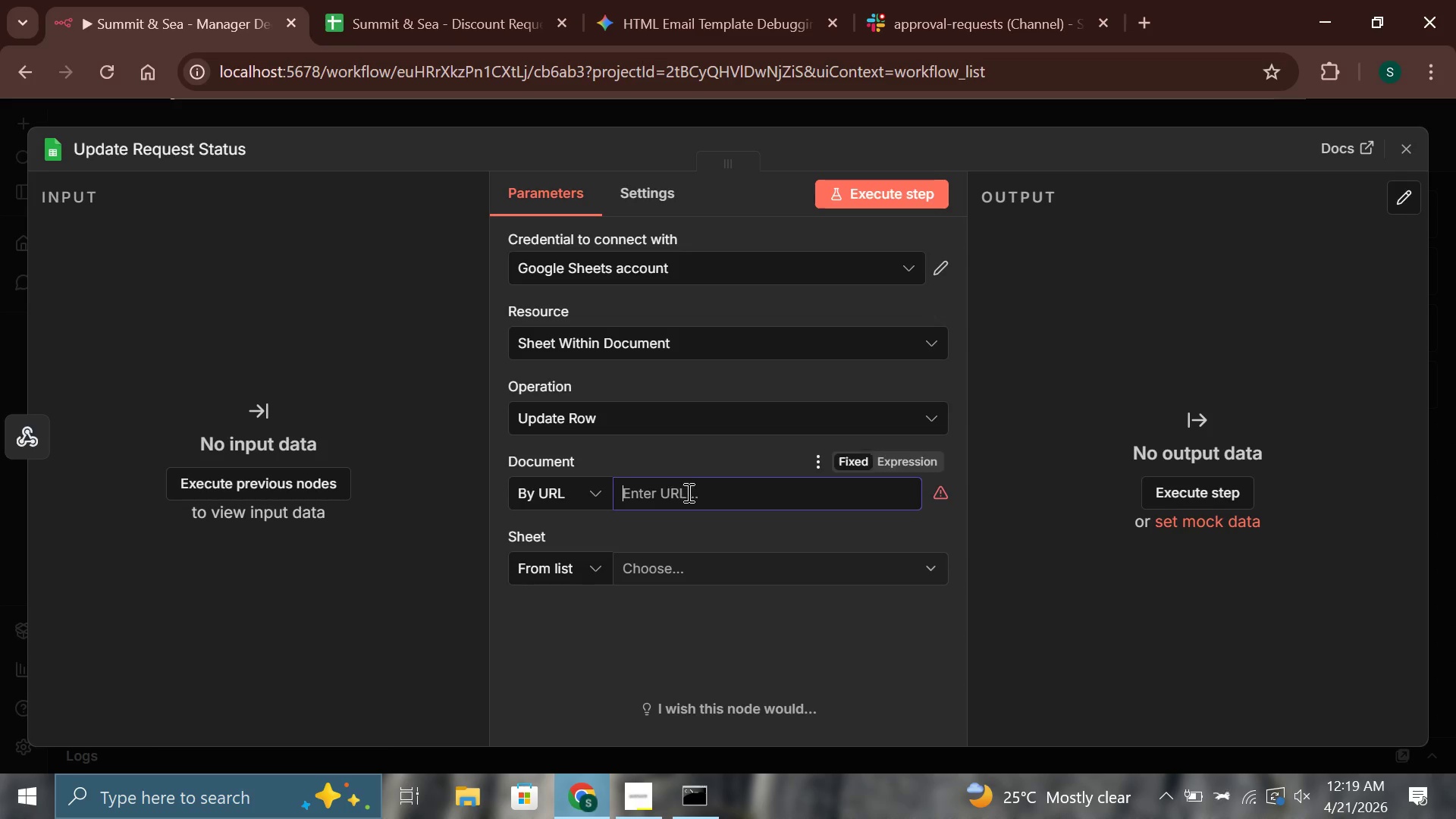 
left_click([696, 494])
 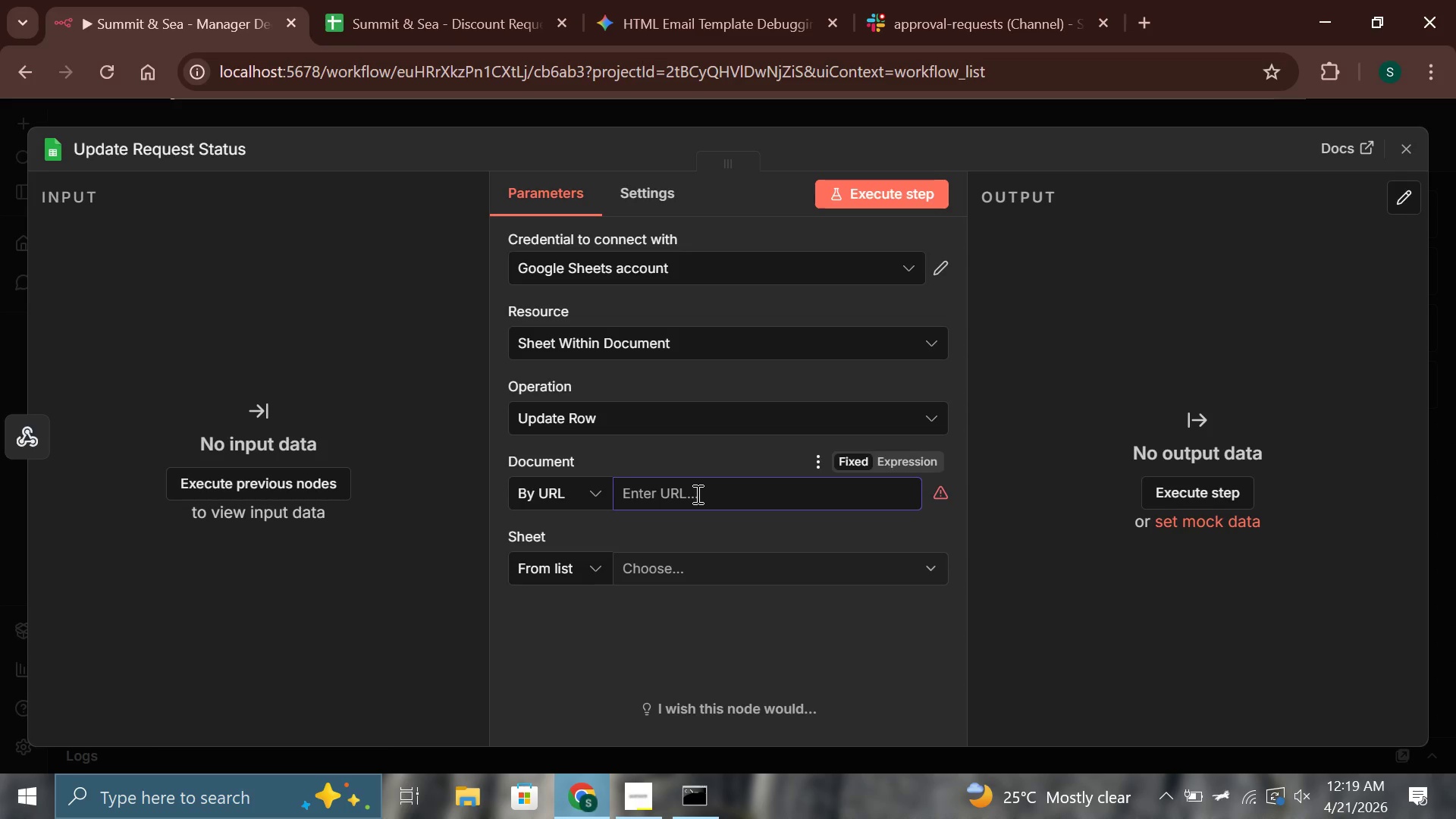 
key(Control+V)
 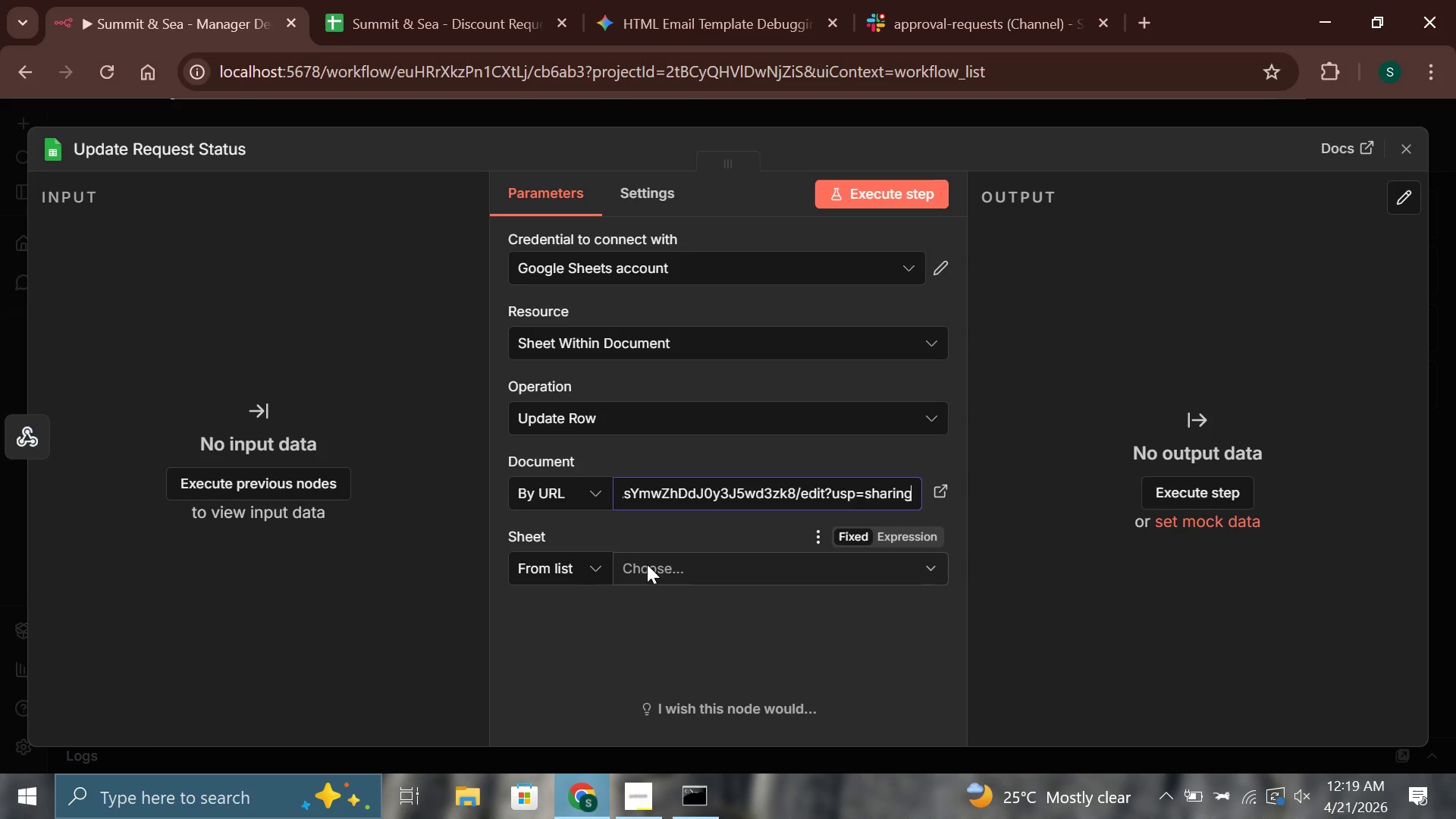 
left_click([639, 573])
 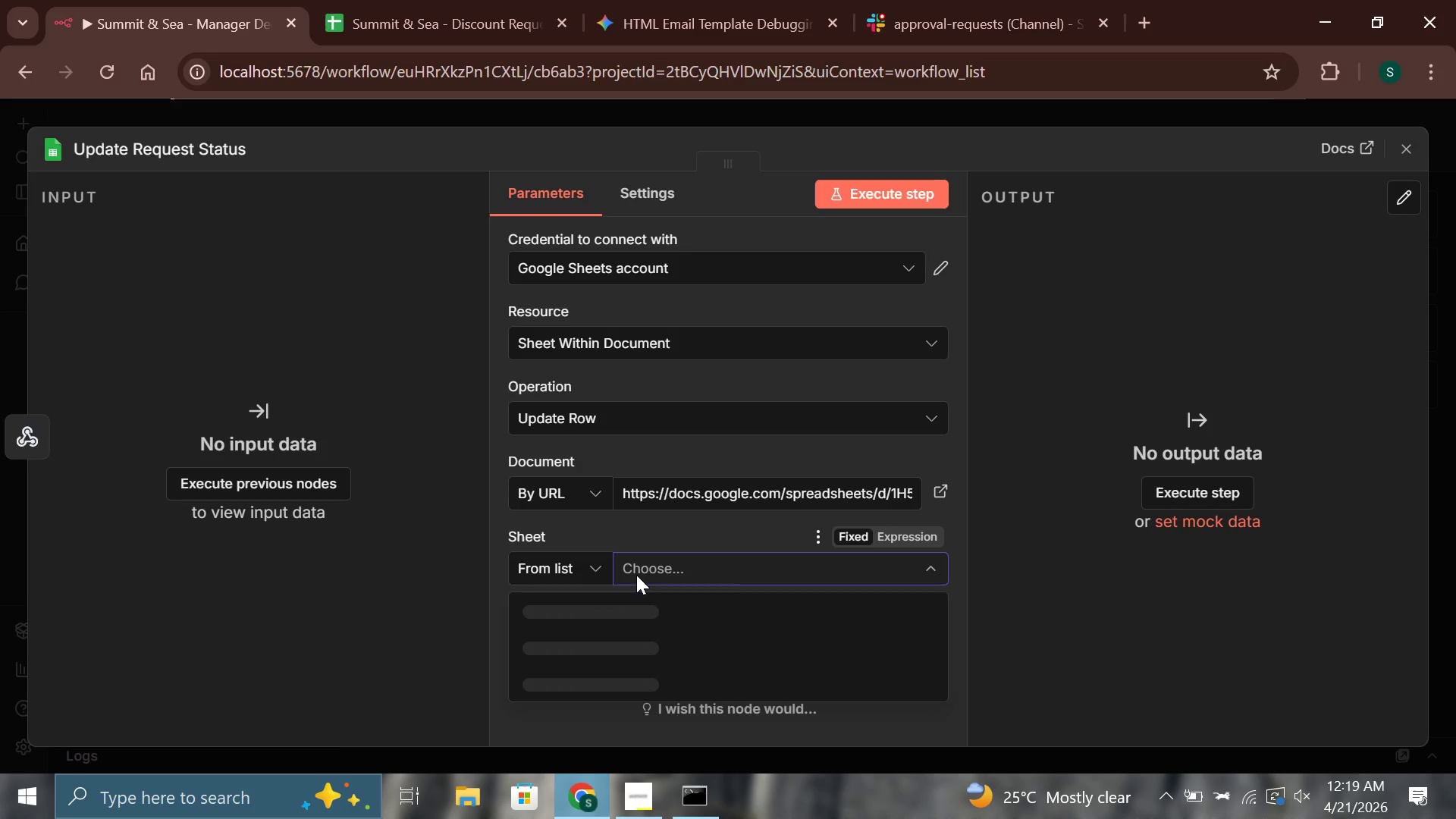 
left_click([644, 614])
 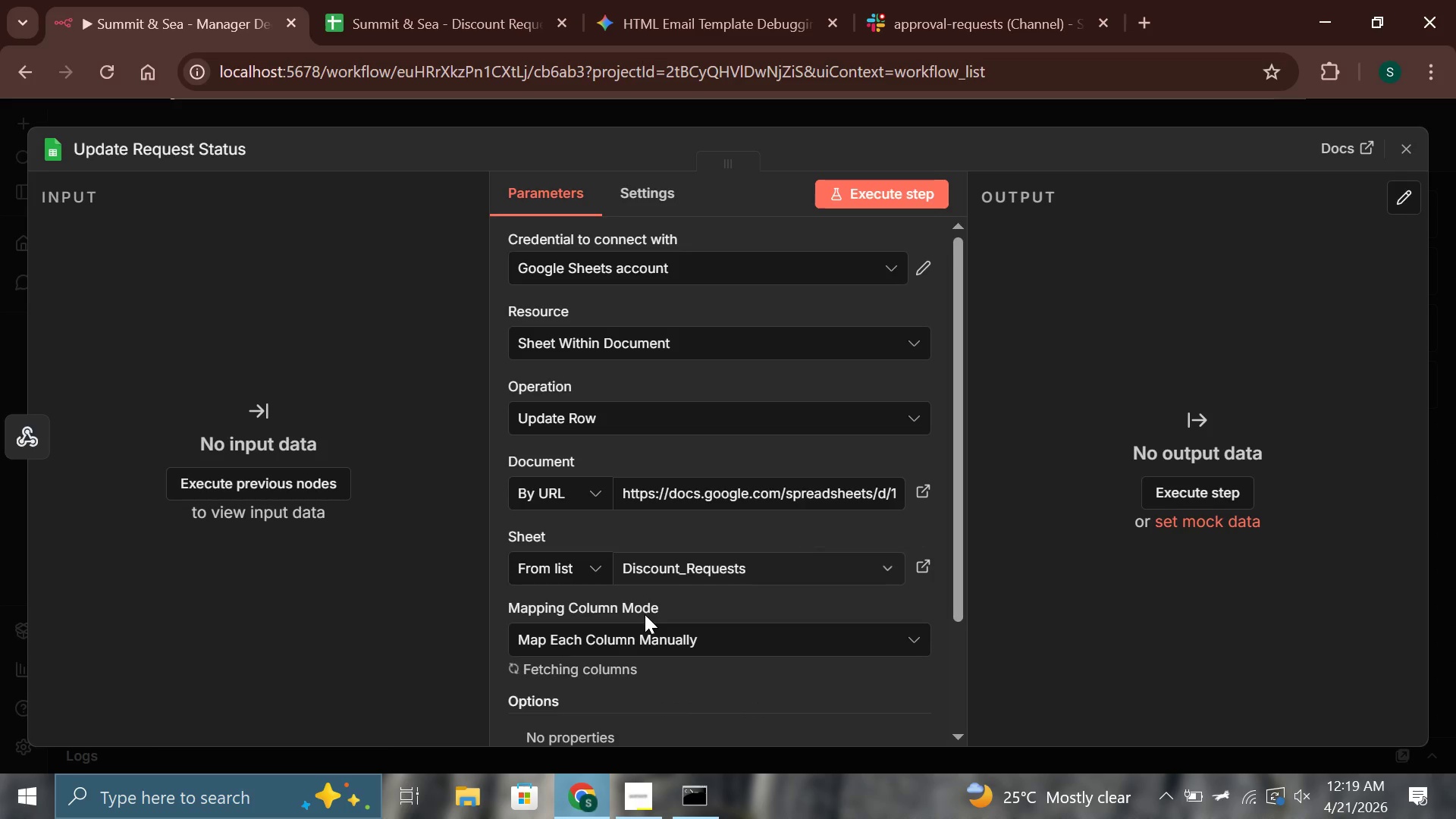 
scroll: coordinate [645, 614], scroll_direction: down, amount: 4.0
 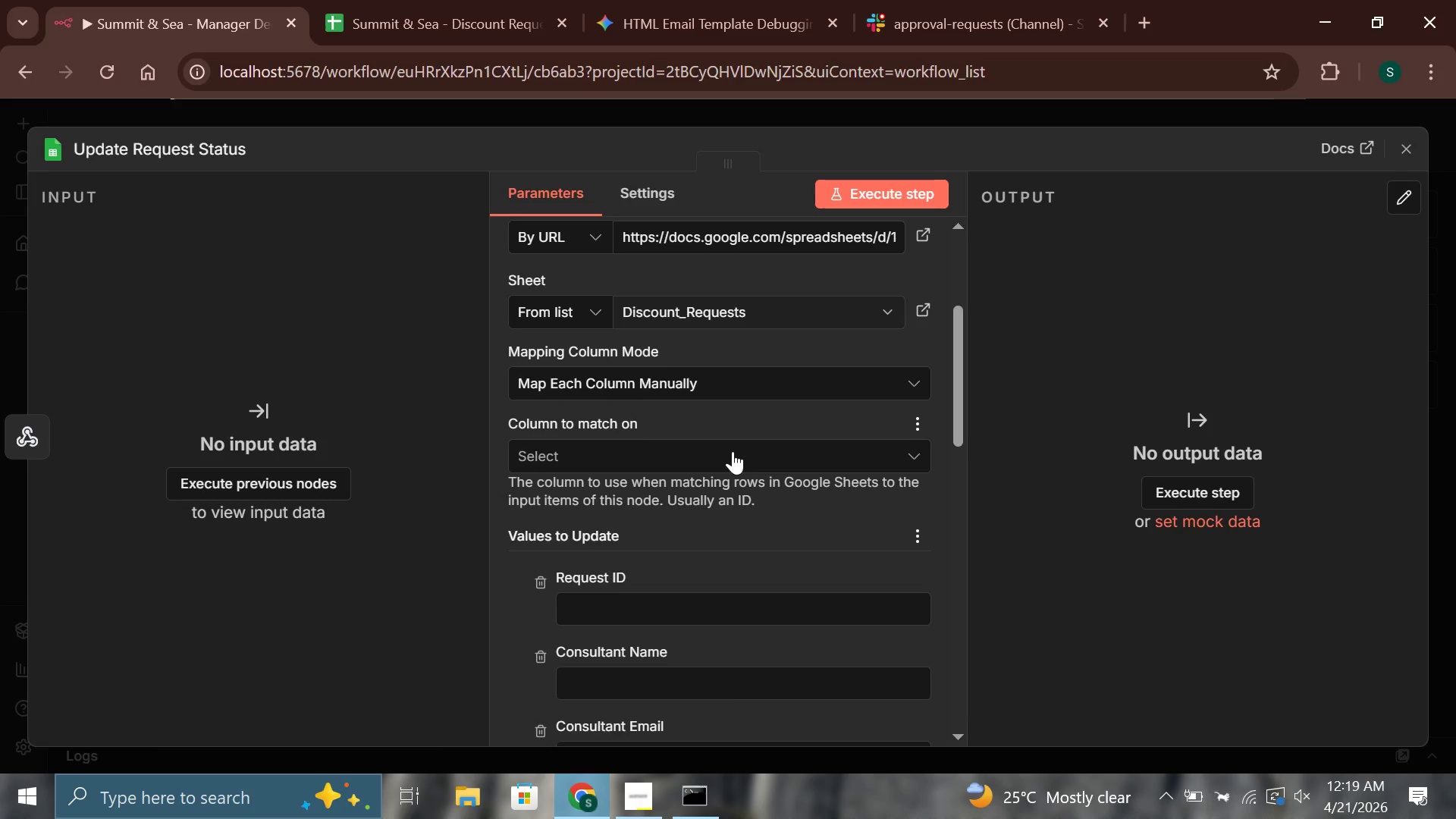 
left_click([721, 451])
 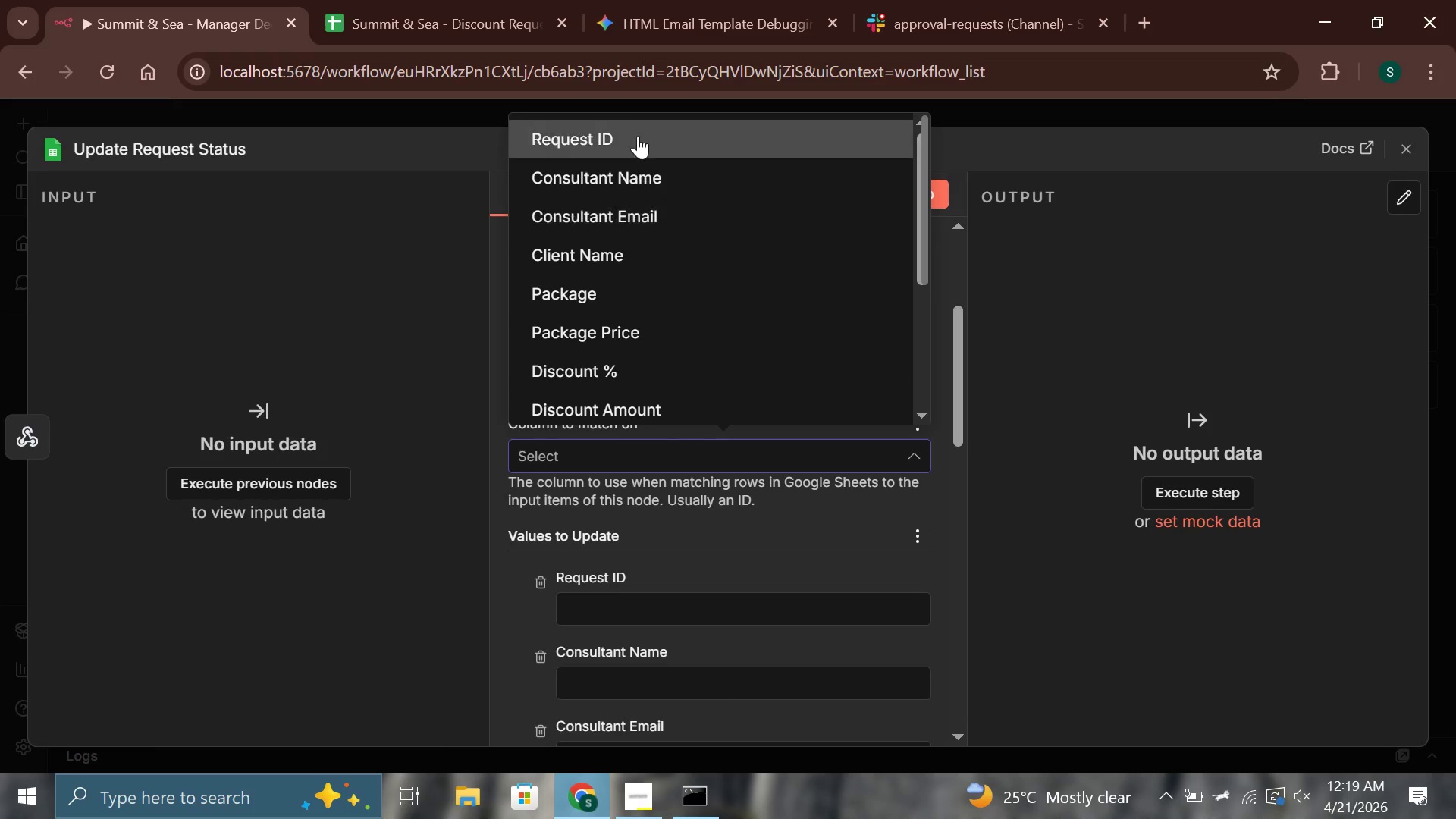 
left_click([636, 131])
 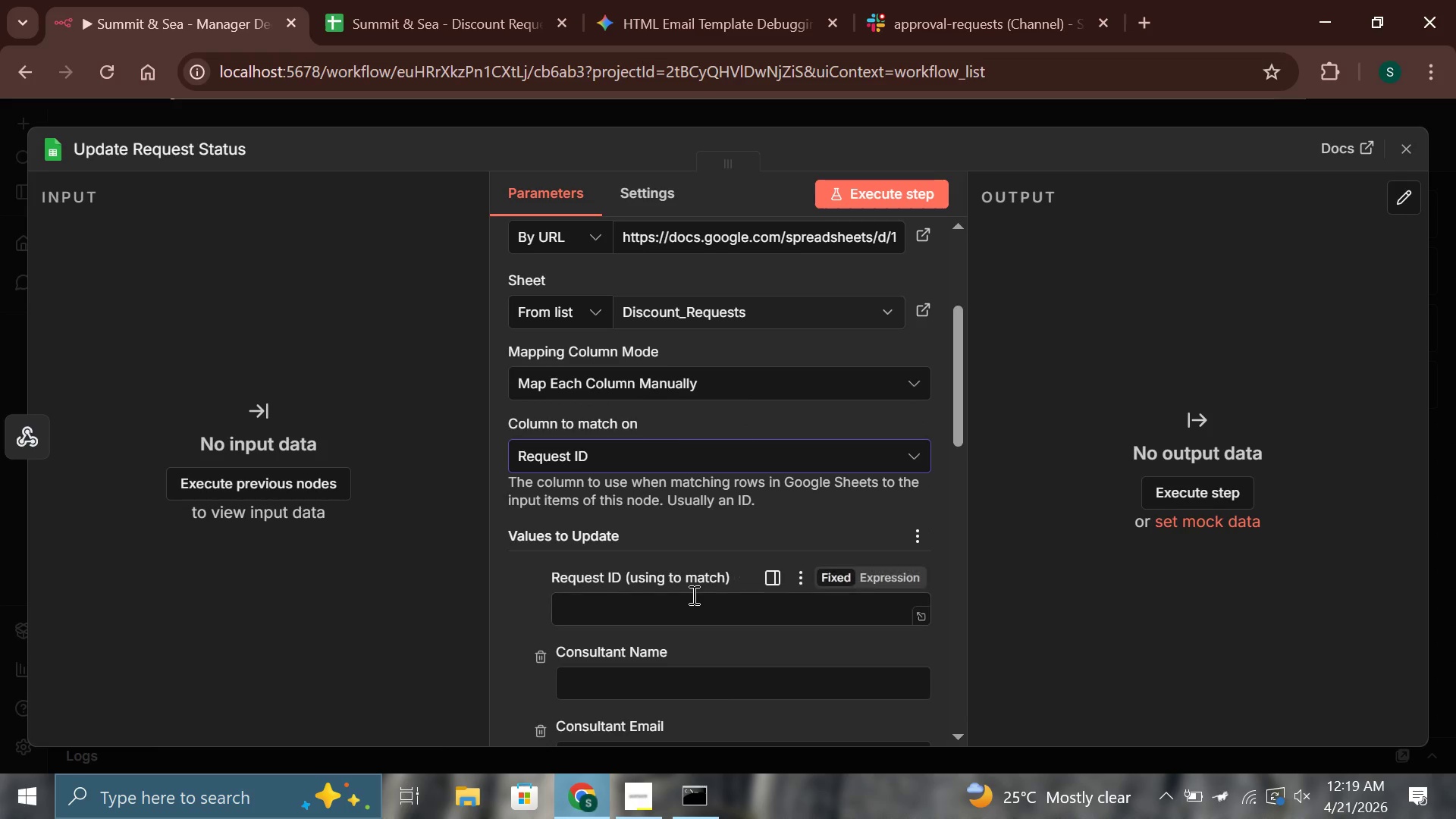 
left_click([692, 595])
 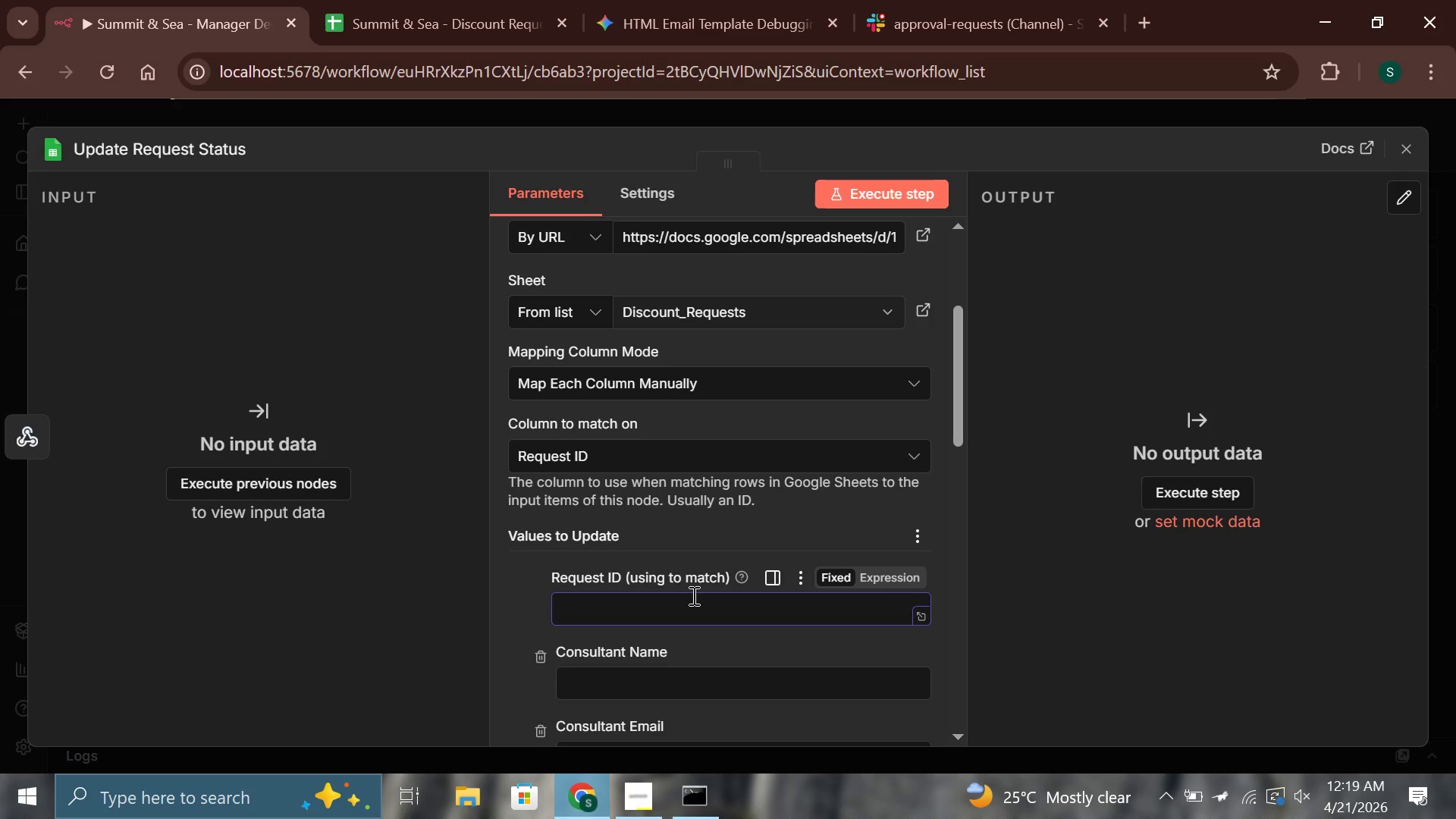 
type({{$json.body.request_id)
 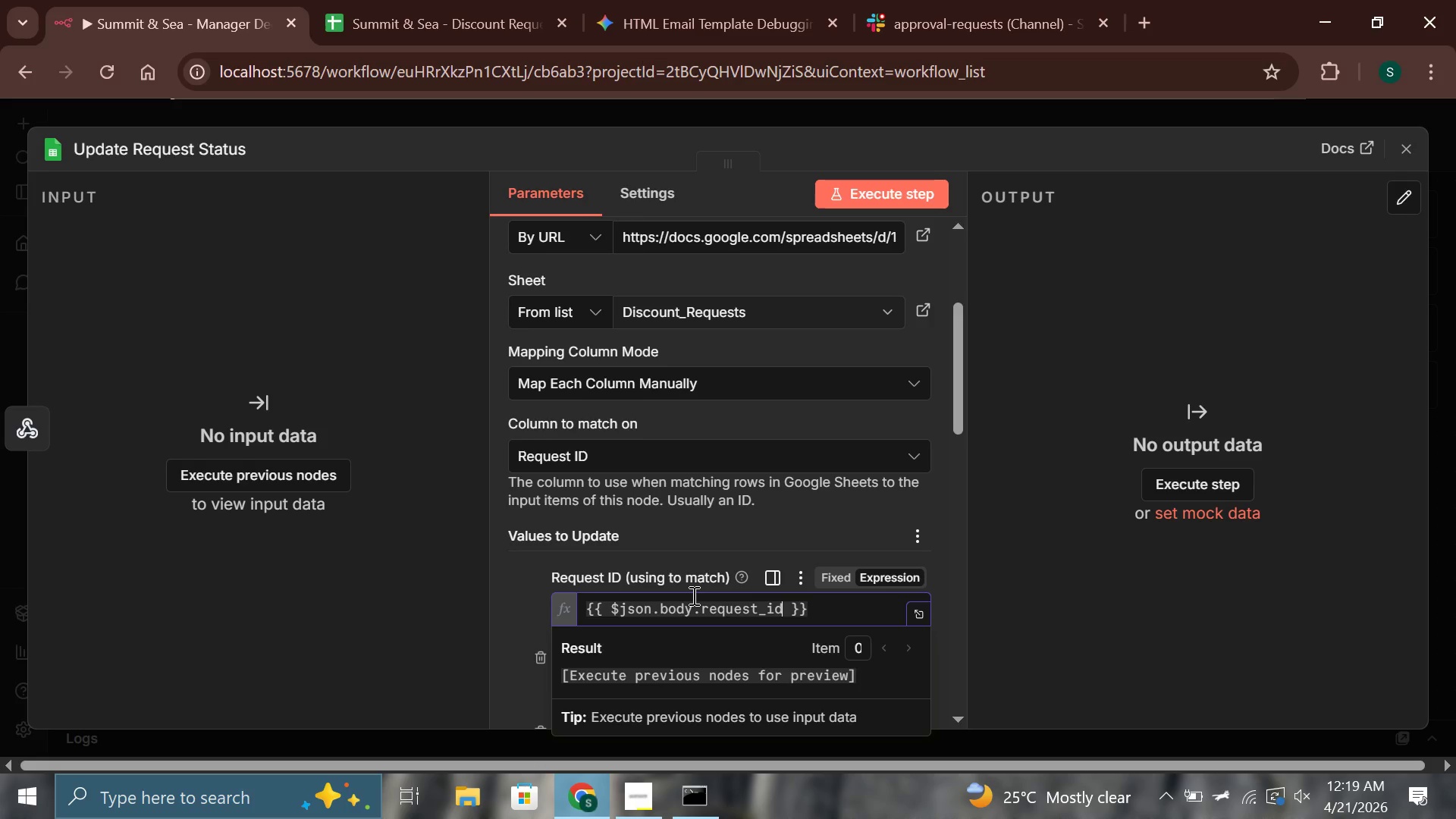 
left_click([692, 551])
 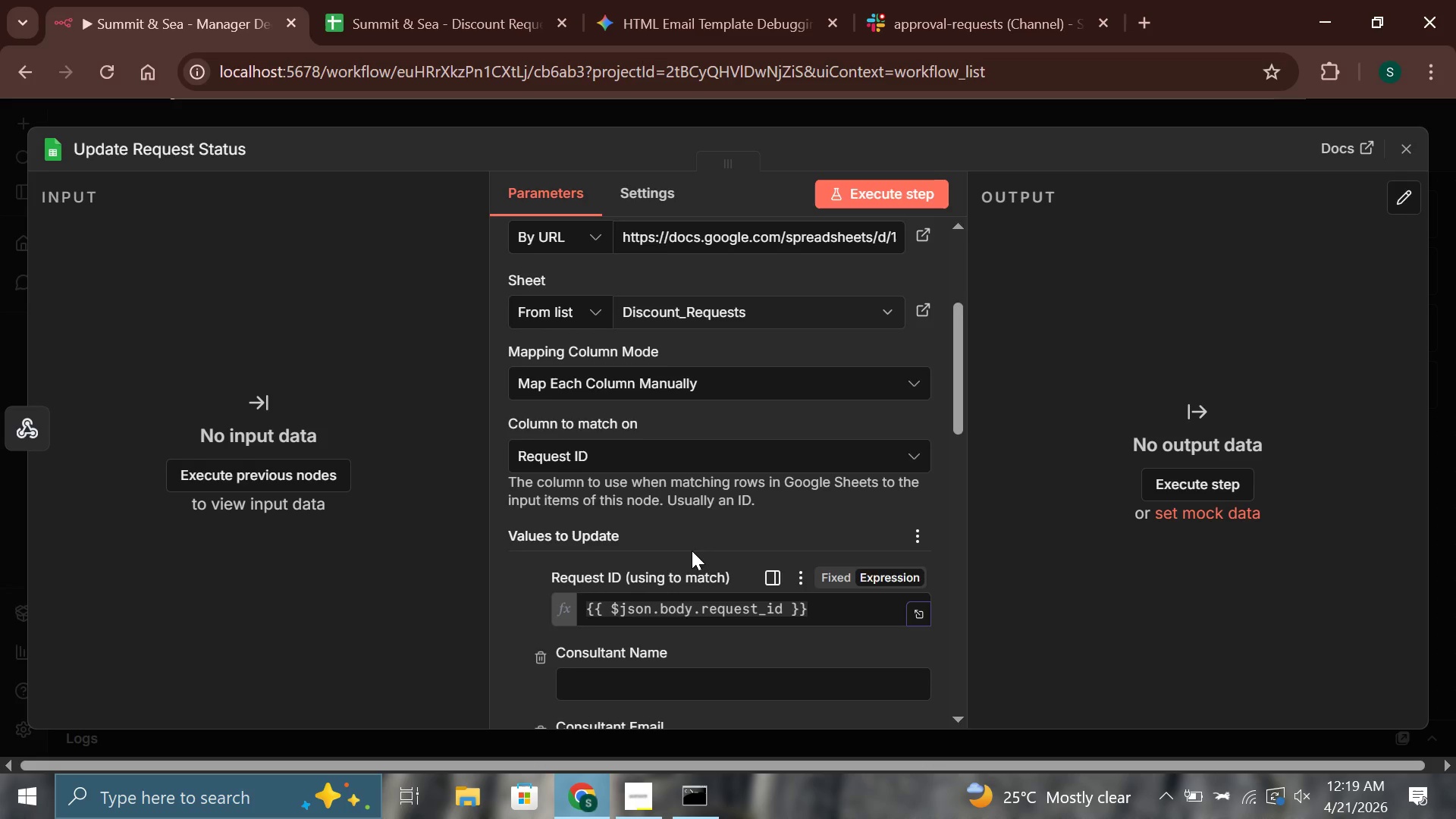 
scroll: coordinate [692, 551], scroll_direction: down, amount: 2.0
 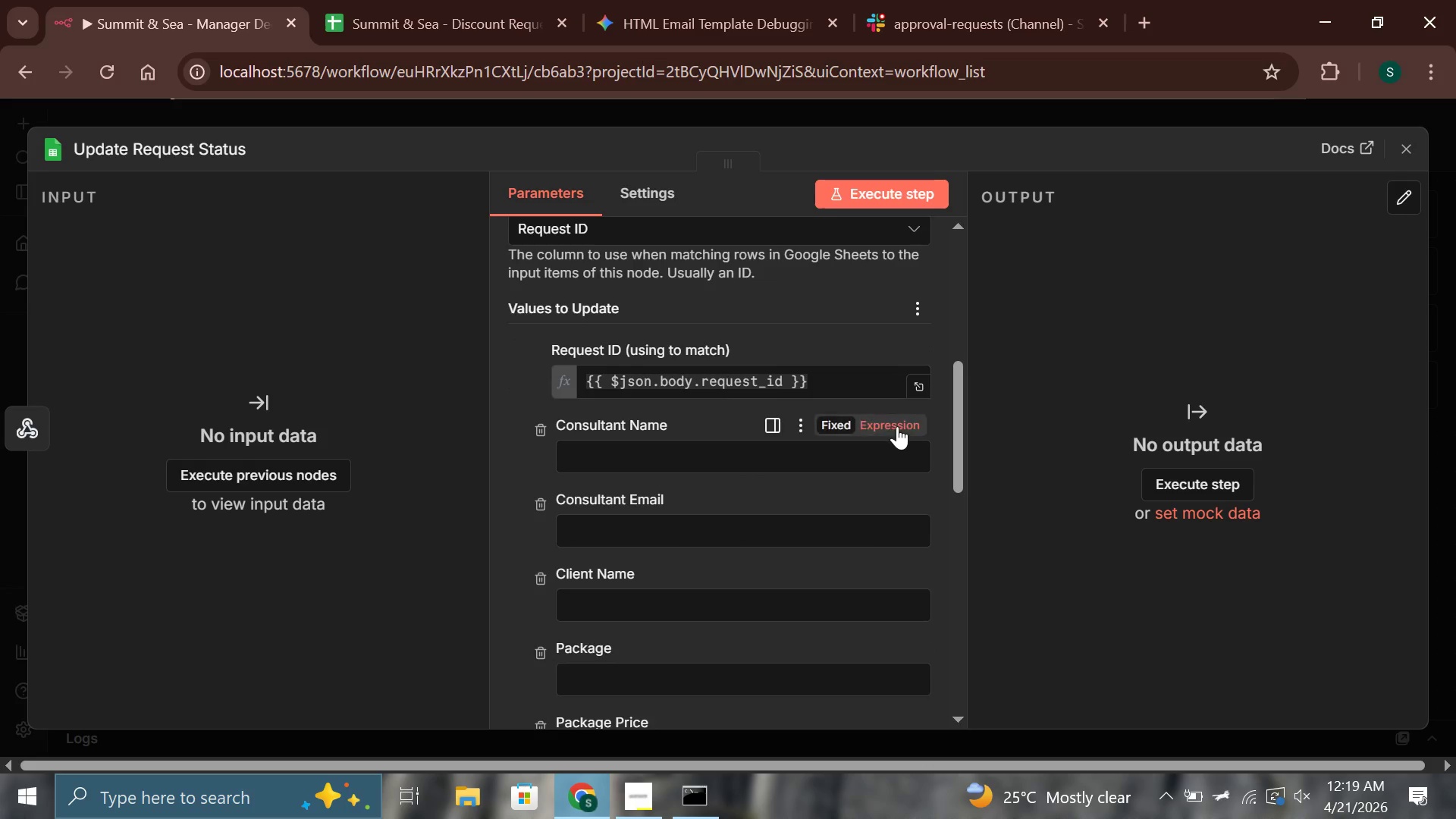 
left_click([896, 425])
 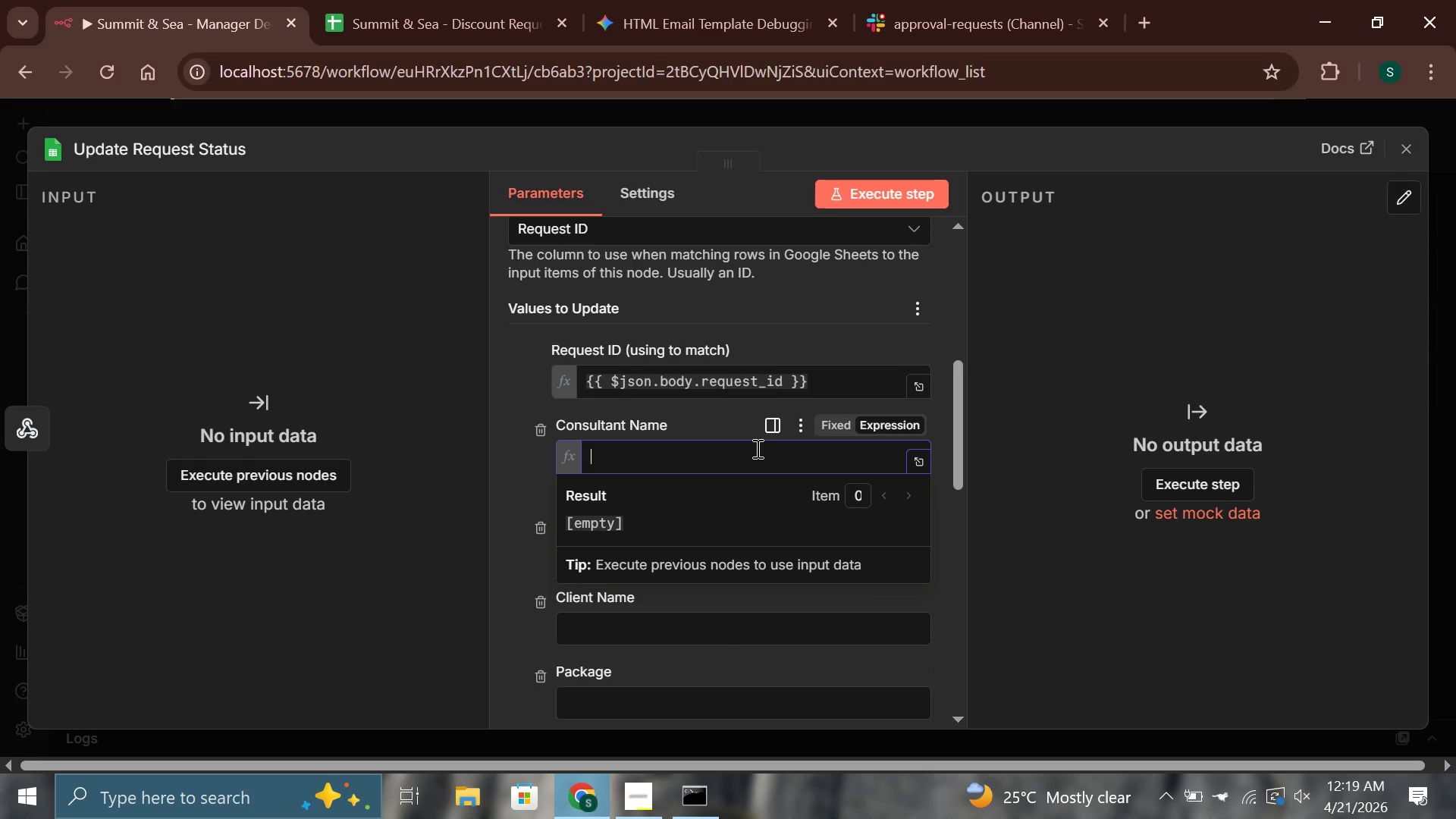 
left_click([525, 477])
 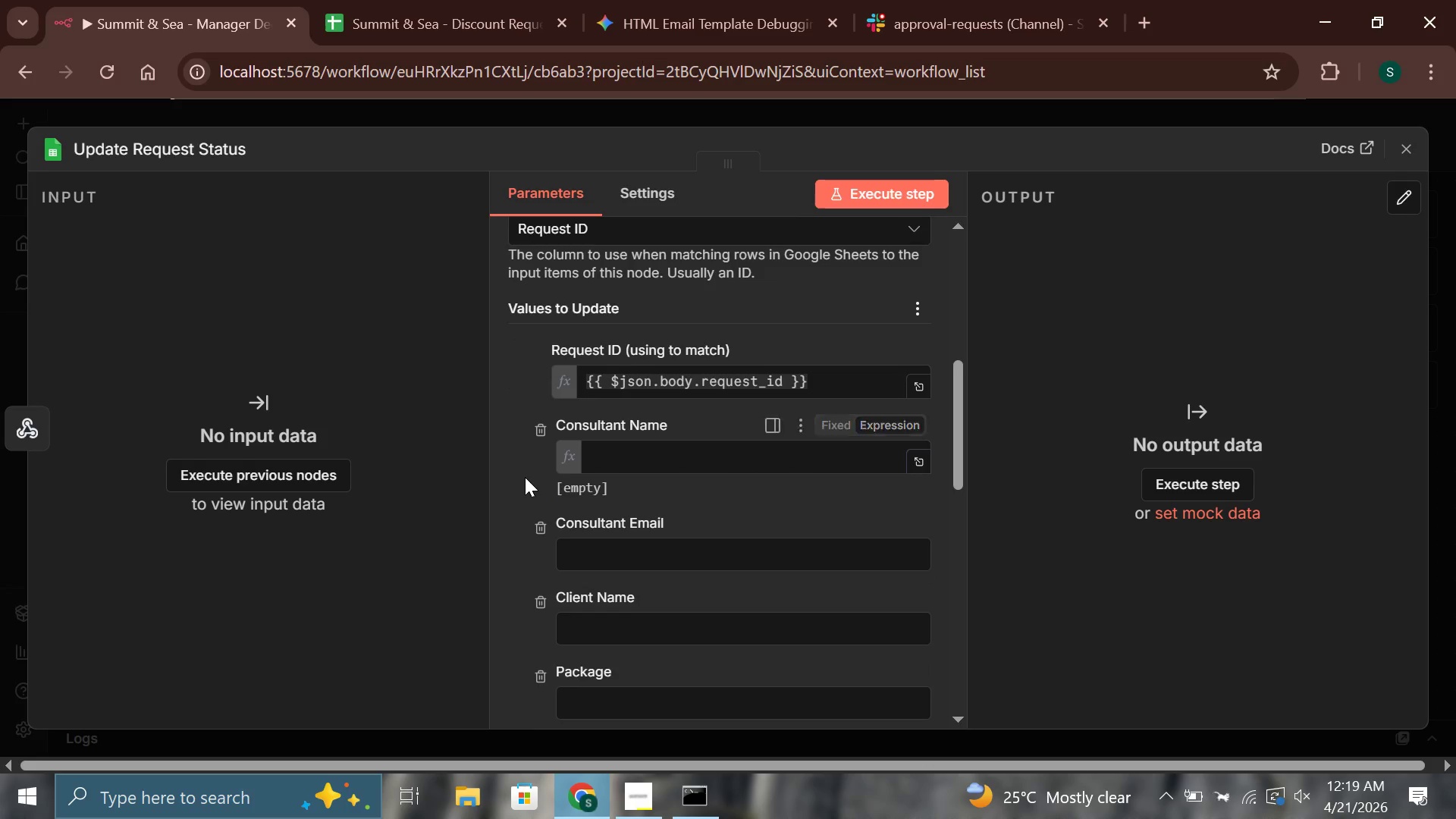 
scroll: coordinate [670, 531], scroll_direction: down, amount: 4.0
 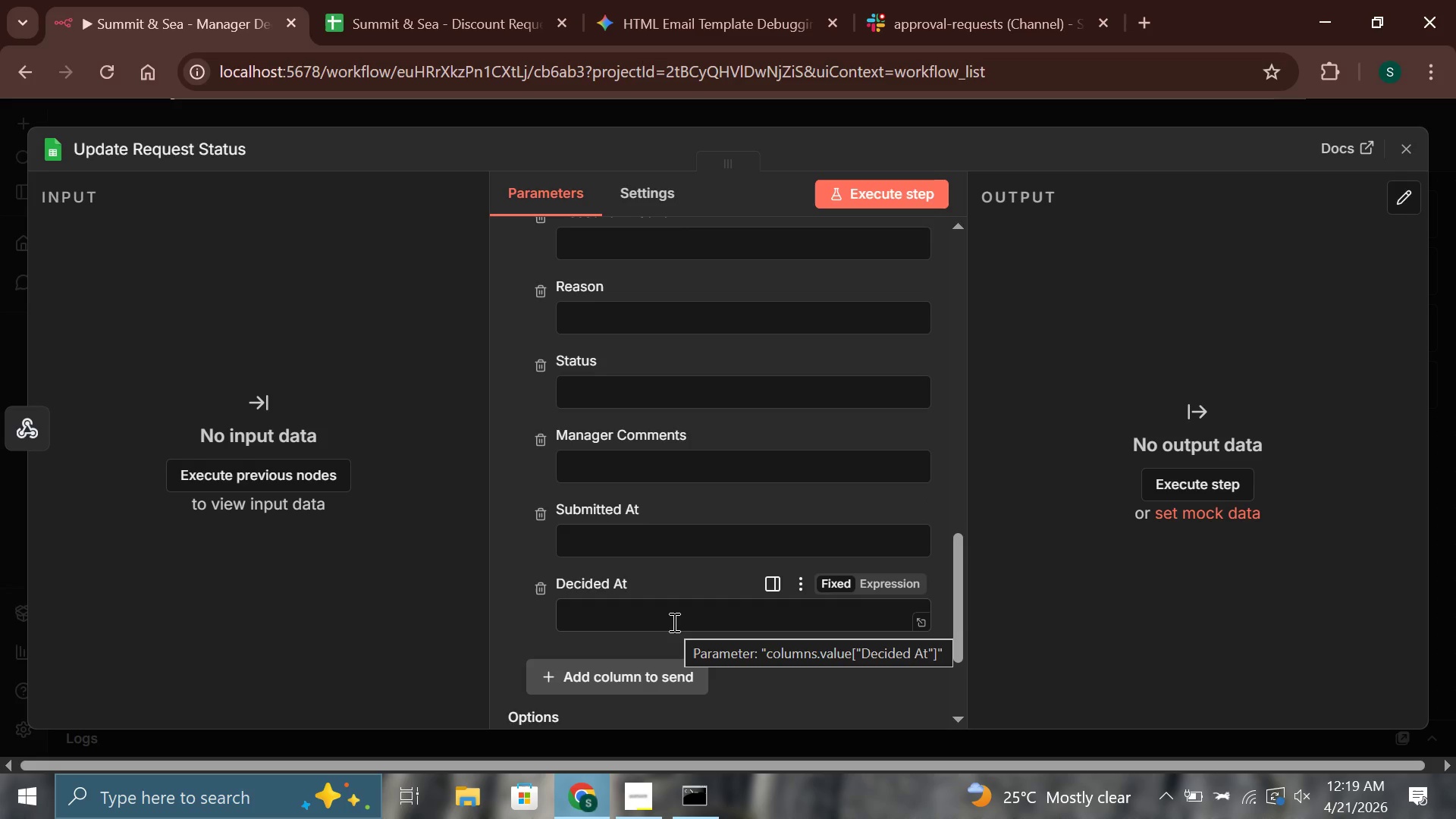 
wait(5.27)
 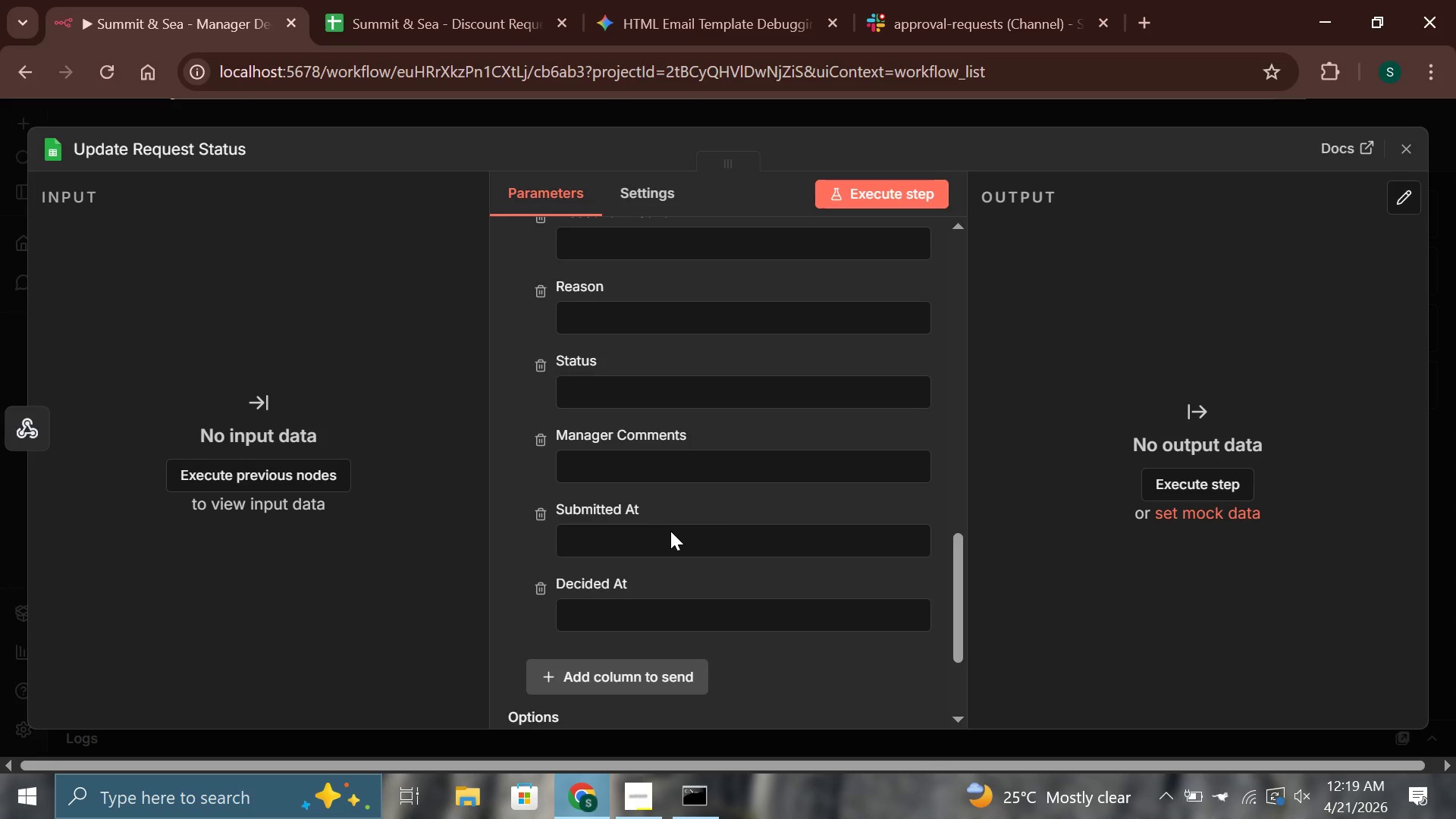 
left_click([678, 383])
 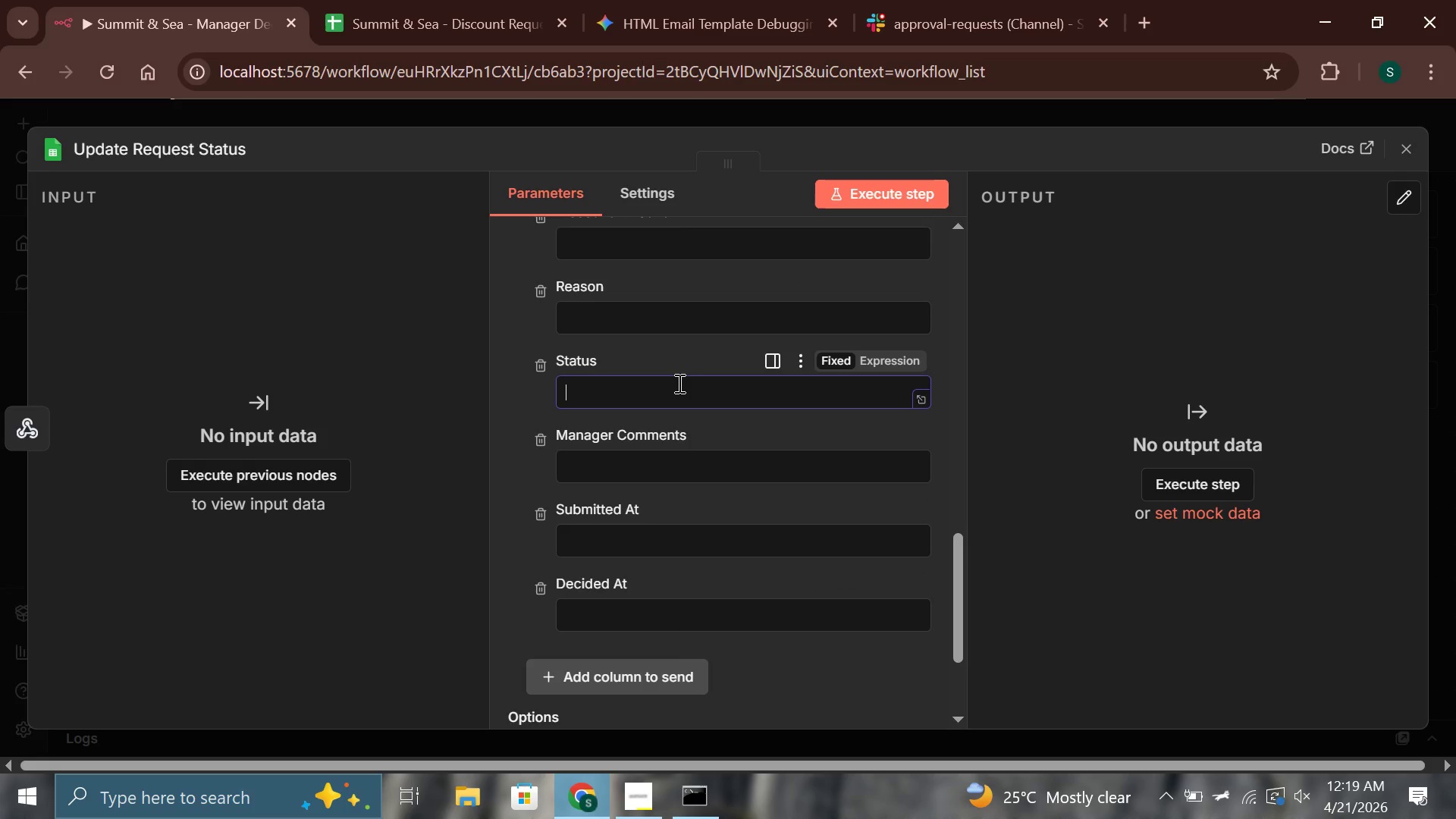 
type({{$json.body.des)
key(Backspace)
type(cision)
 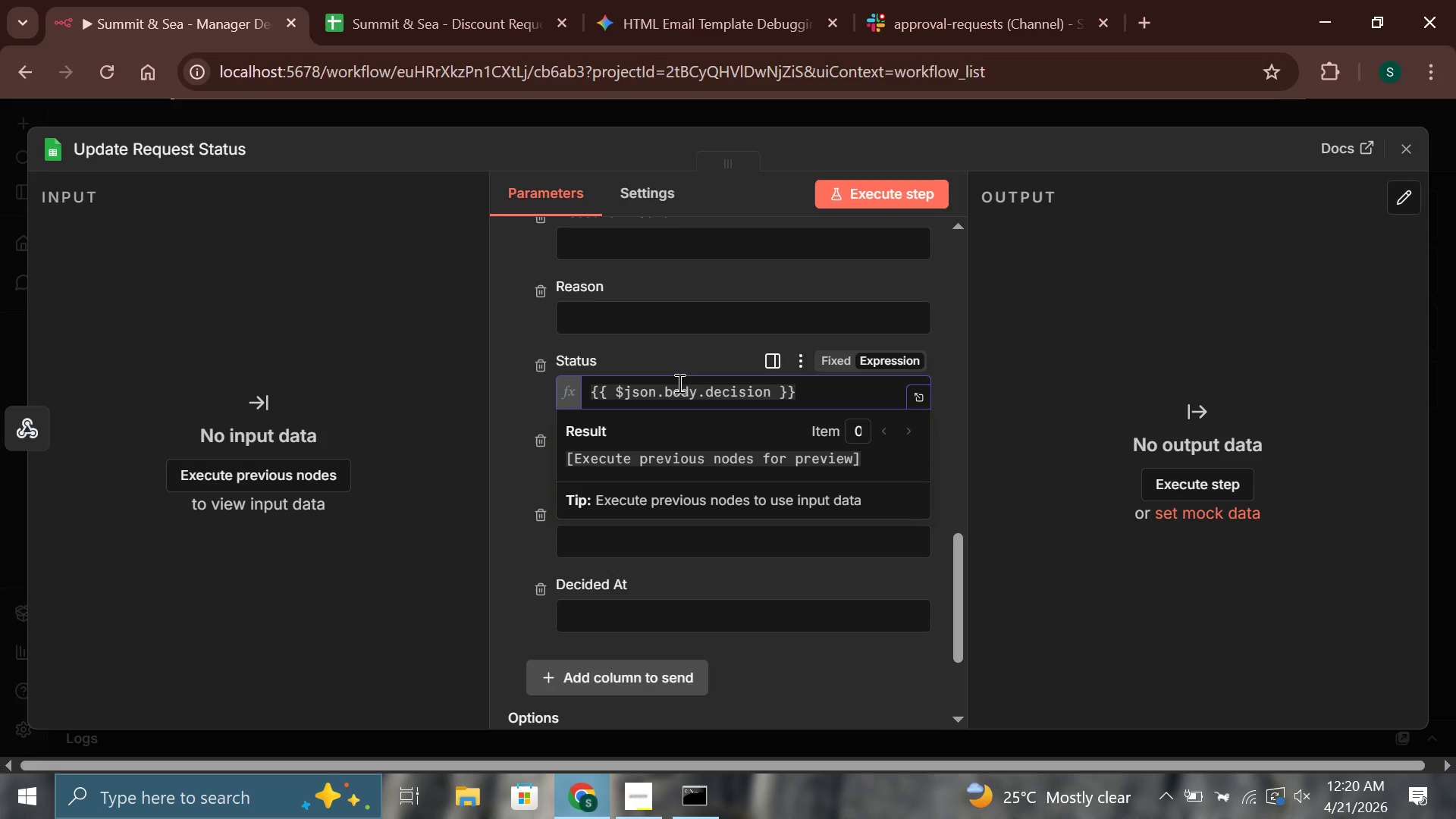 
left_click([672, 351])
 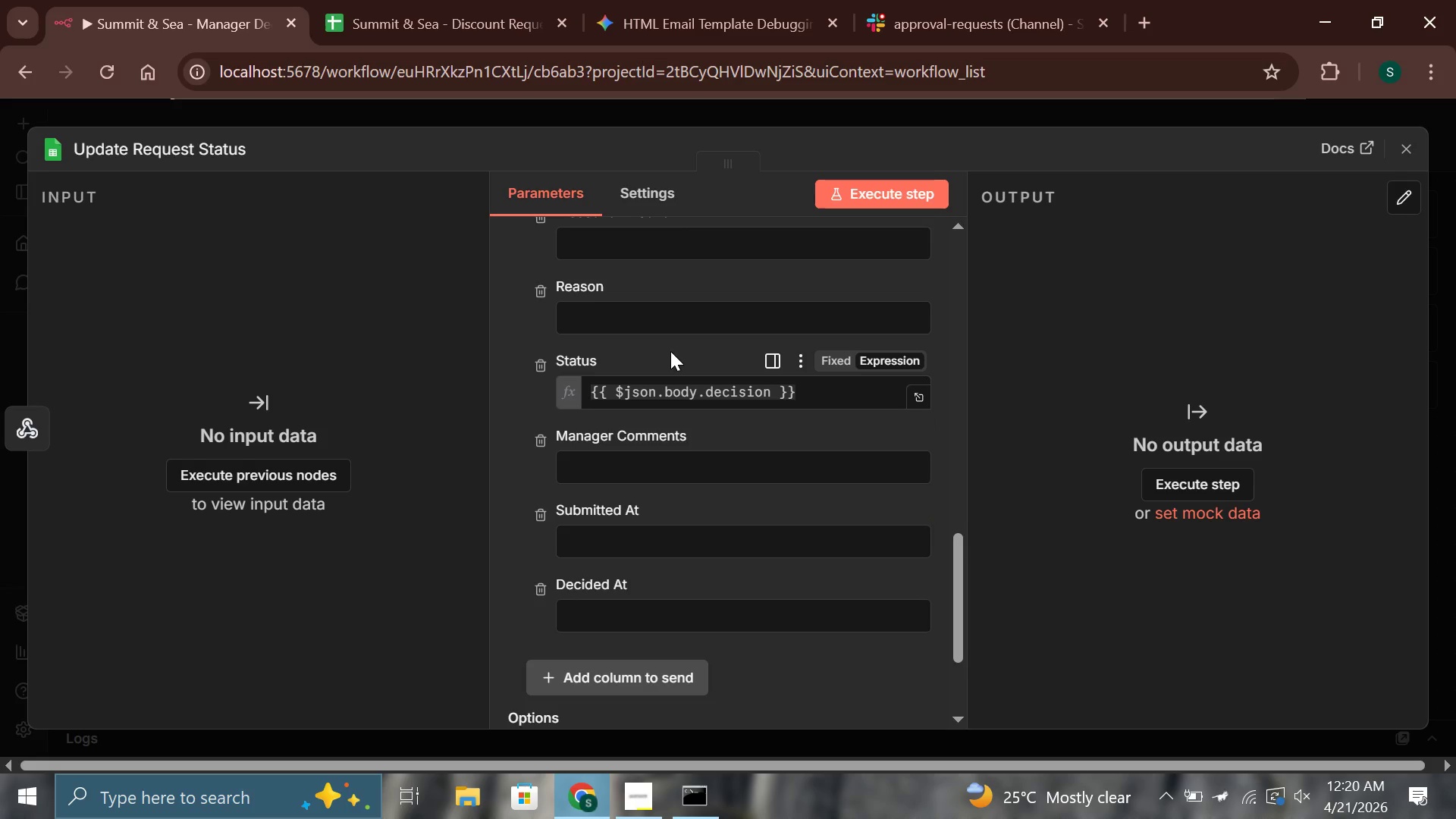 
left_click([647, 476])
 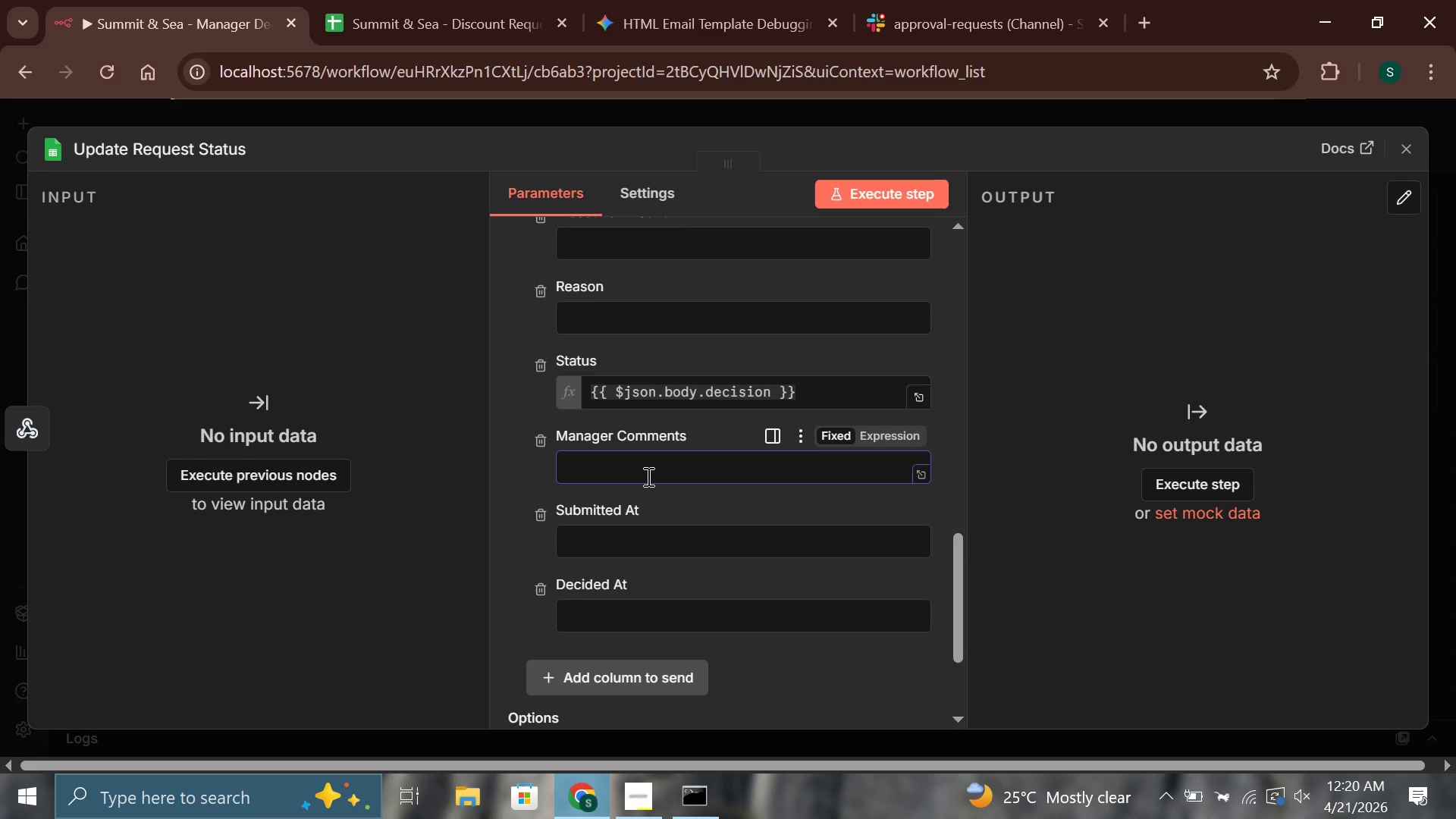 
type({{$json.body.manager_comments)
 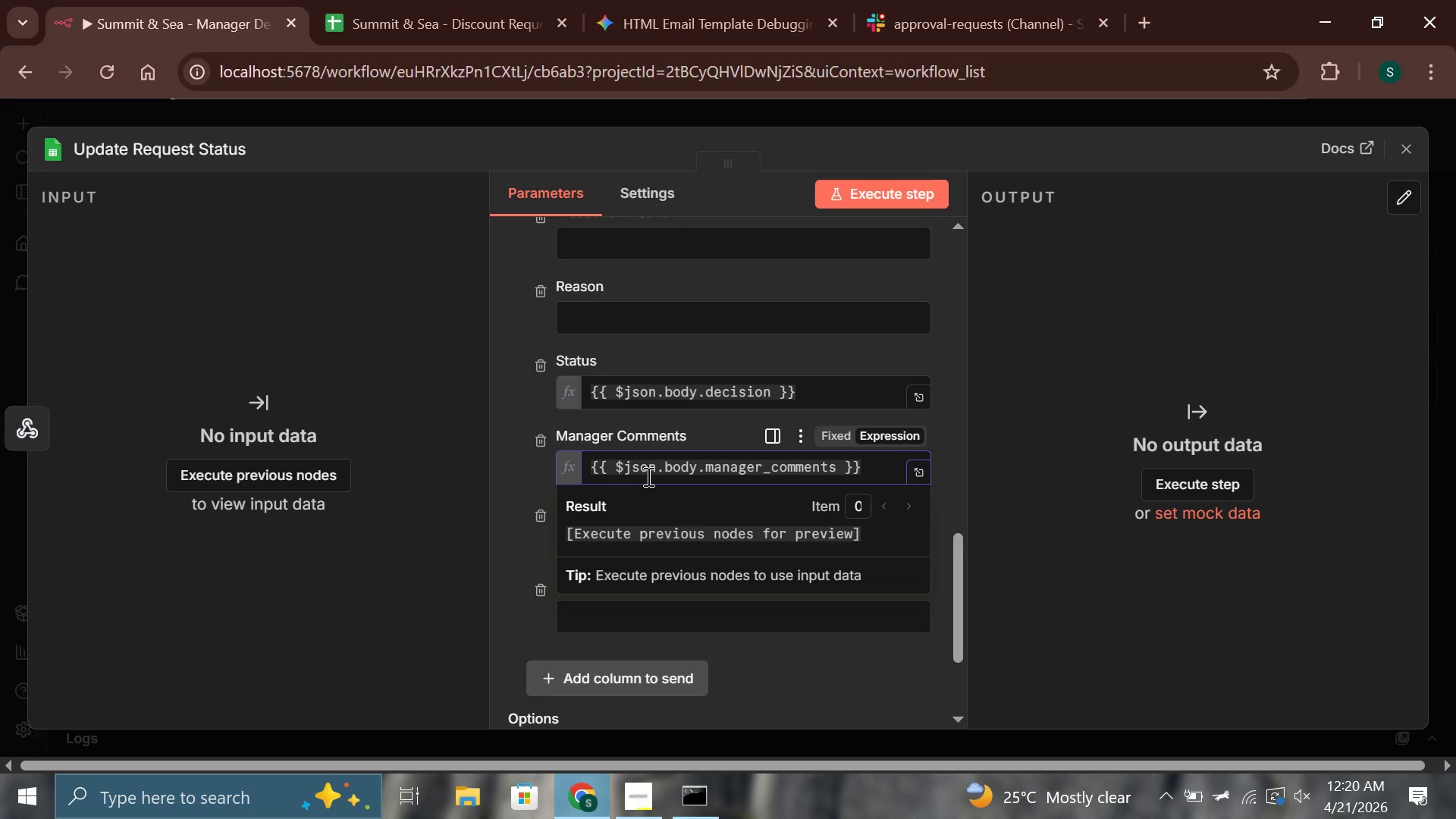 
left_click([667, 437])
 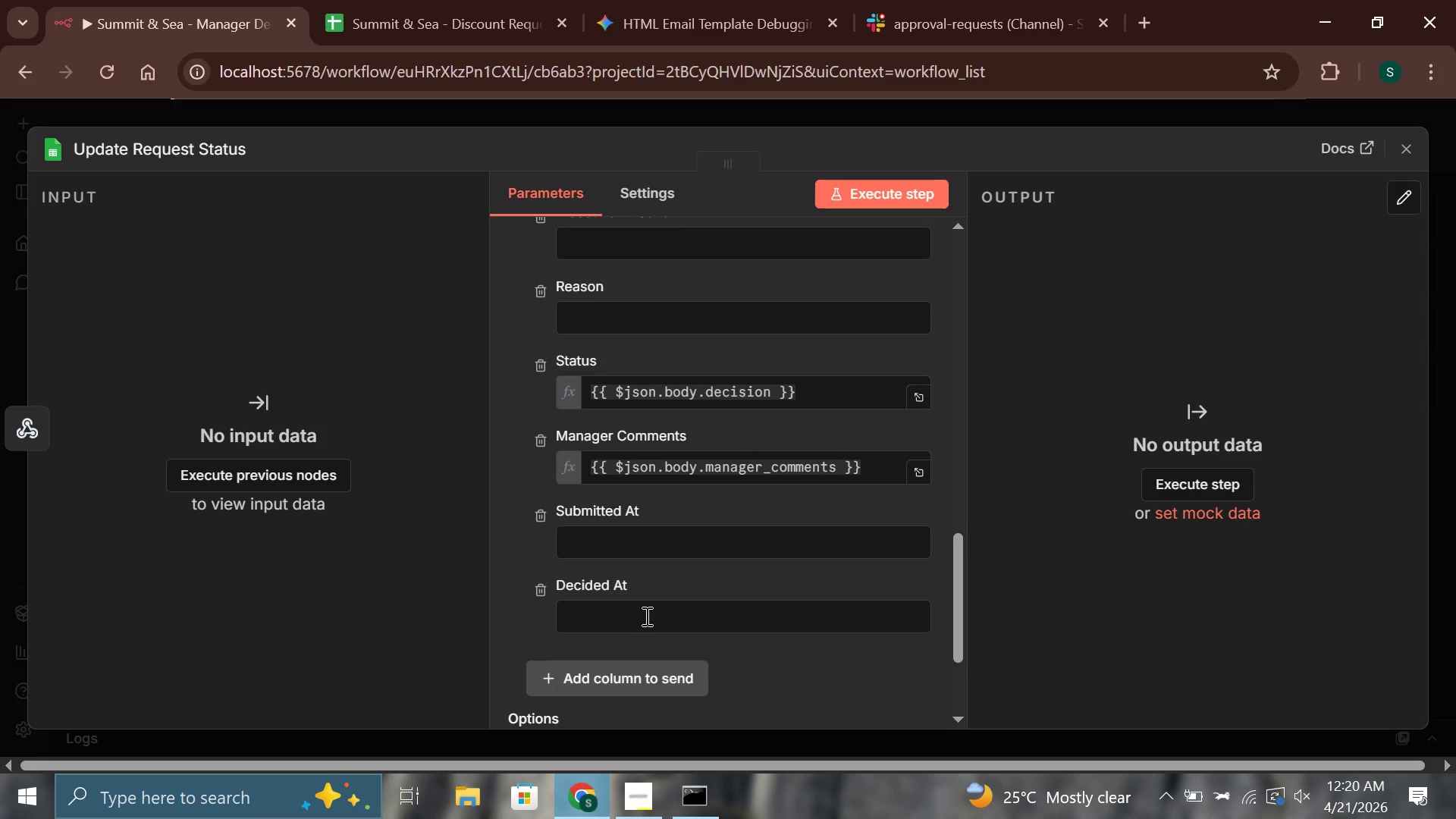 
left_click([706, 602])
 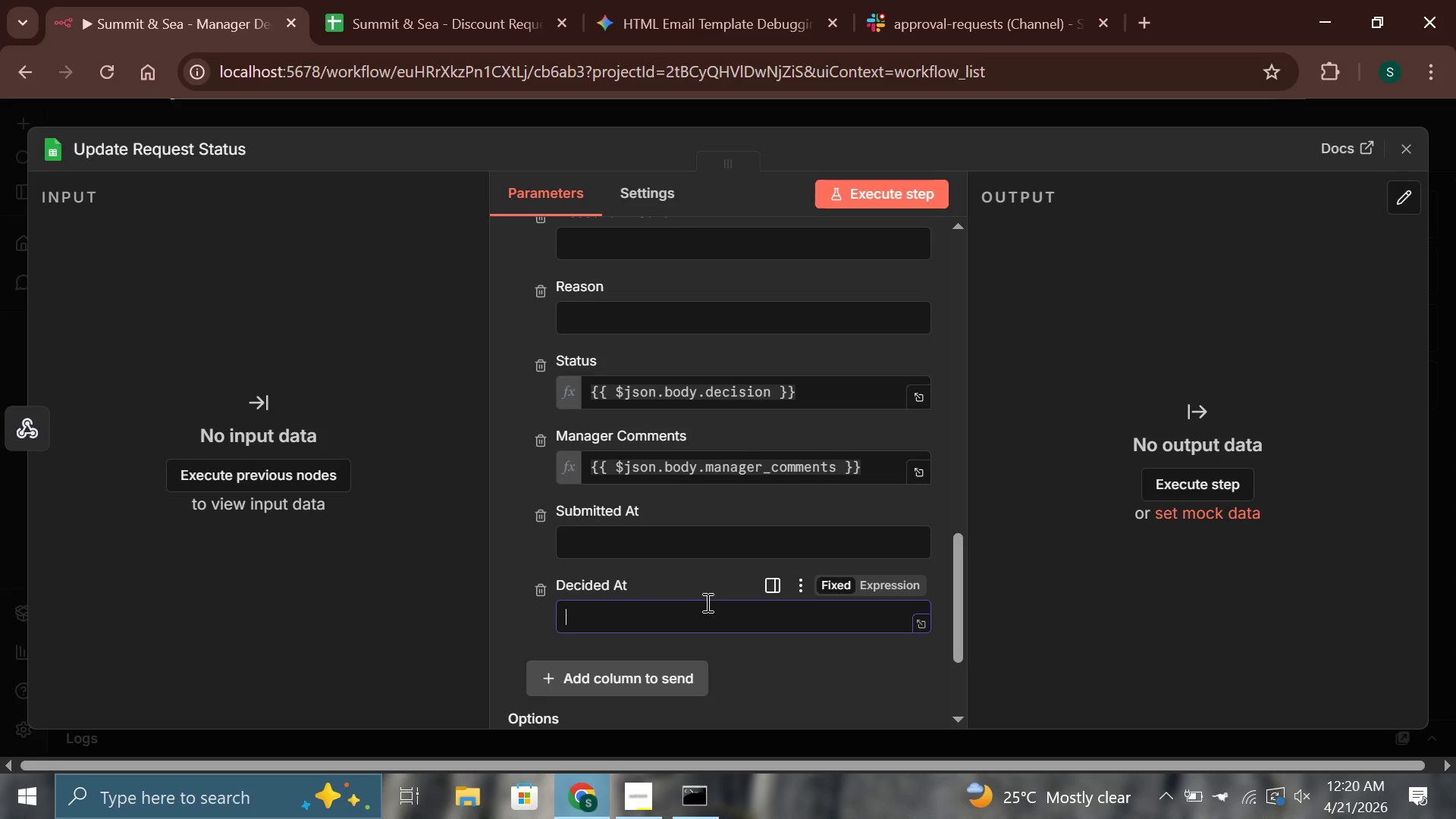 
type({{ new Date([PageDown])
 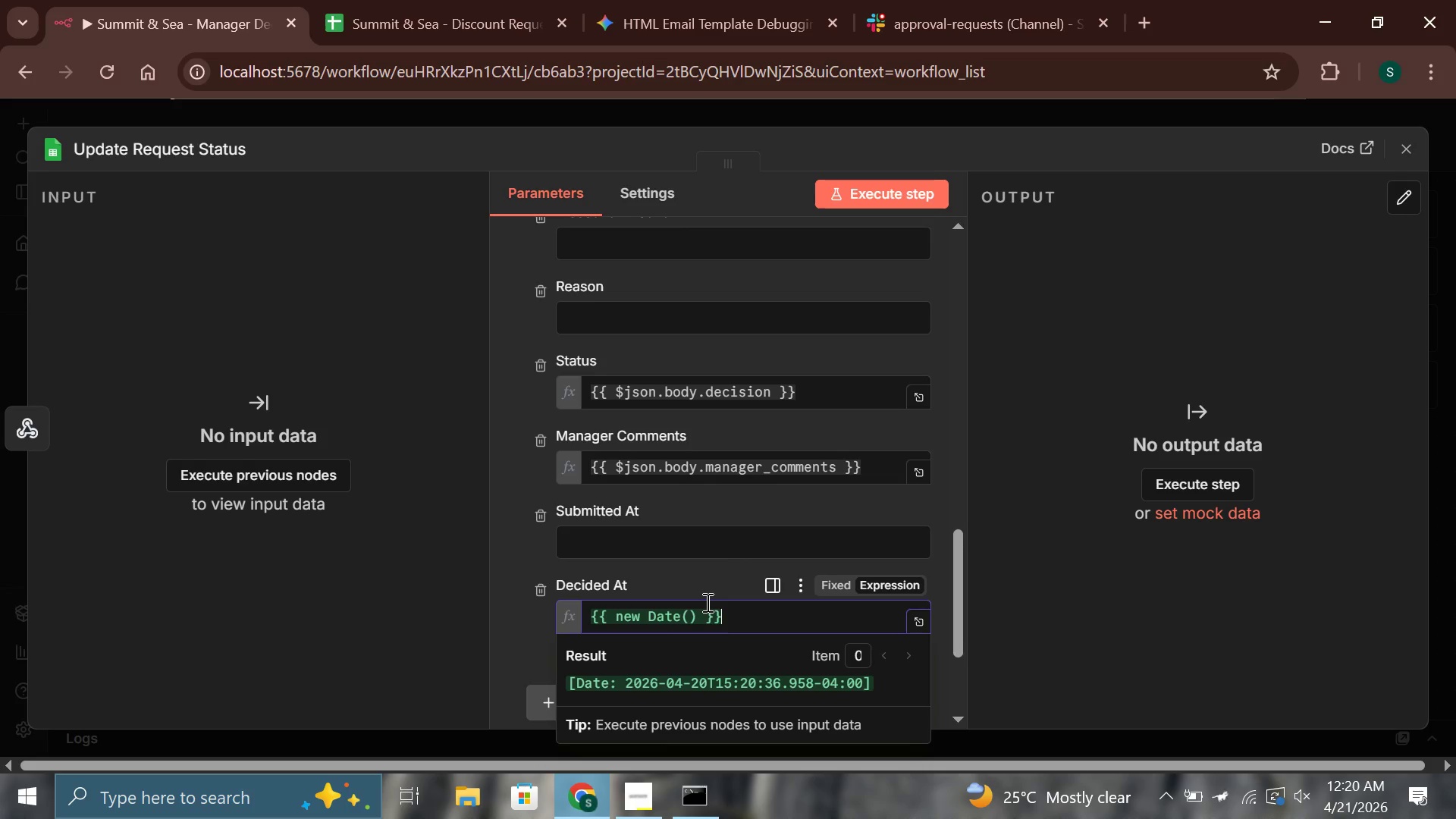 
key(ArrowLeft)
 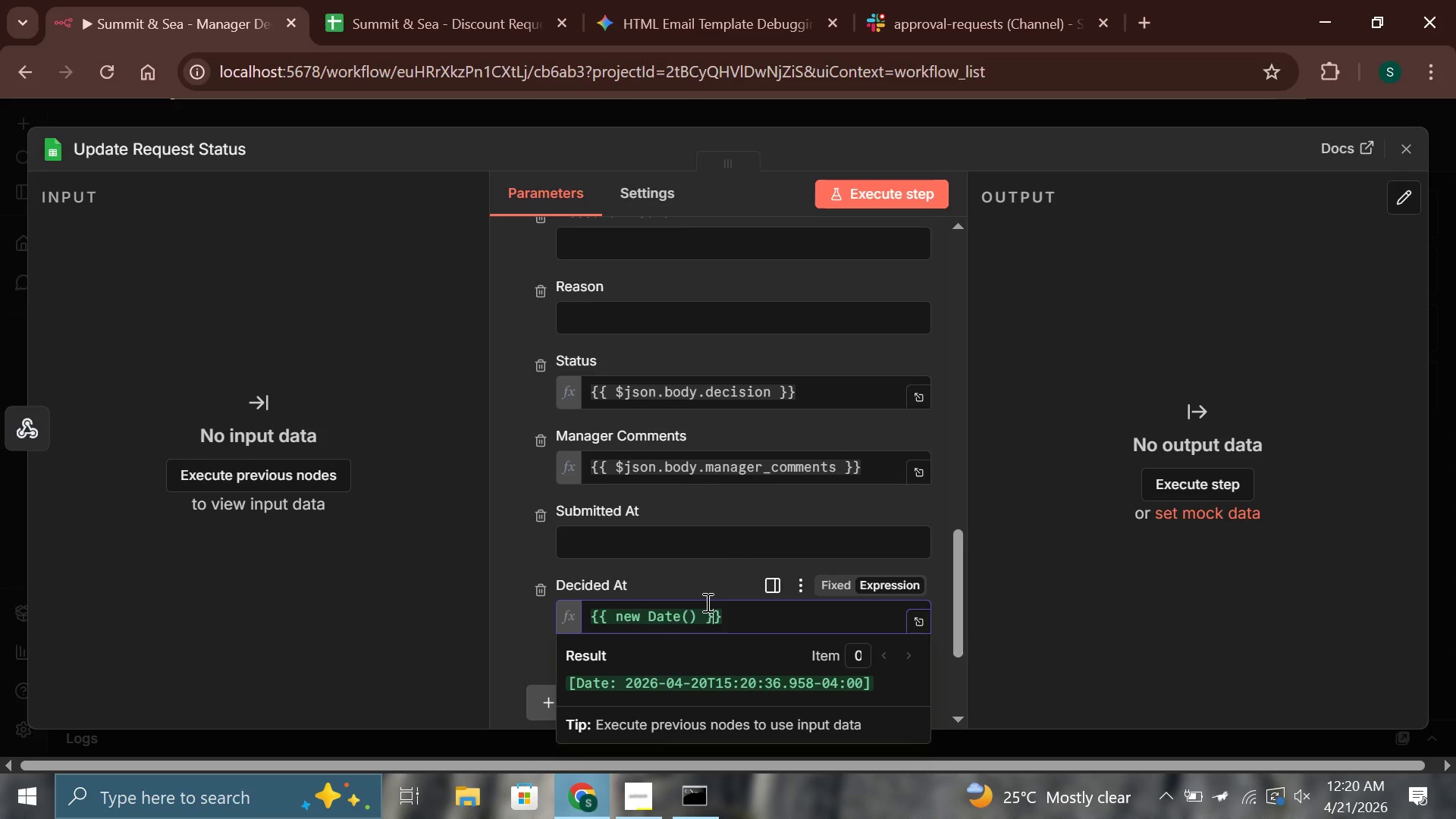 
key(ArrowLeft)
 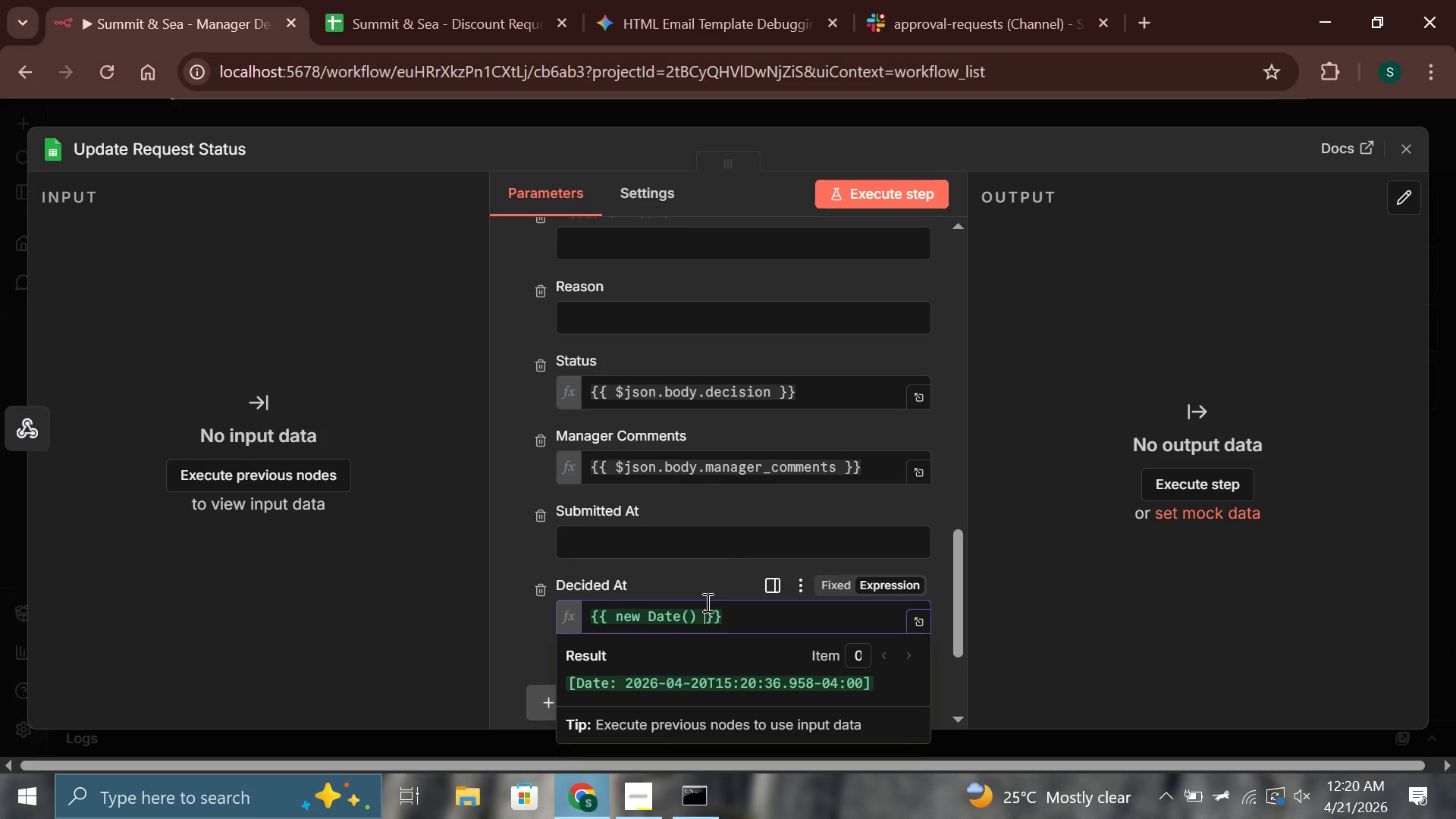 
key(ArrowLeft)
 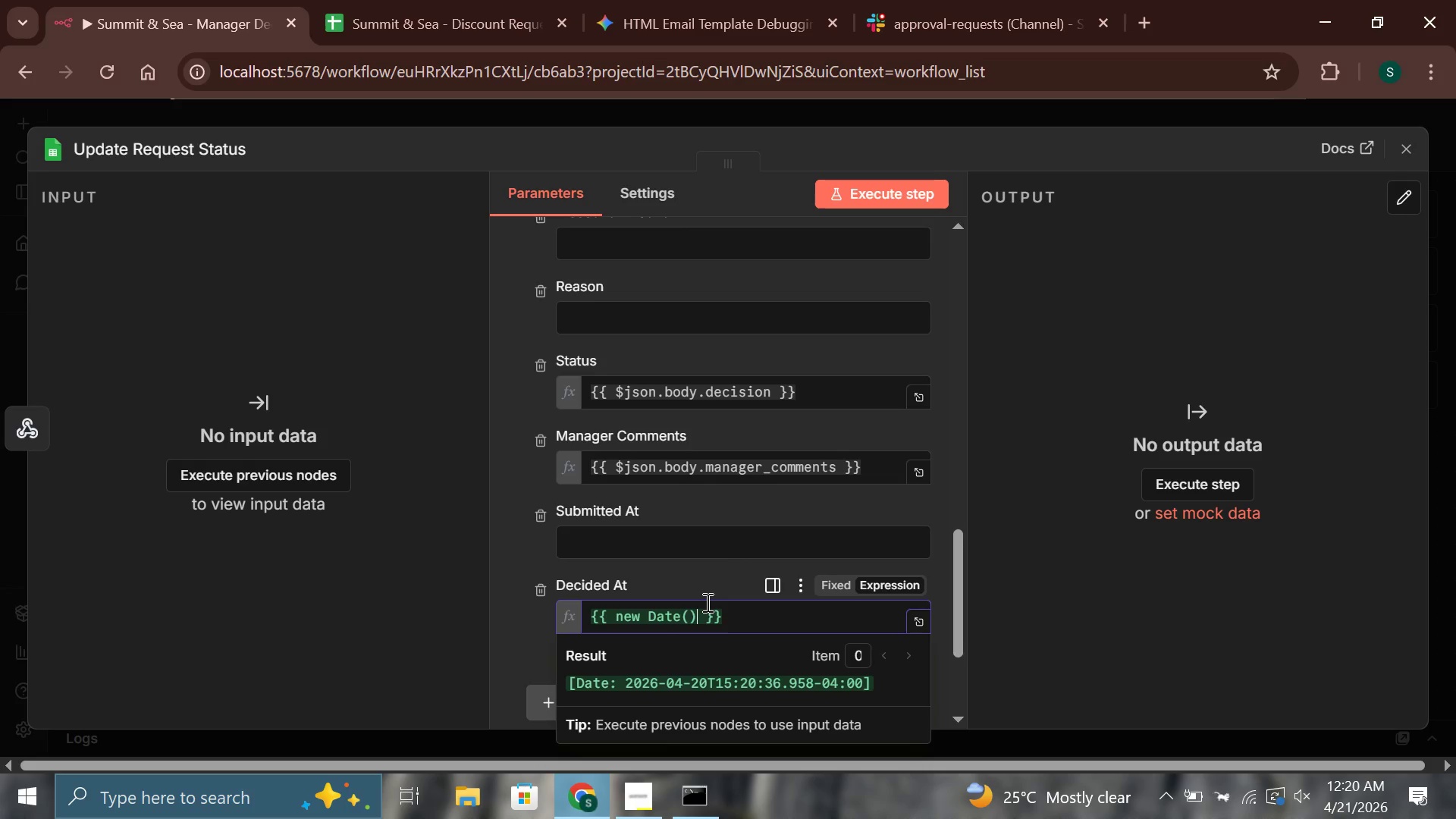 
type(,)
key(Backspace)
type(.toISOString()
 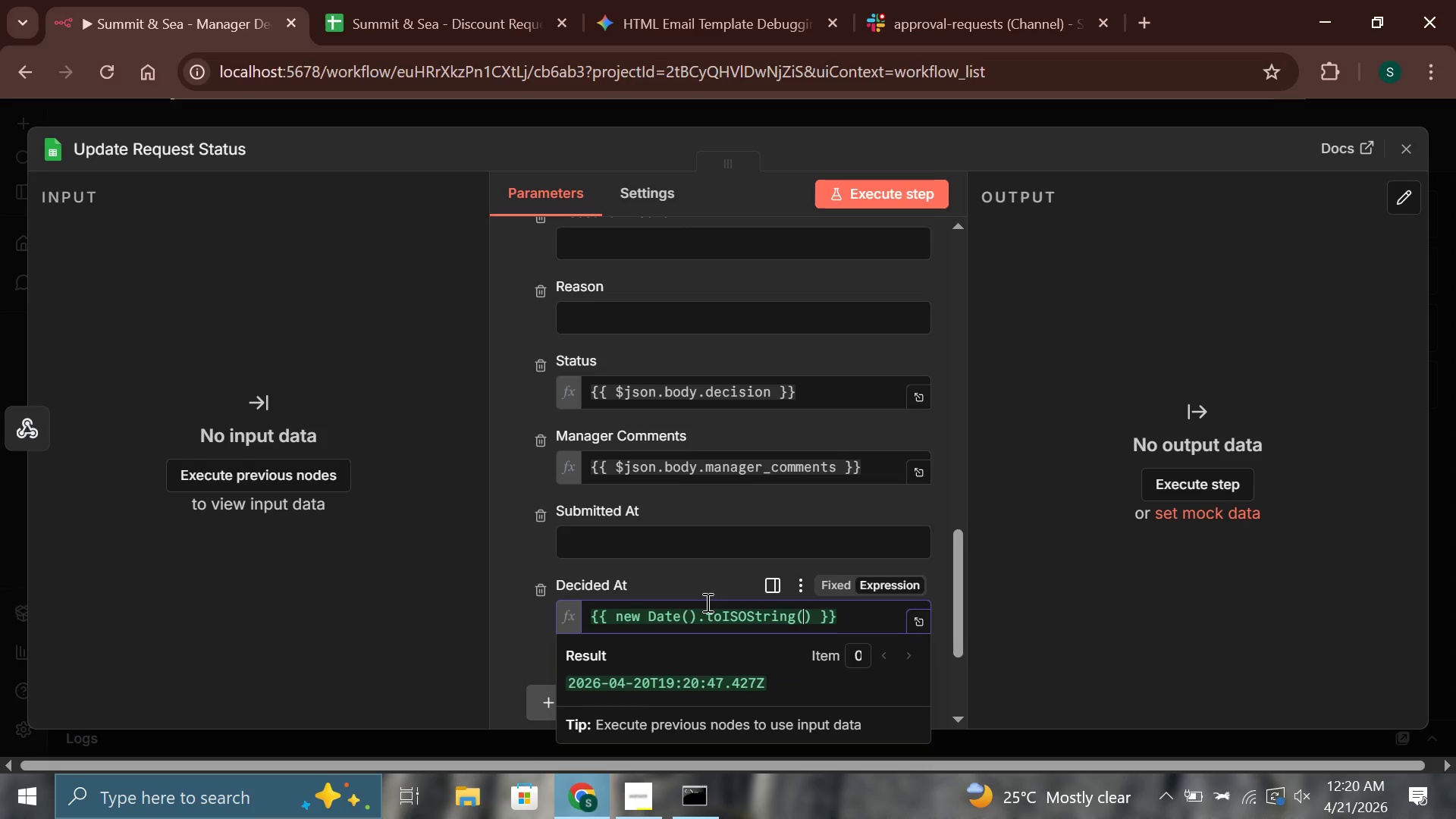 
wait(7.14)
 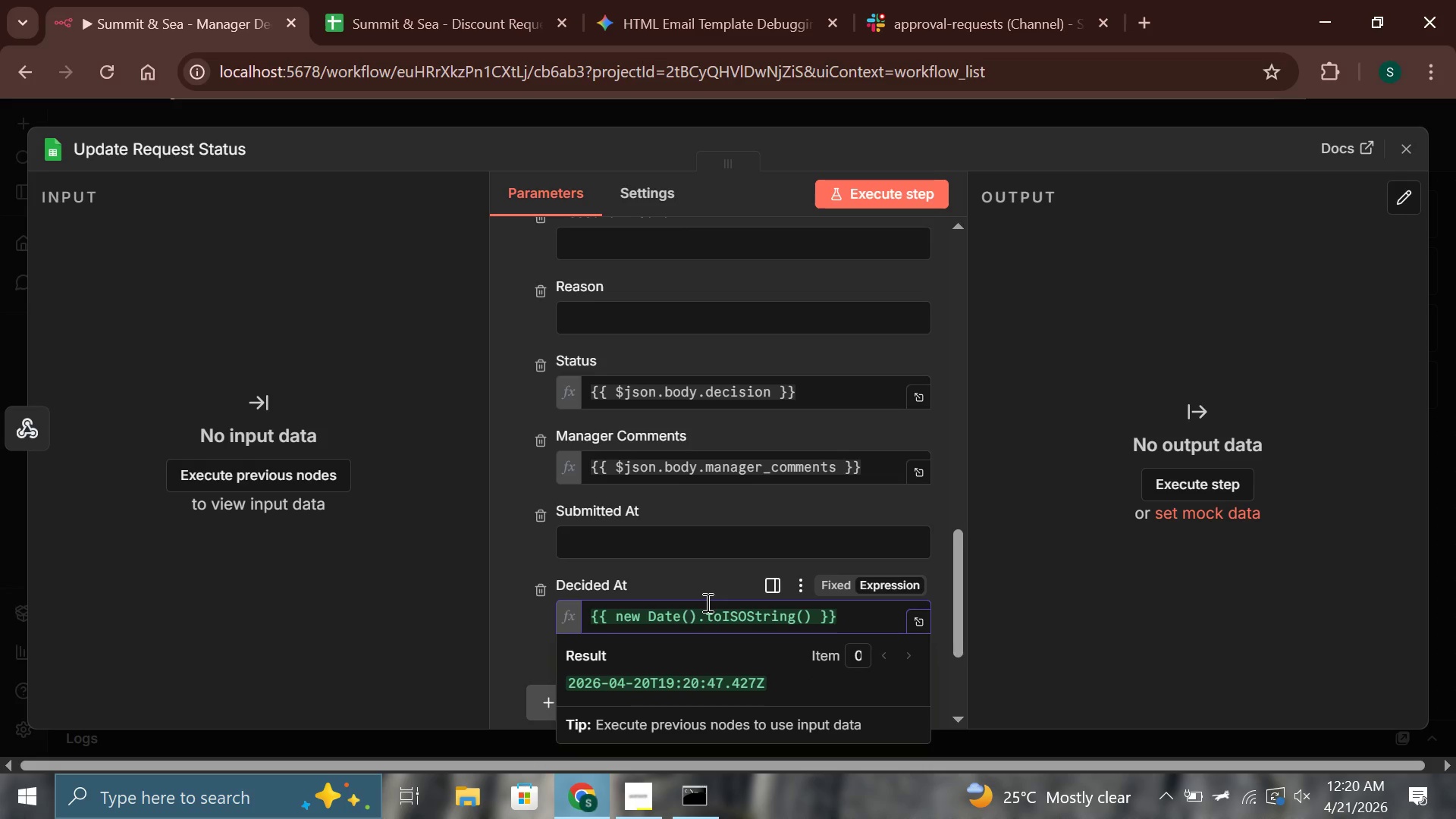 
left_click([543, 519])
 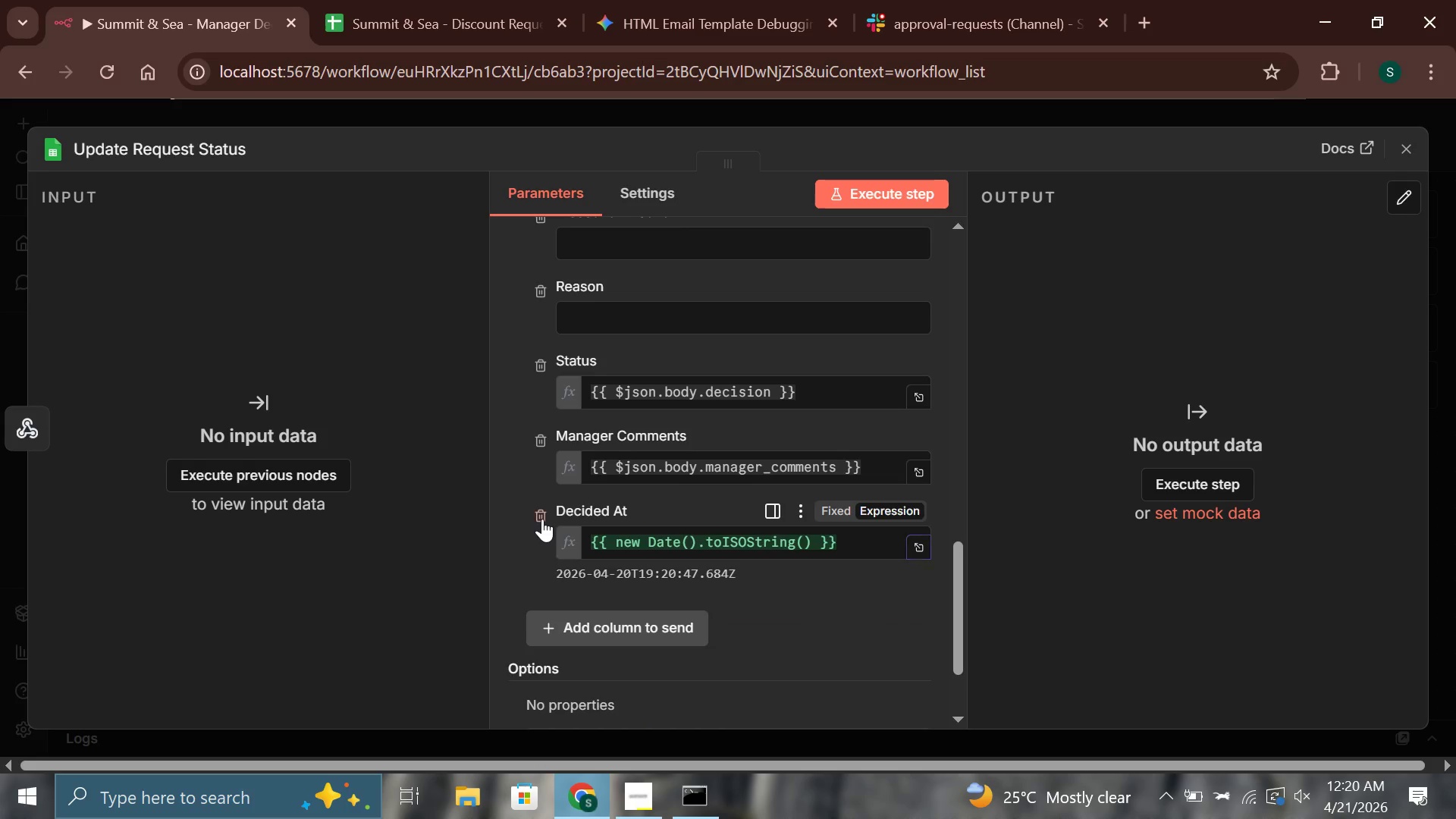 
scroll: coordinate [546, 432], scroll_direction: up, amount: 6.0
 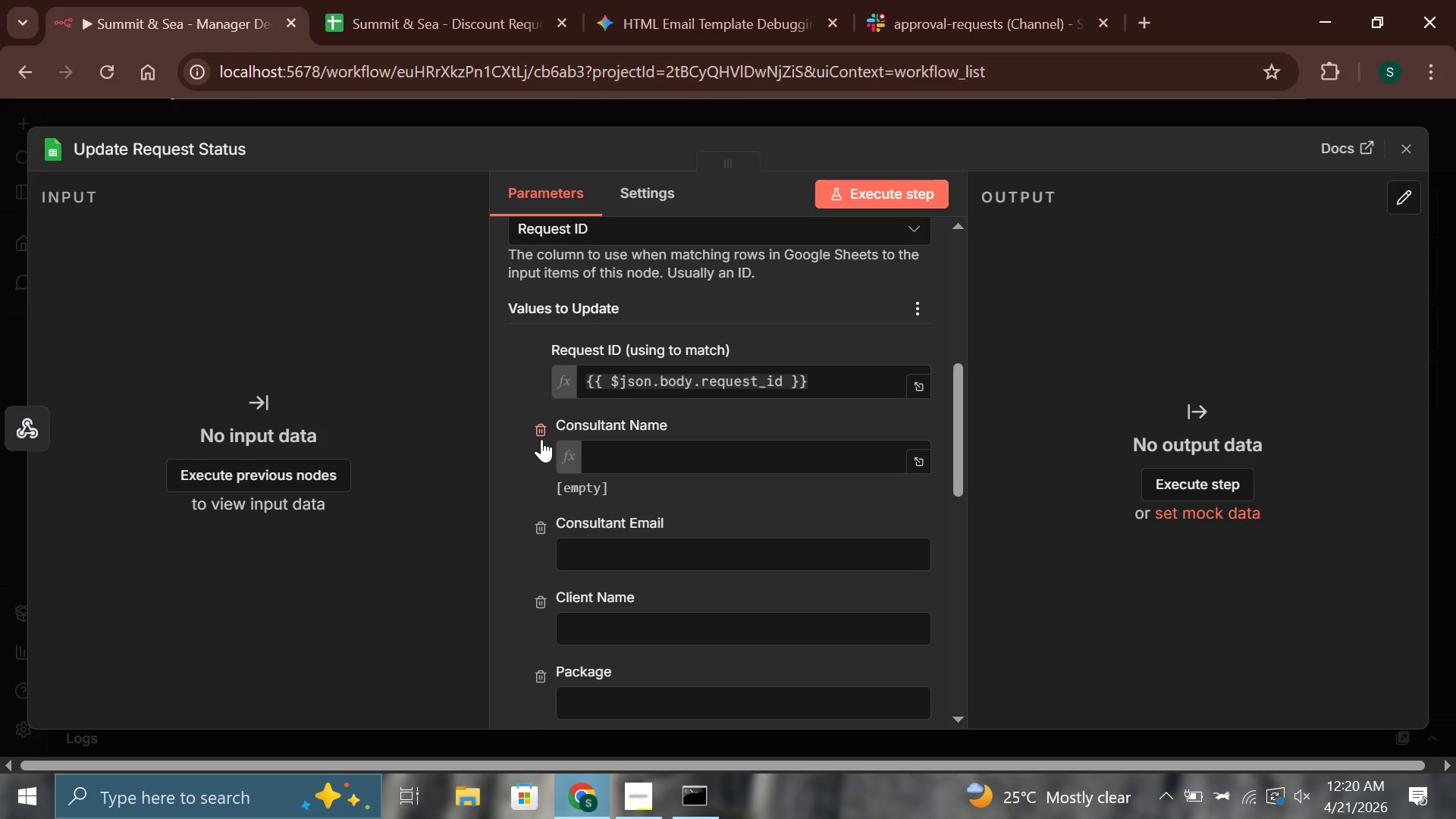 
double_click([541, 439])
 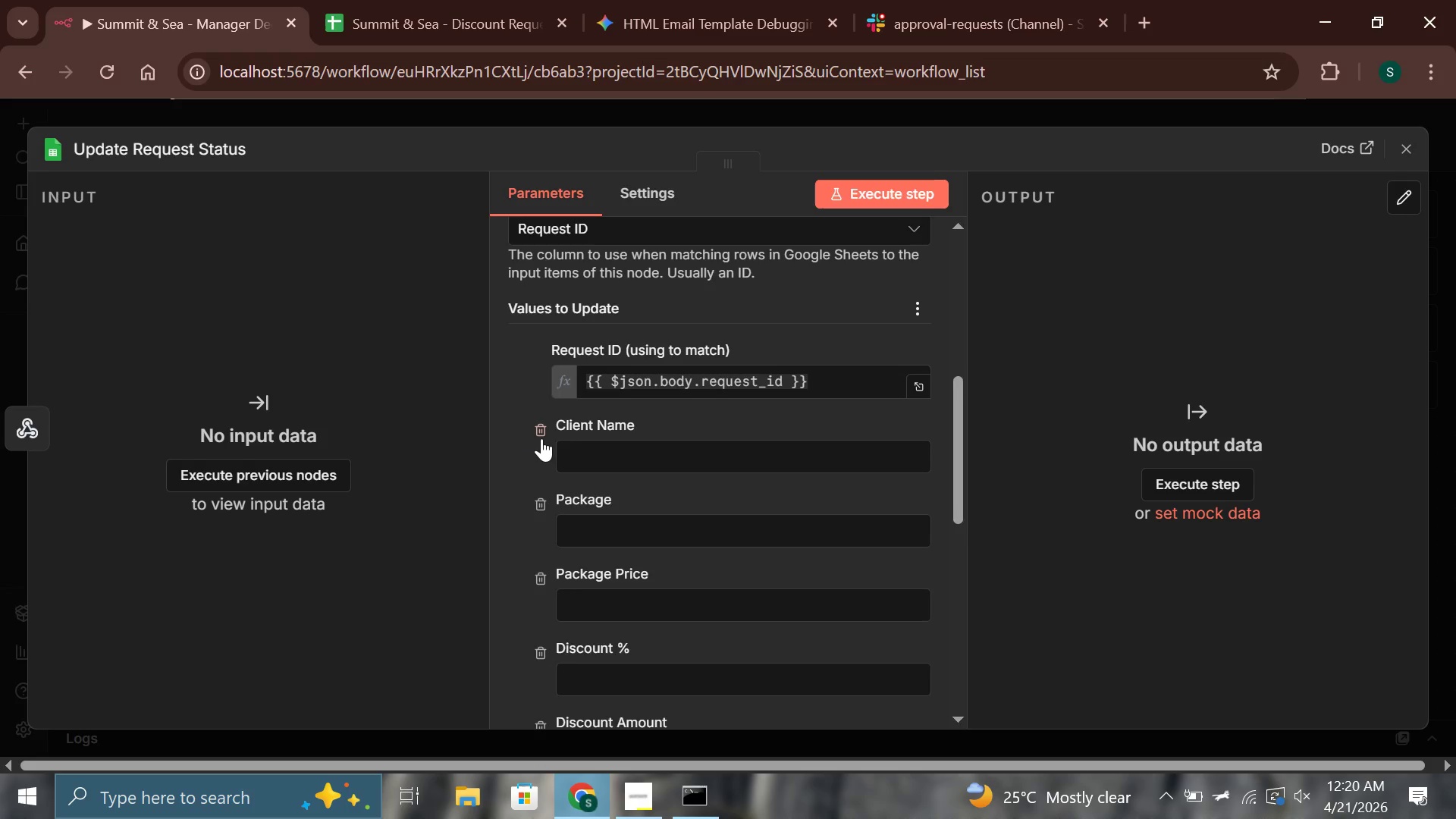 
triple_click([541, 438])
 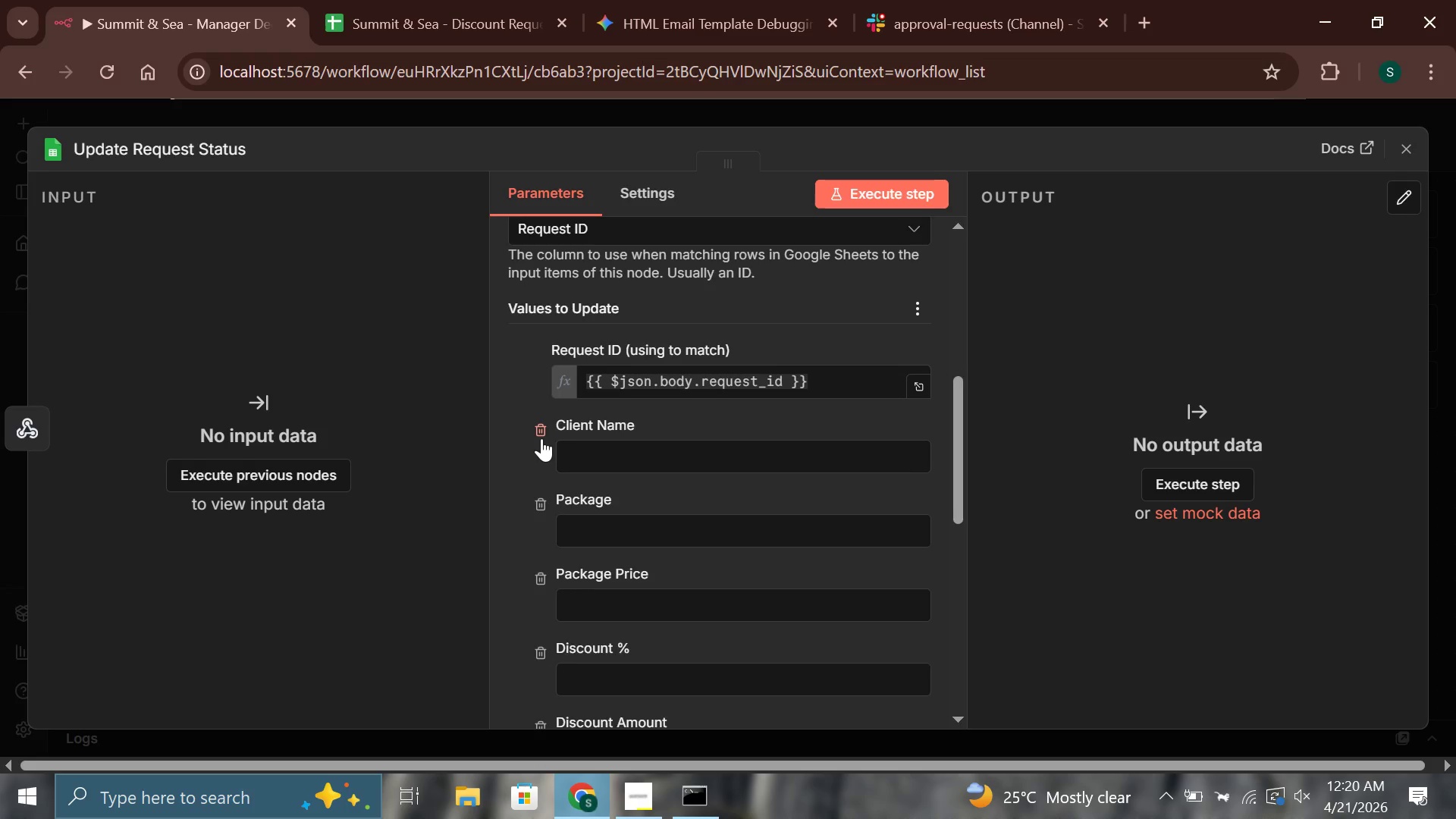 
triple_click([541, 438])
 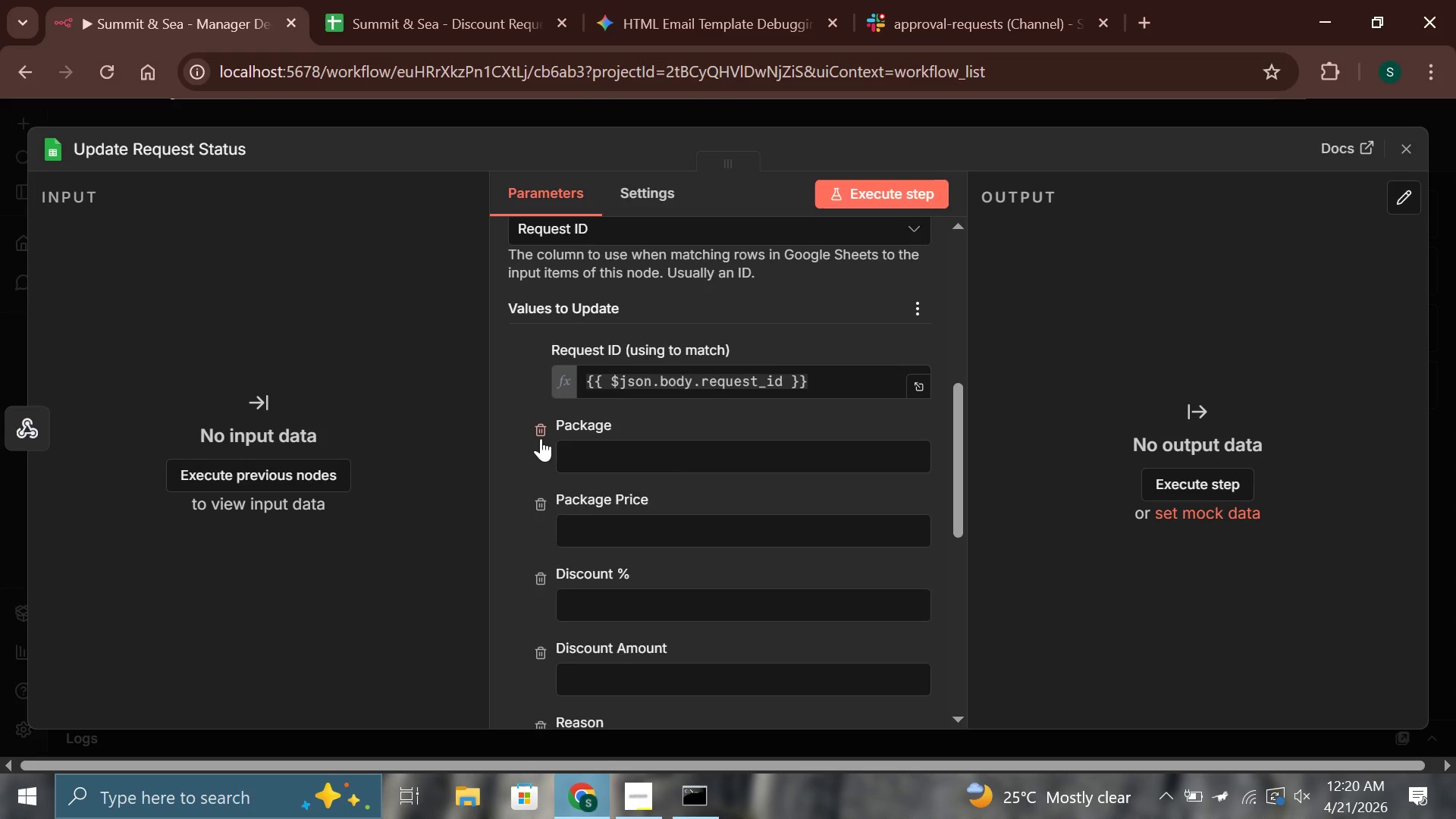 
triple_click([541, 438])
 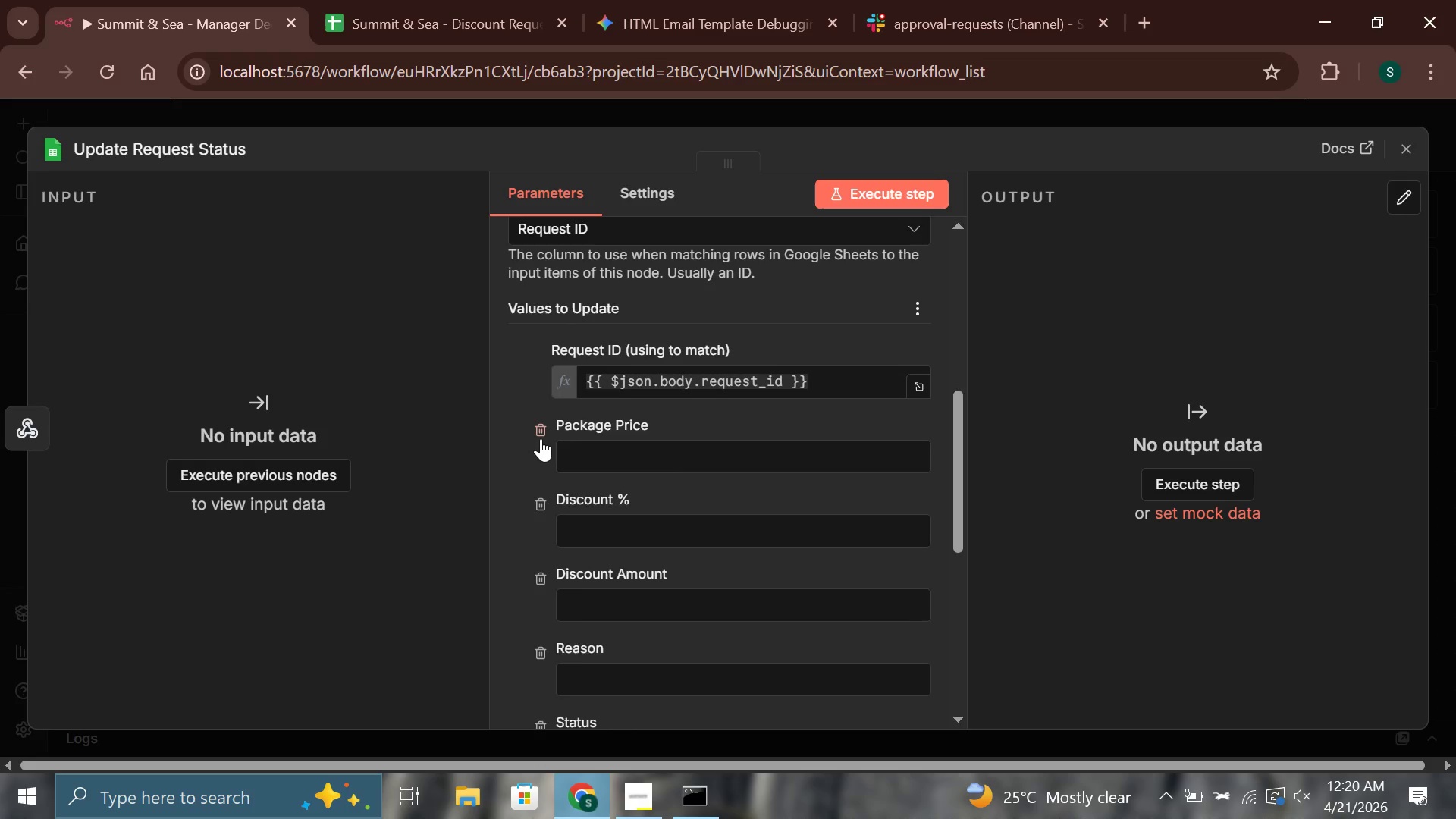 
triple_click([541, 438])
 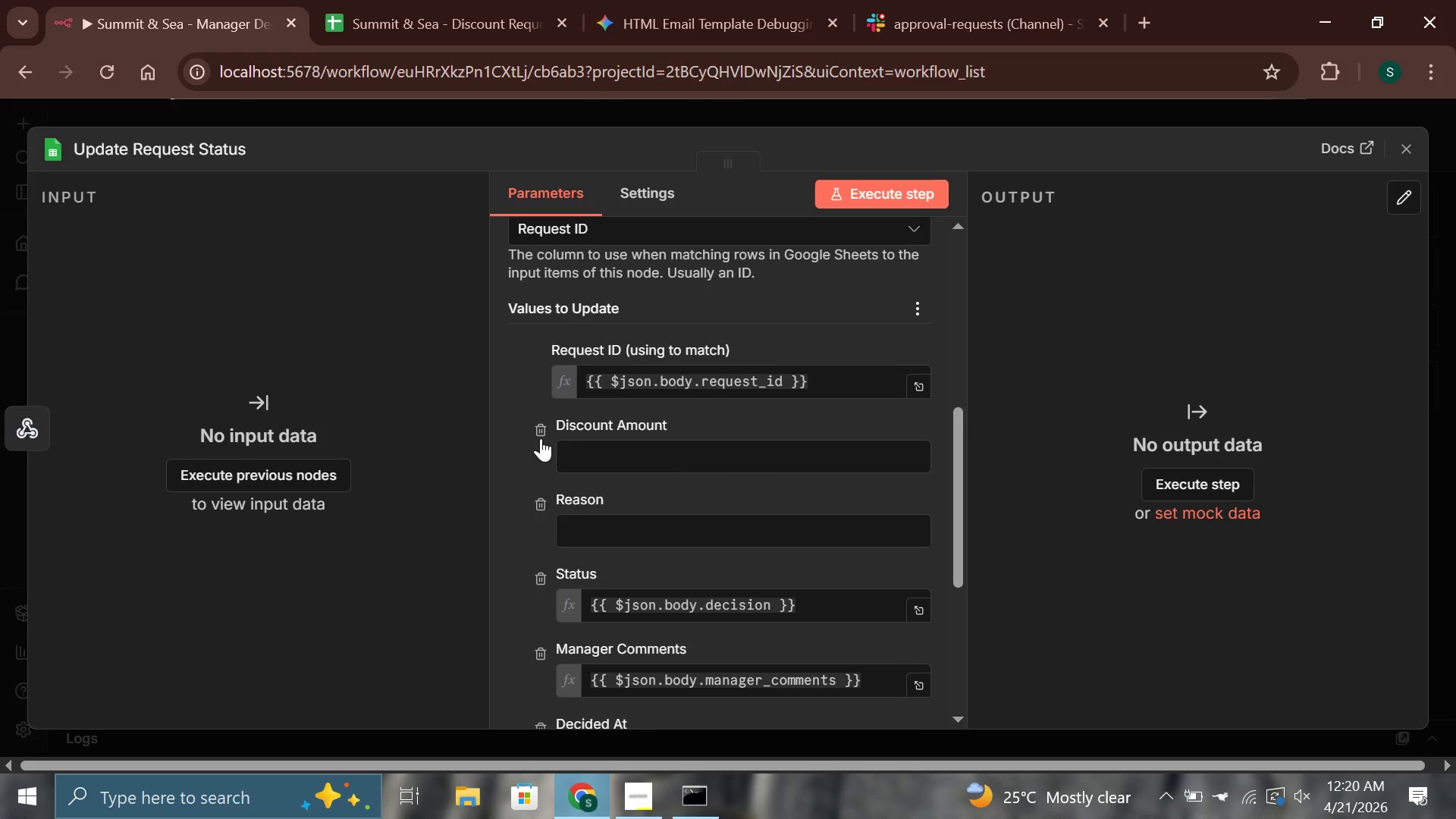 
triple_click([541, 438])
 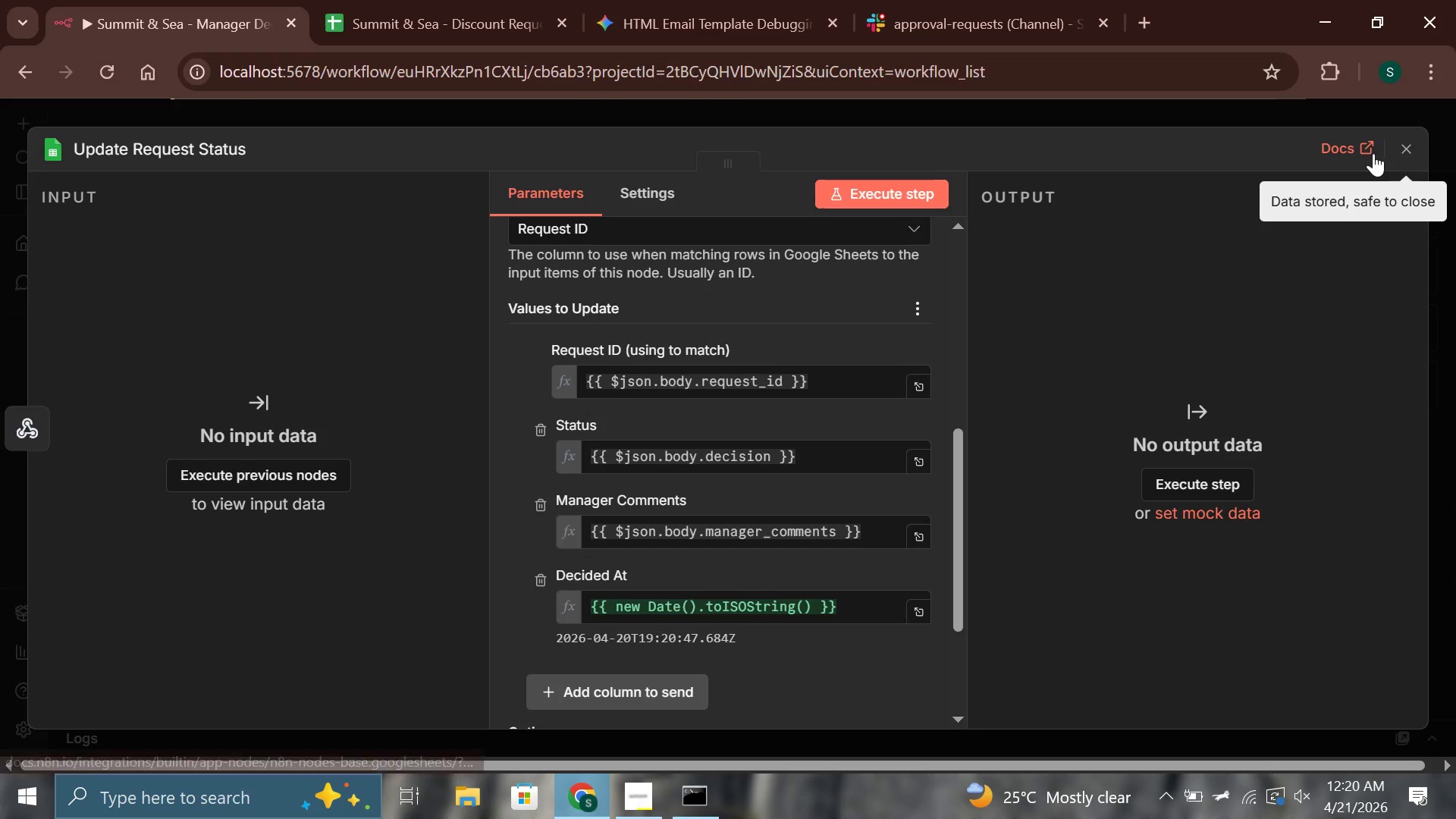 
left_click([1396, 140])
 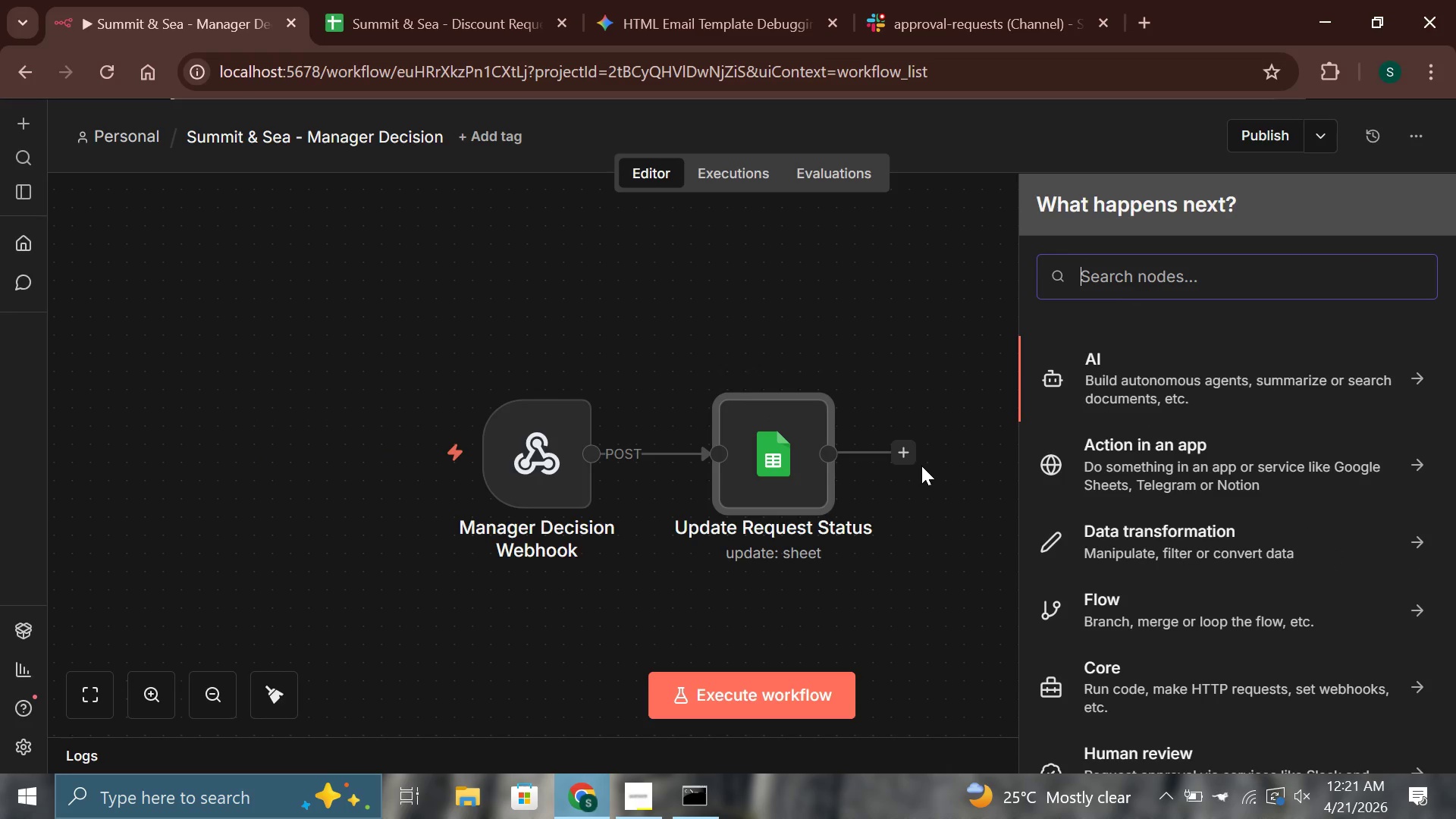 
type(sedn)
key(Backspace)
key(Backspace)
 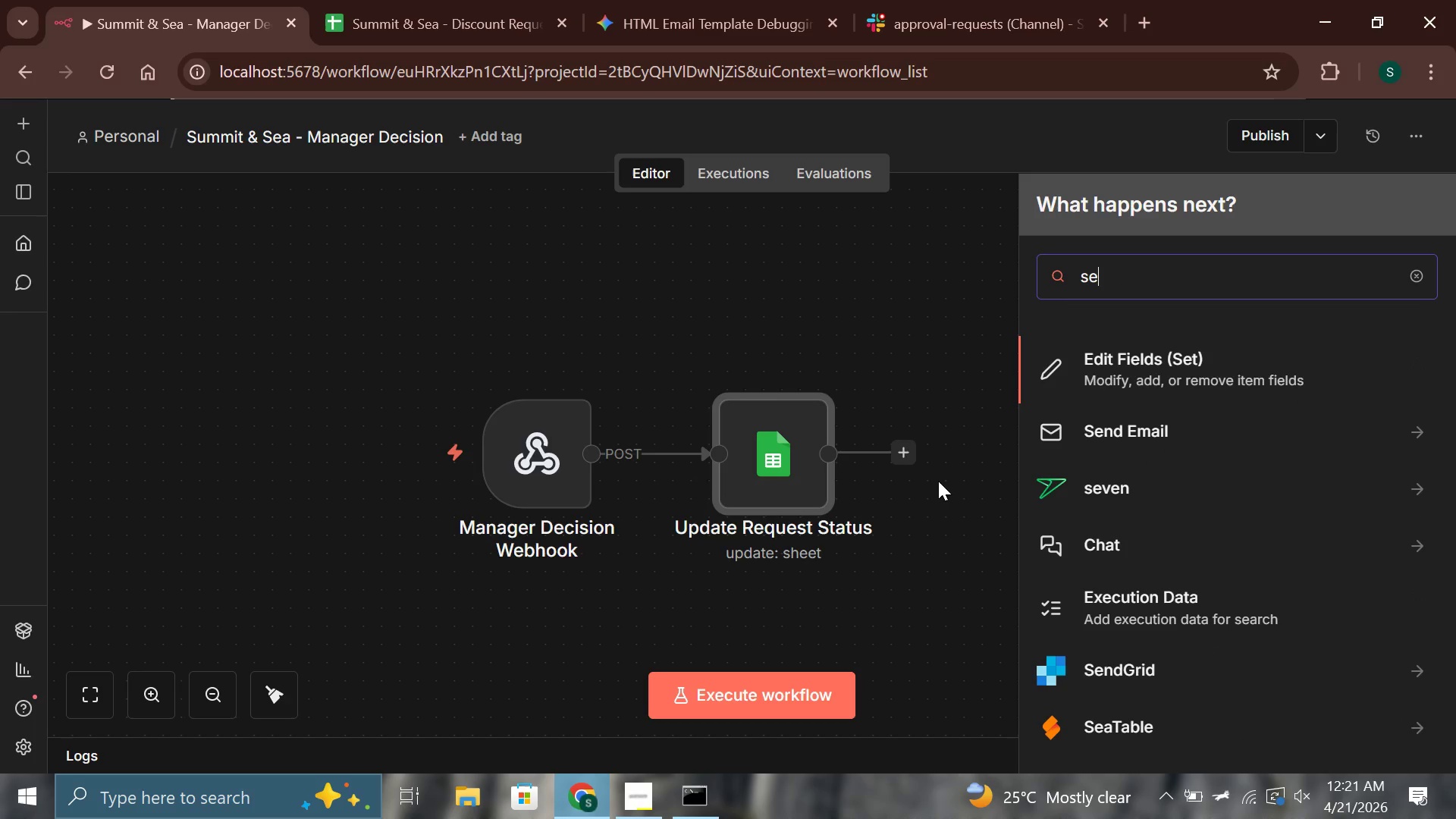 
type(nd)
 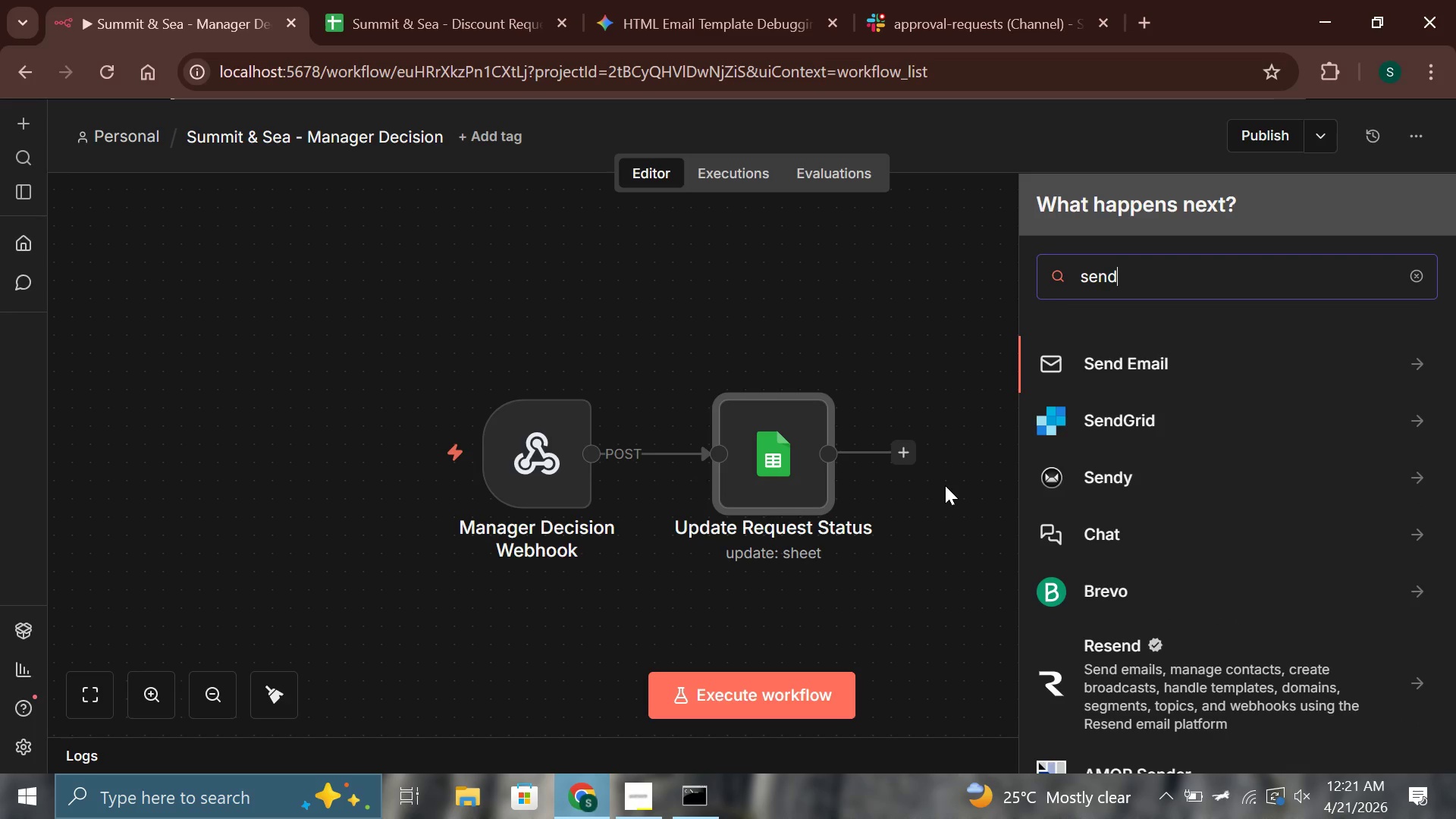 
key(Enter)
 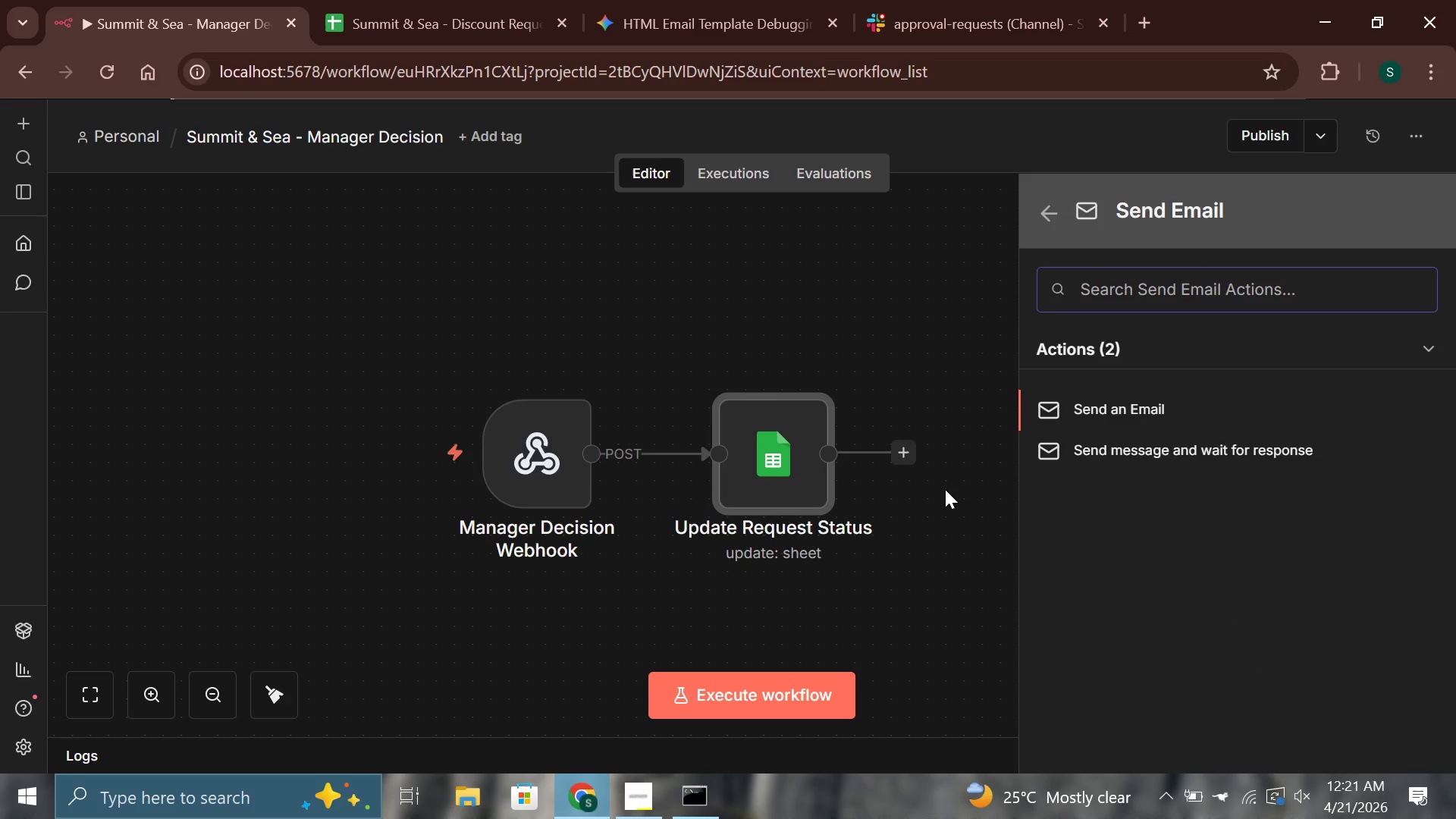 
key(Enter)
 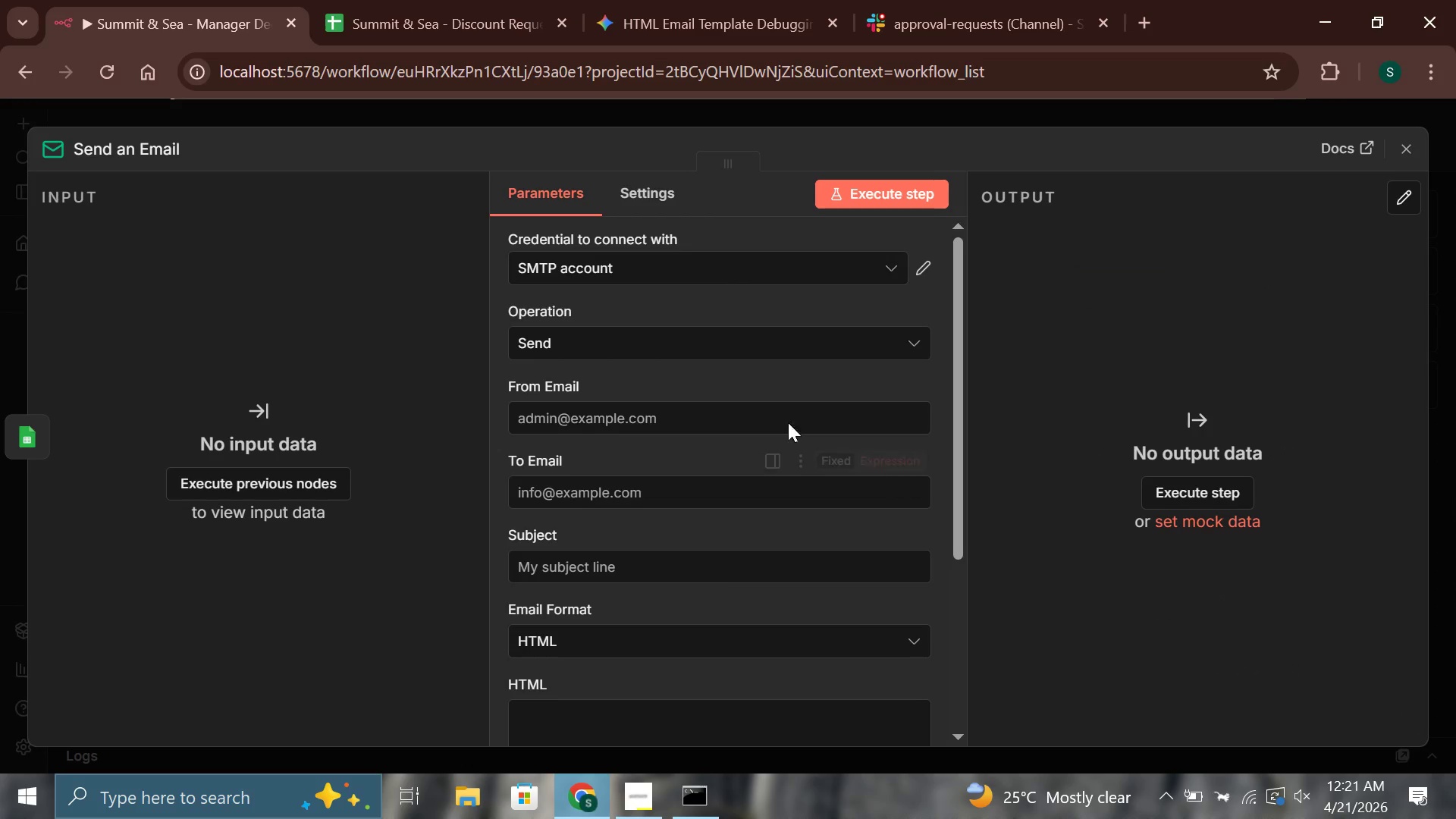 
left_click([149, 157])
 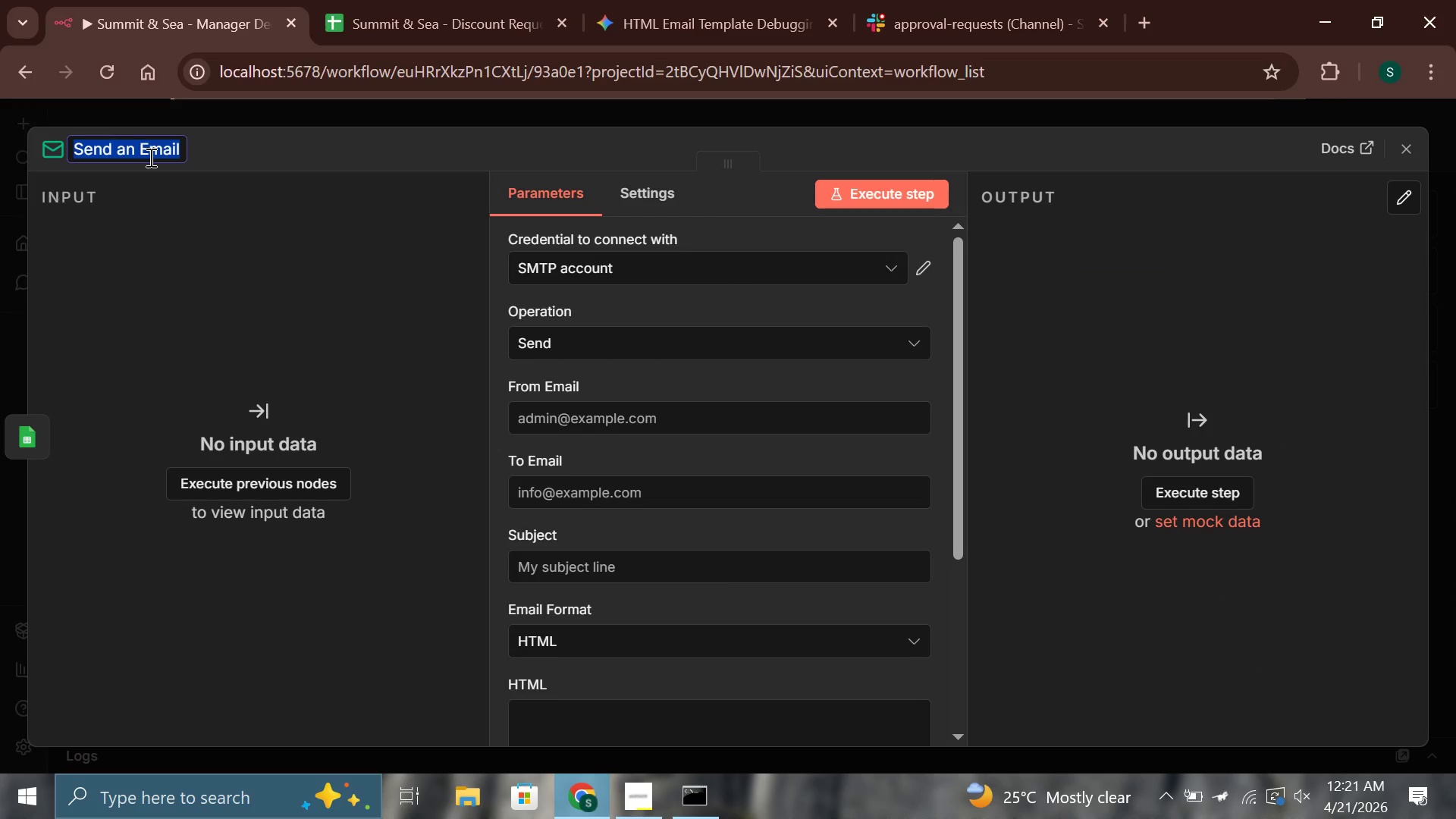 
type(Notify Consultant of Decision)
 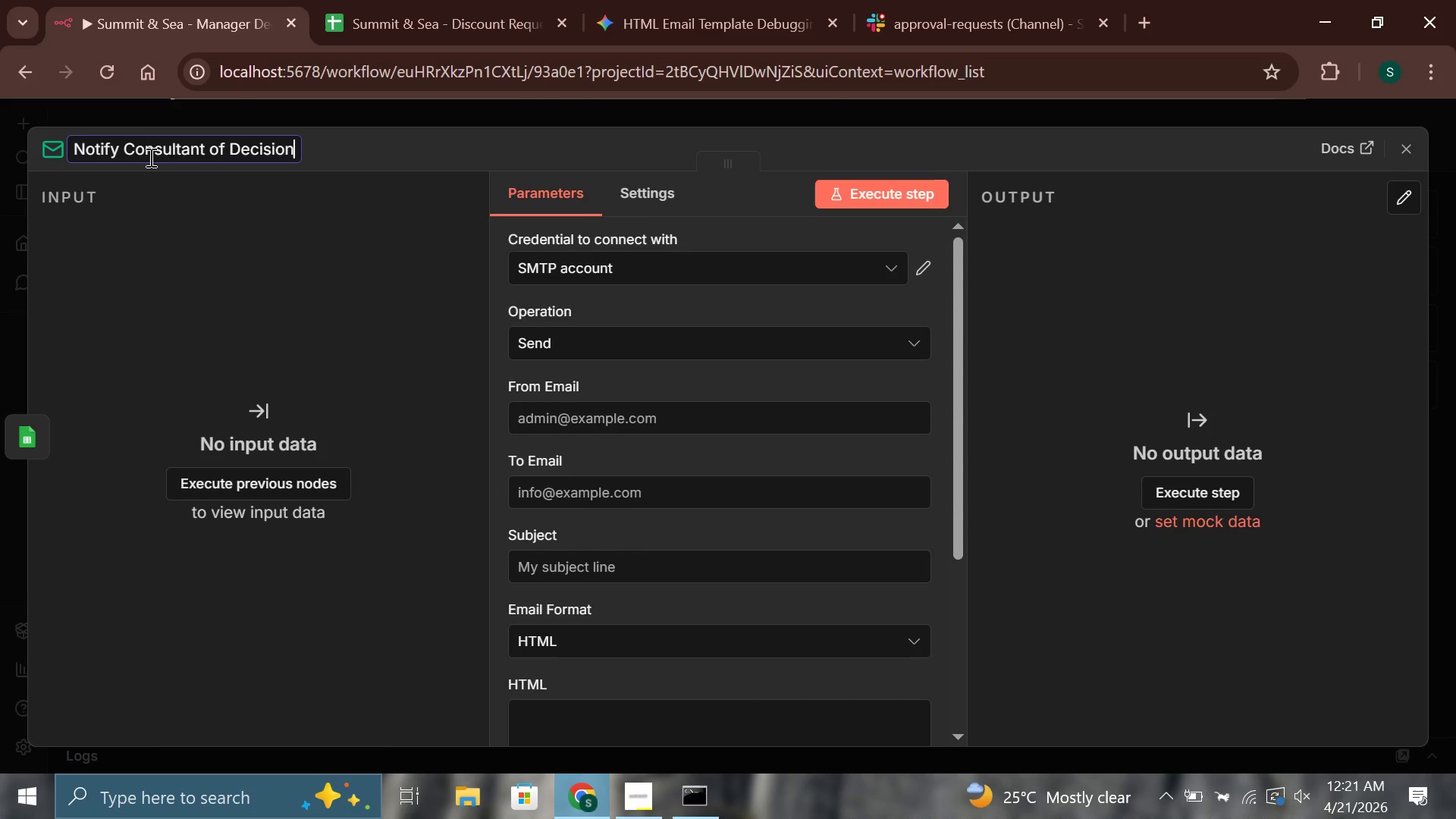 
left_click([654, 415])
 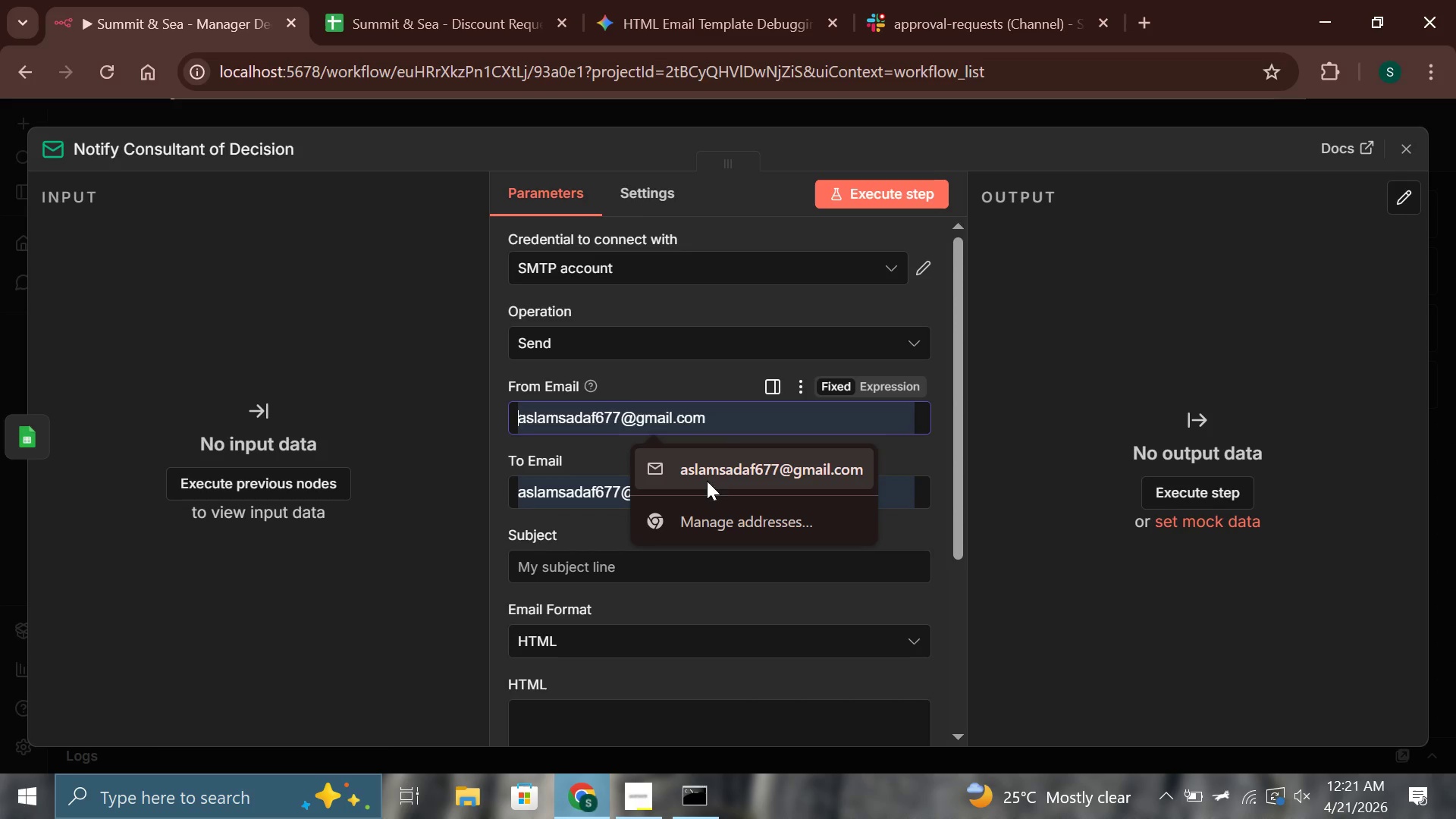 
left_click([714, 470])
 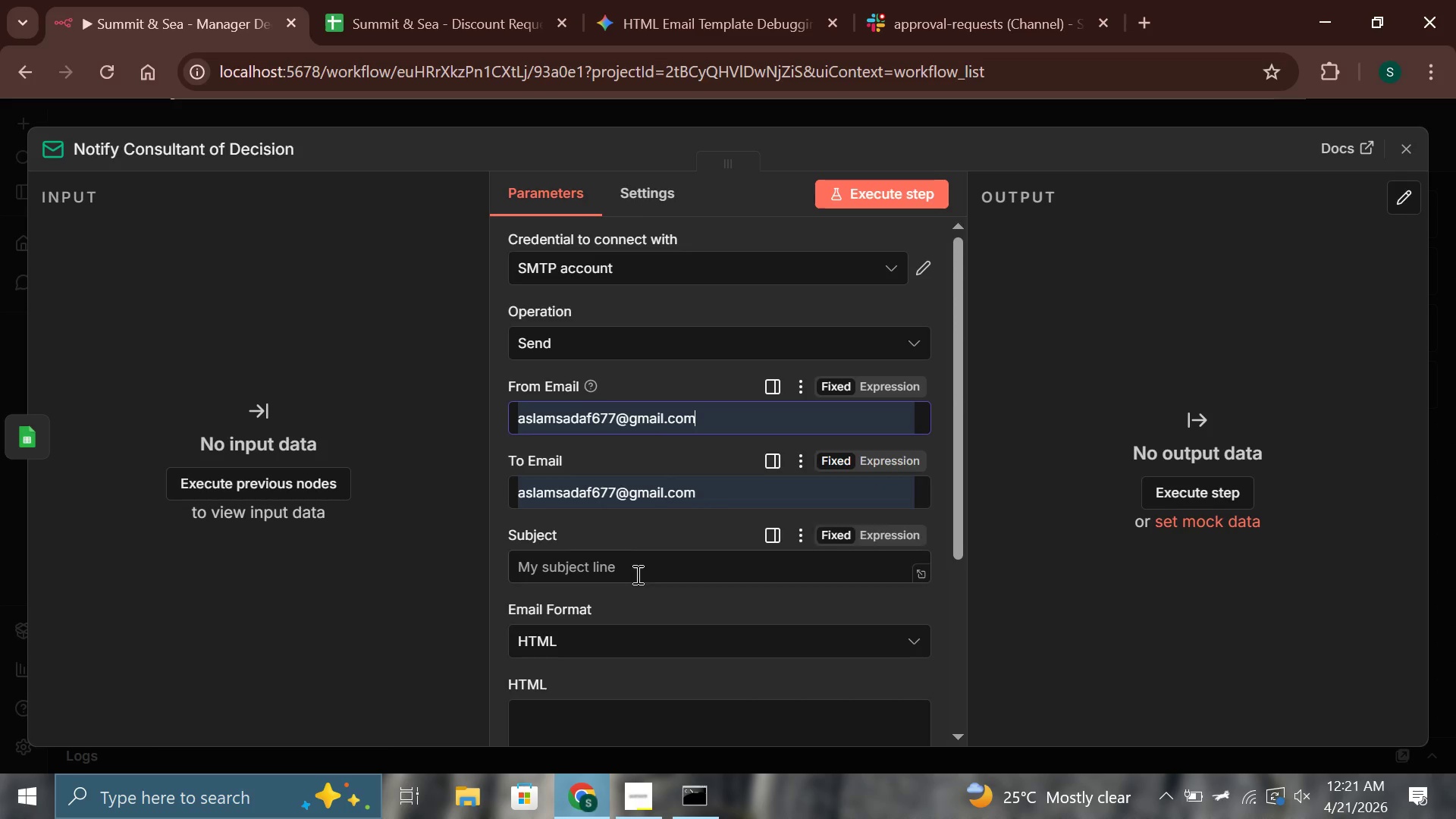 
left_click([625, 566])
 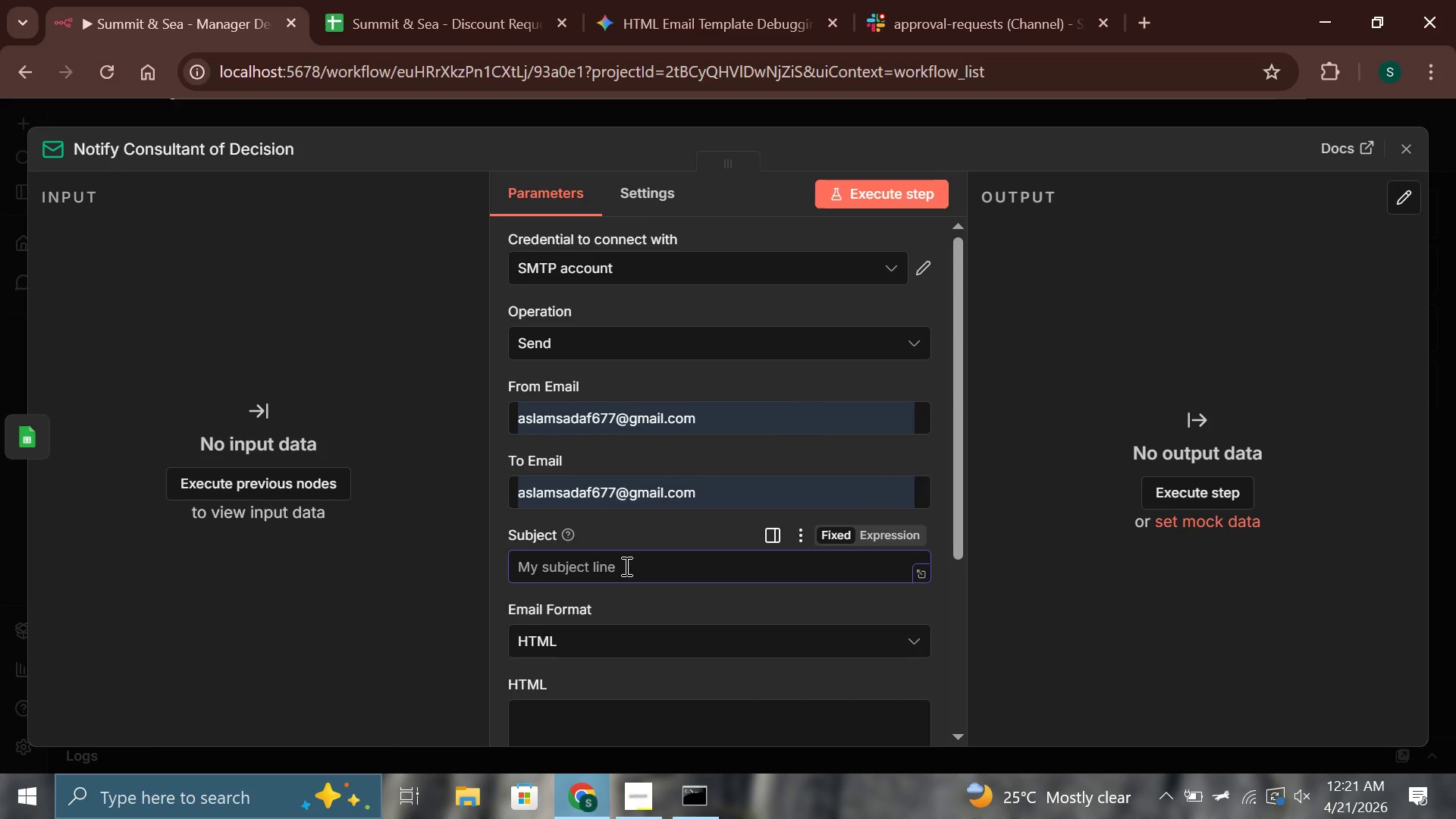 
type({{$('Manager)
 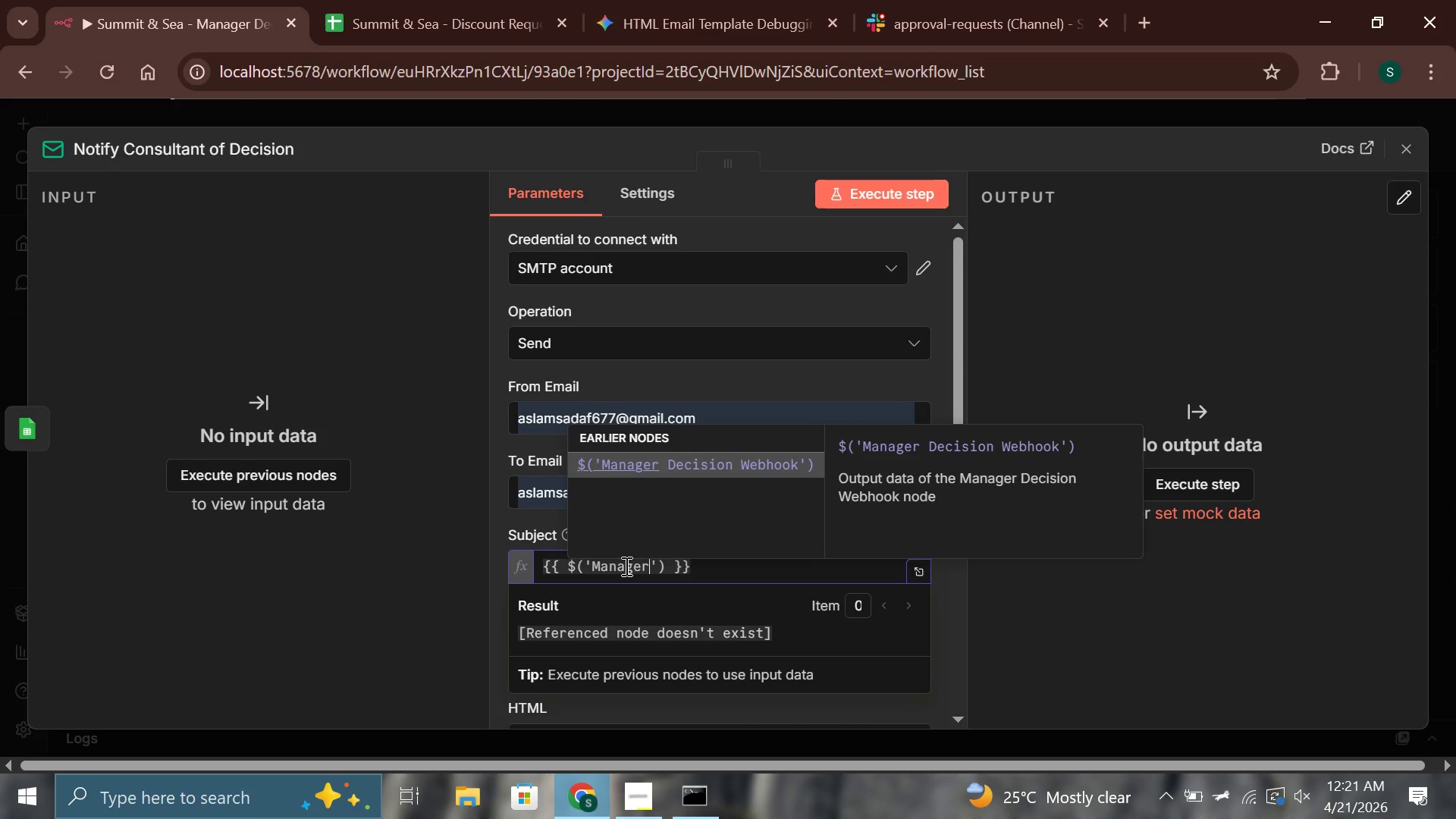 
key(Enter)
 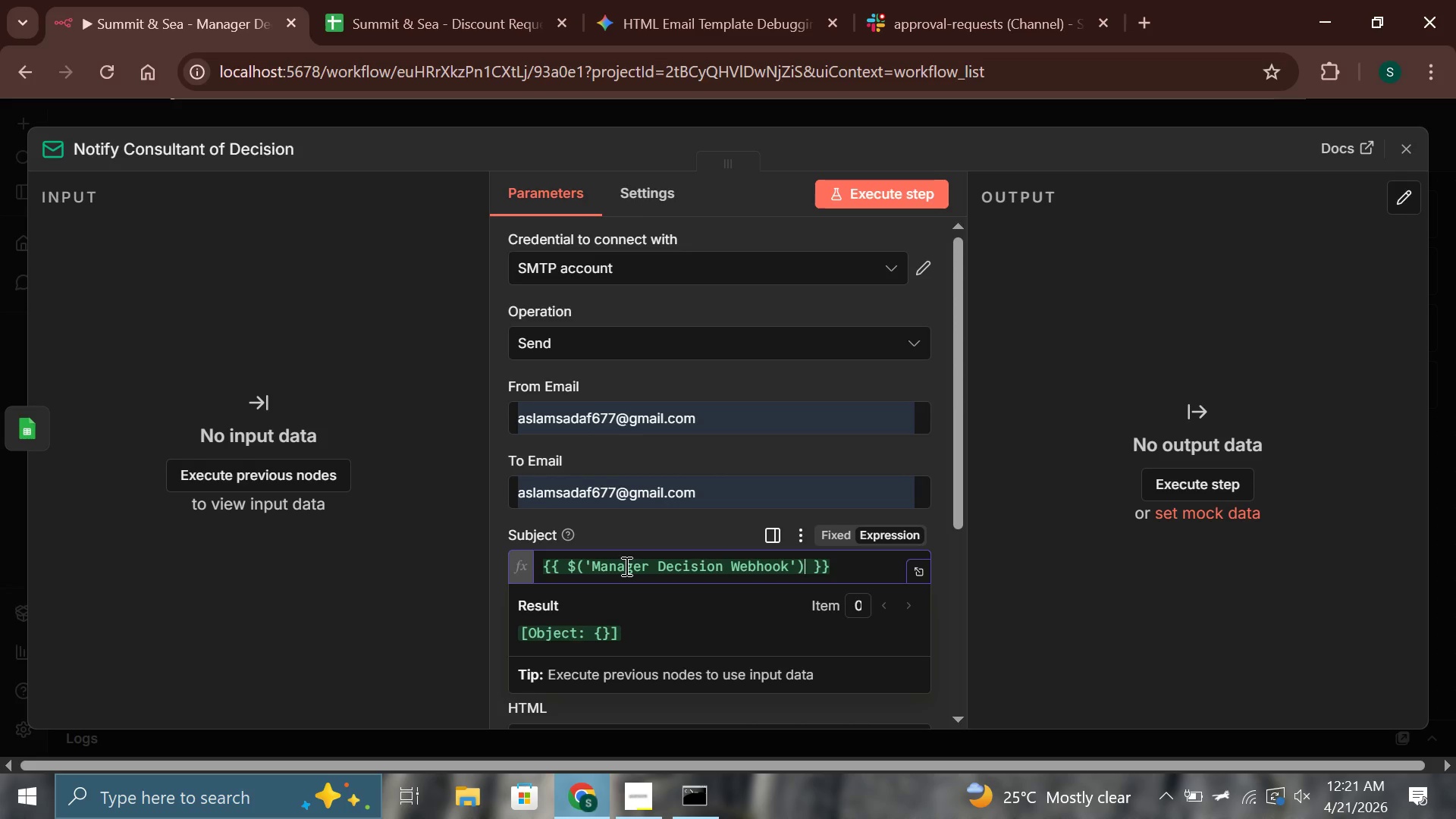 
type(.item.json.body.consultant_email)
 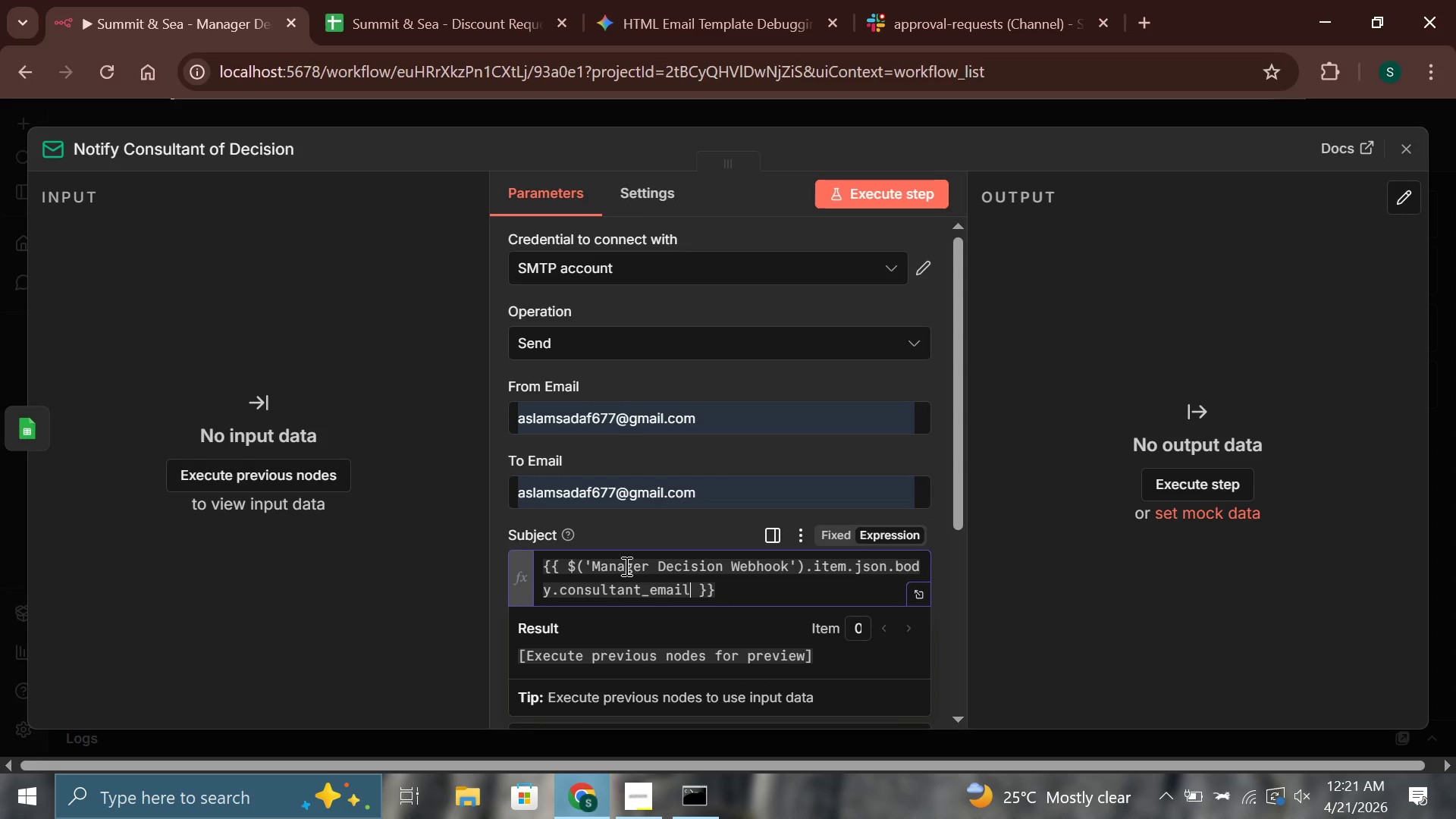 
wait(5.06)
 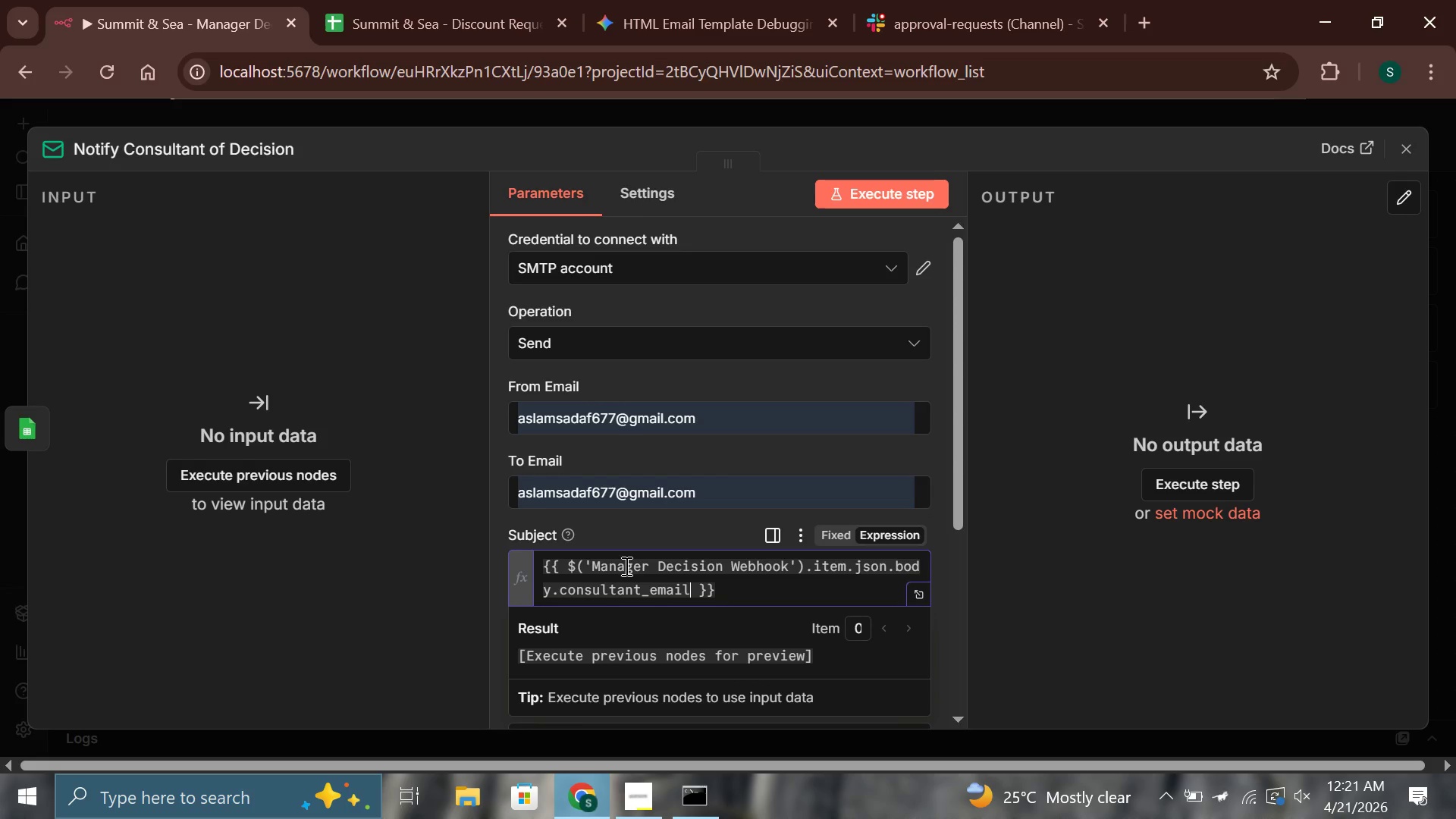 
hold_key(key=ControlLeft, duration=1.5)
 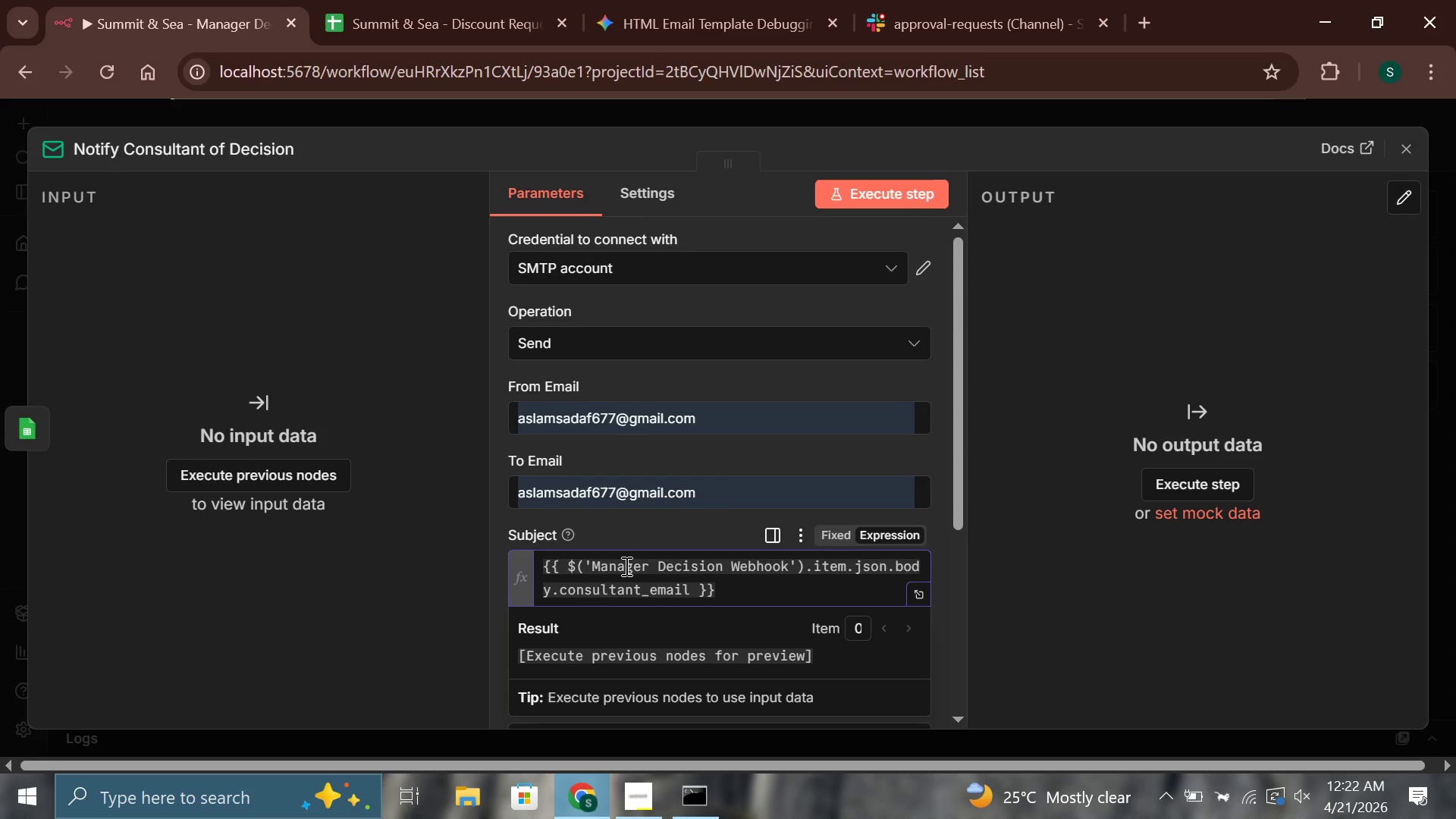 
hold_key(key=ControlLeft, duration=1.52)
 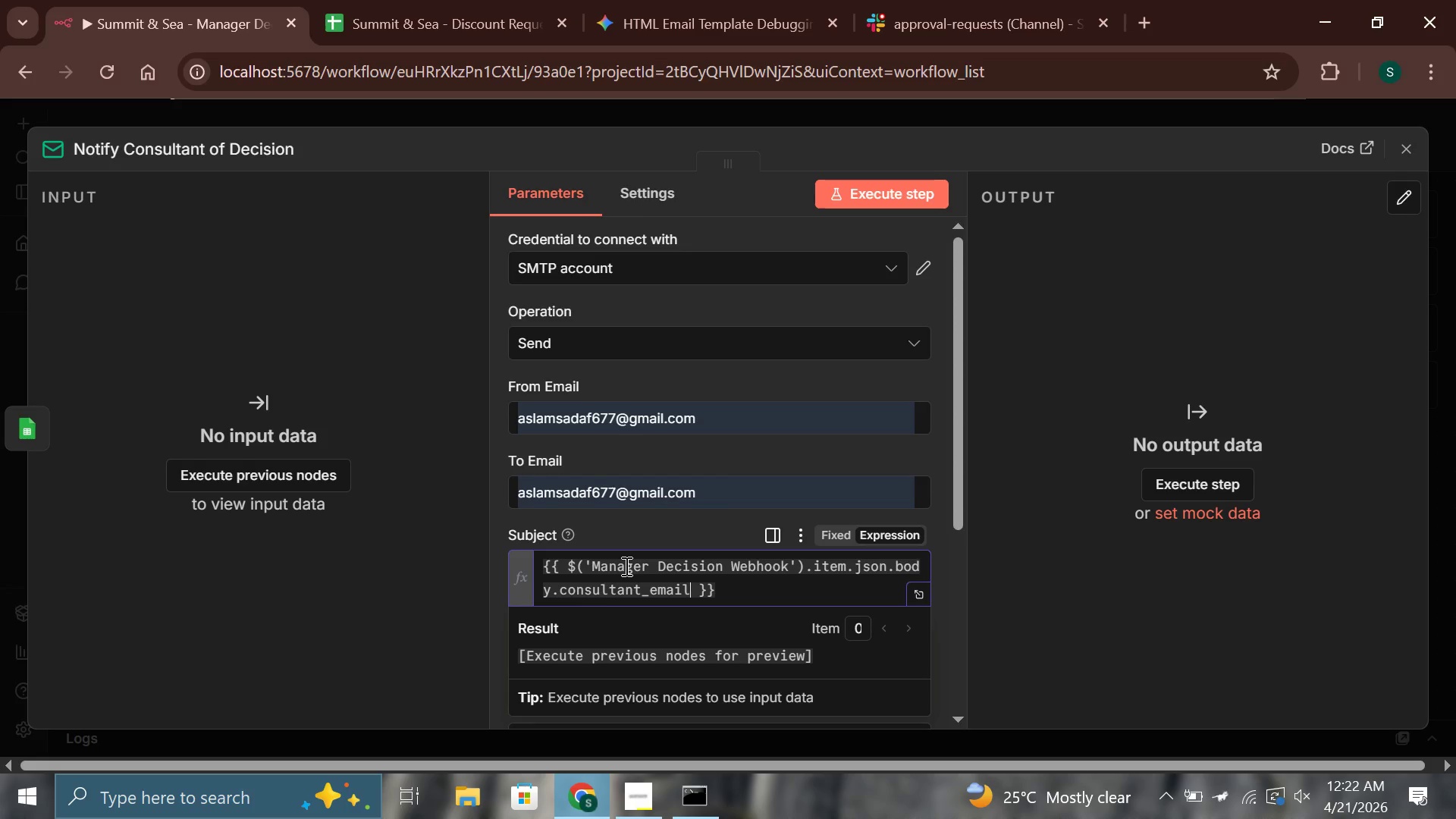 
key(Control+X)
 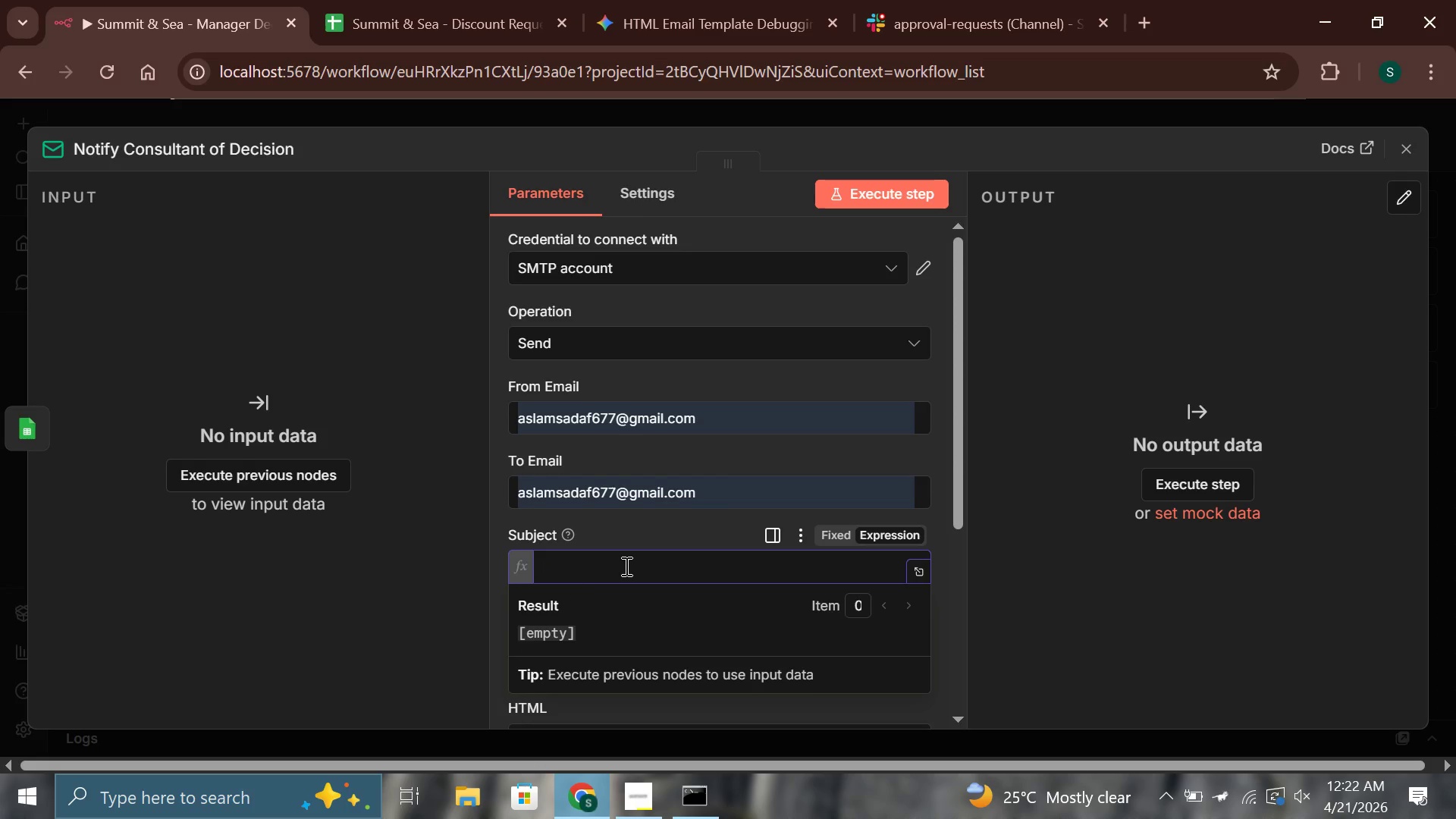 
type({{$('Mana)
 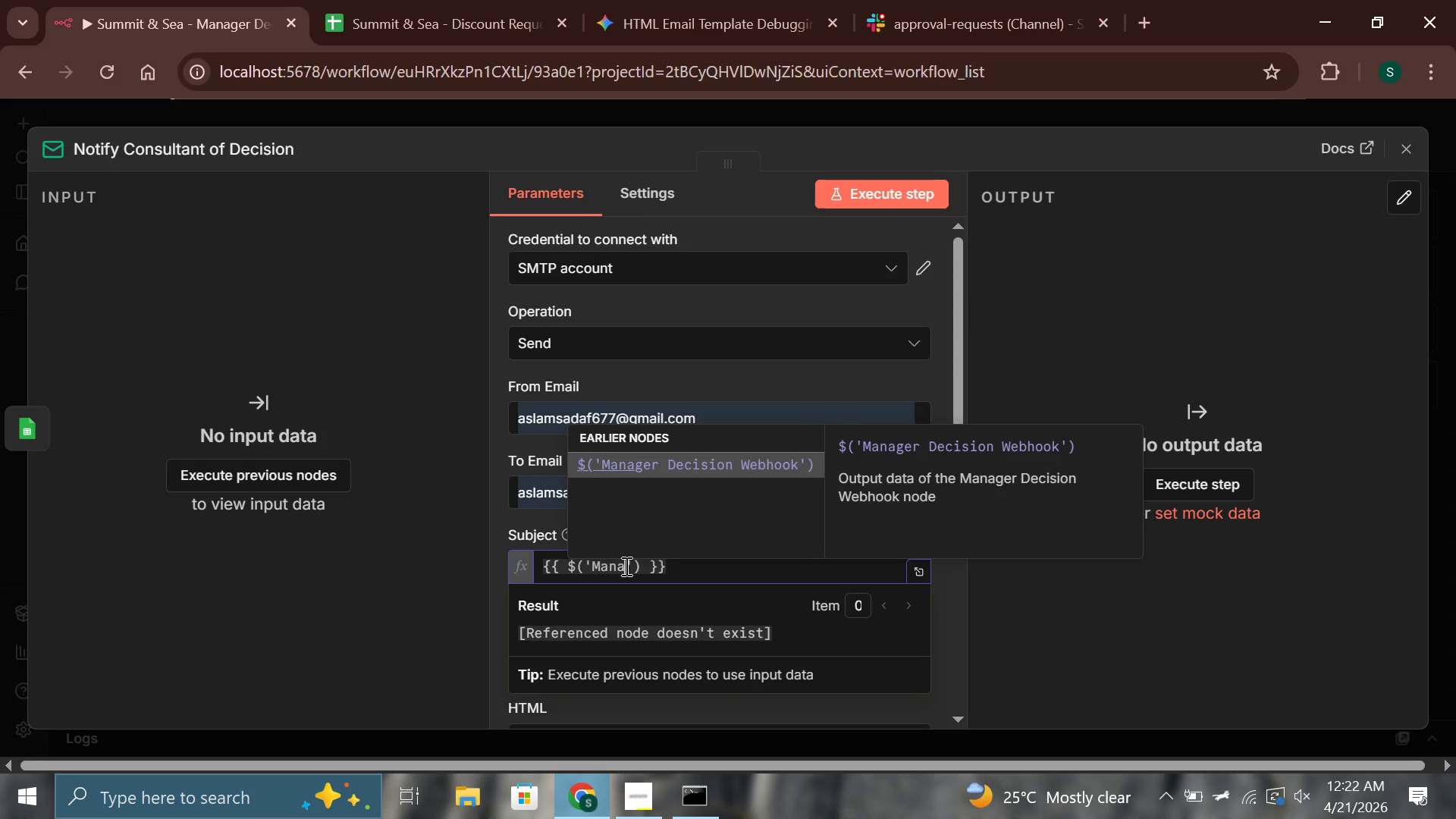 
 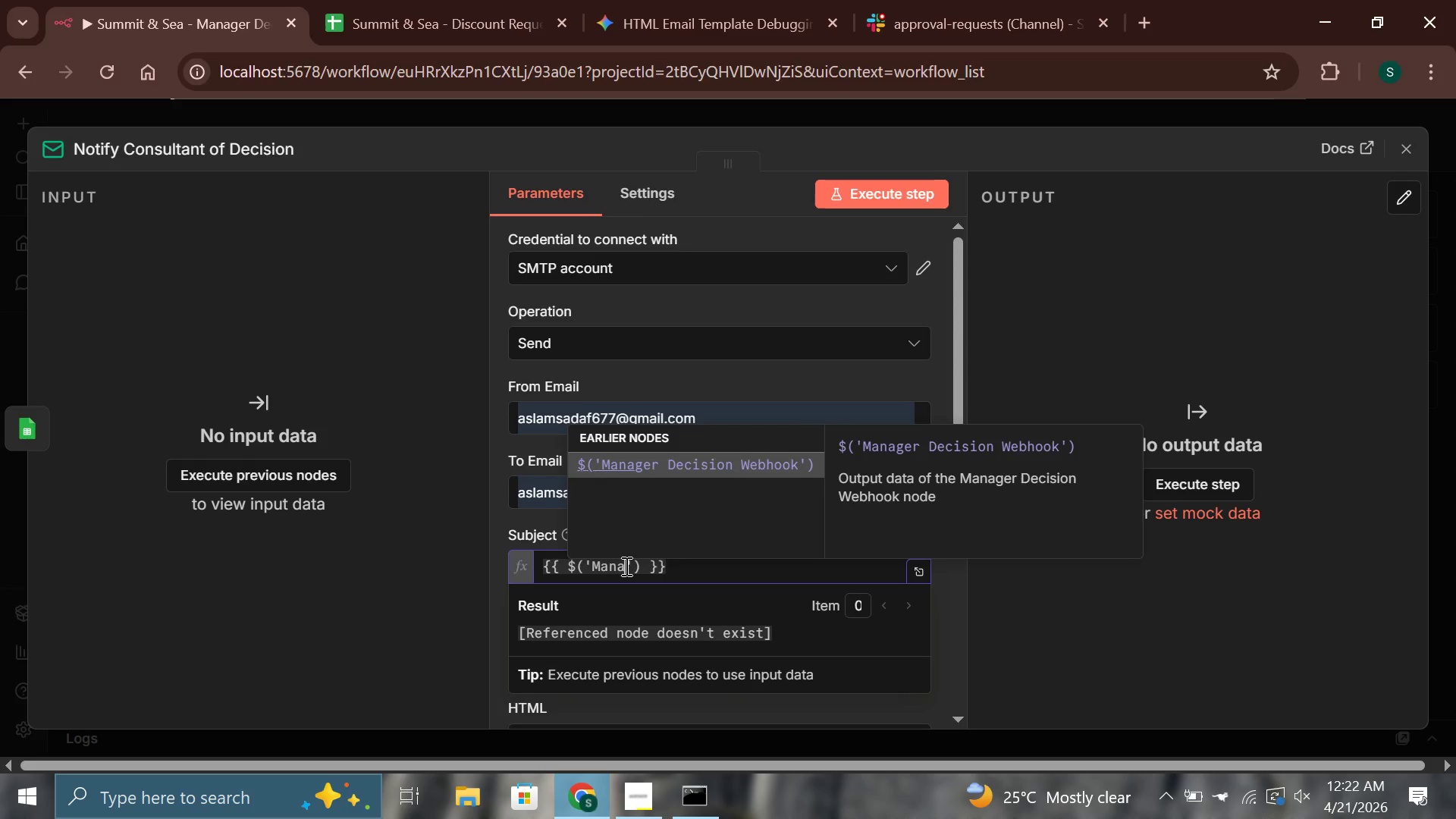 
key(Enter)
 